 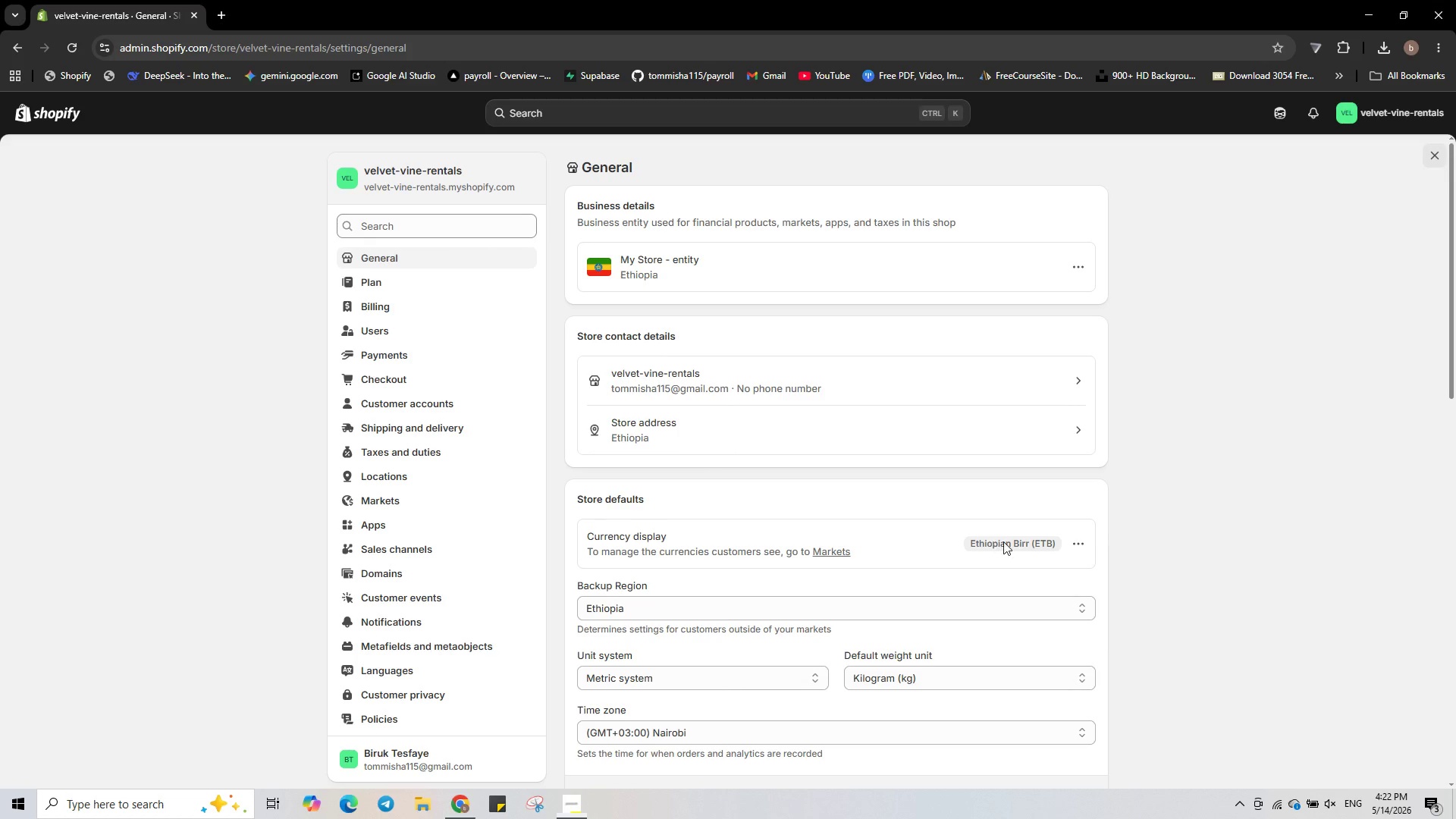 
left_click([1079, 544])
 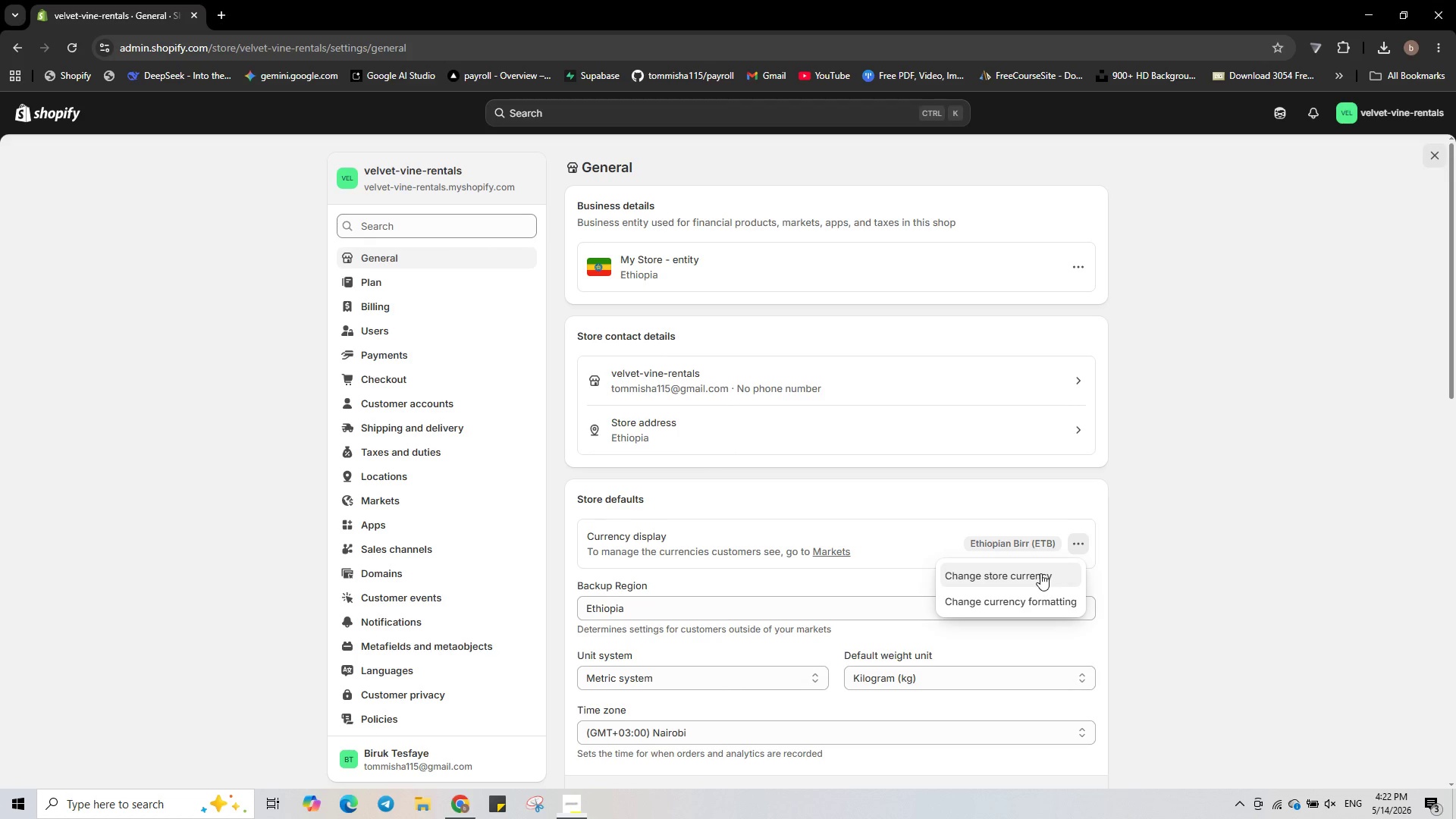 
left_click([1040, 573])
 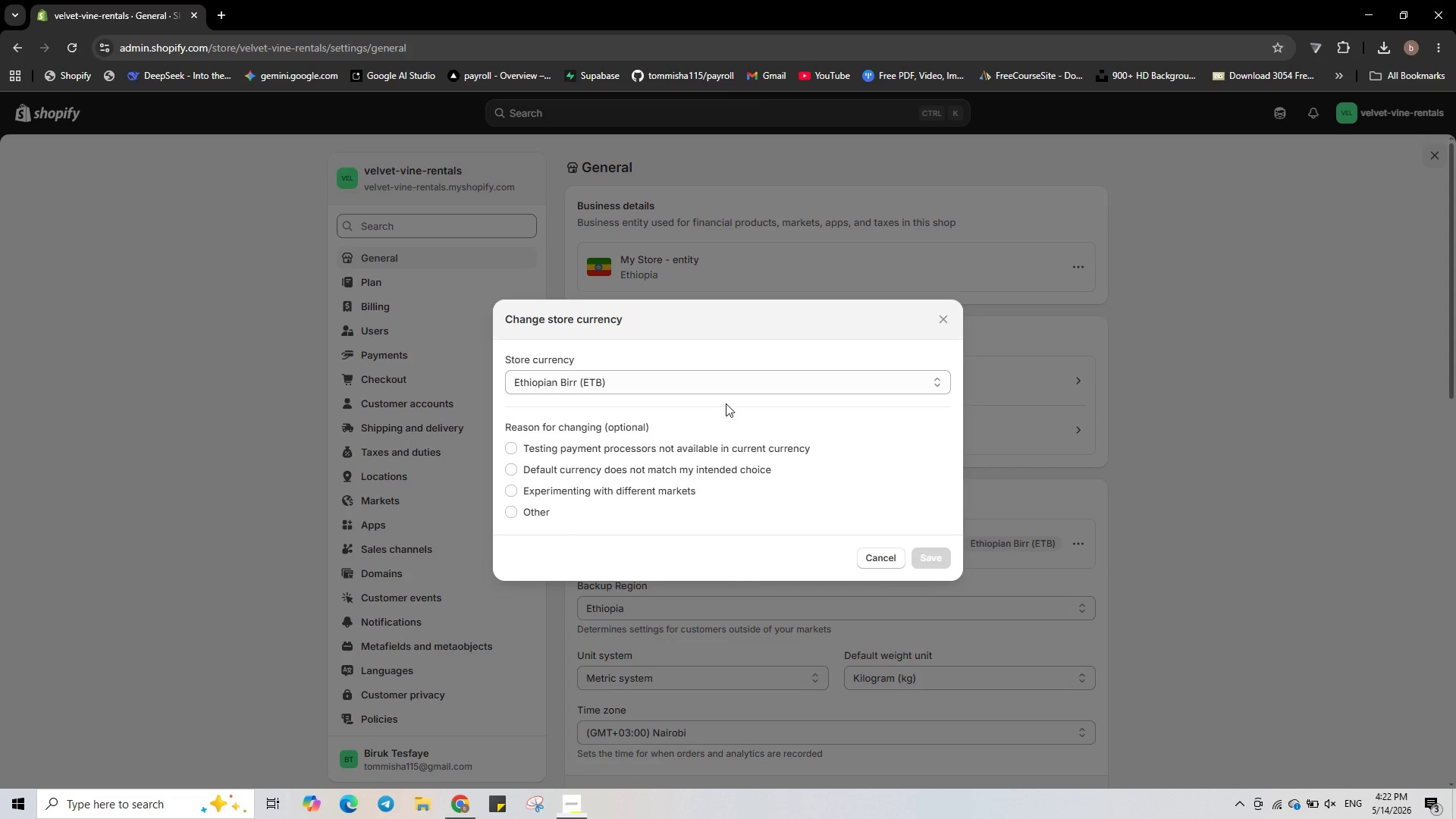 
left_click([717, 391])
 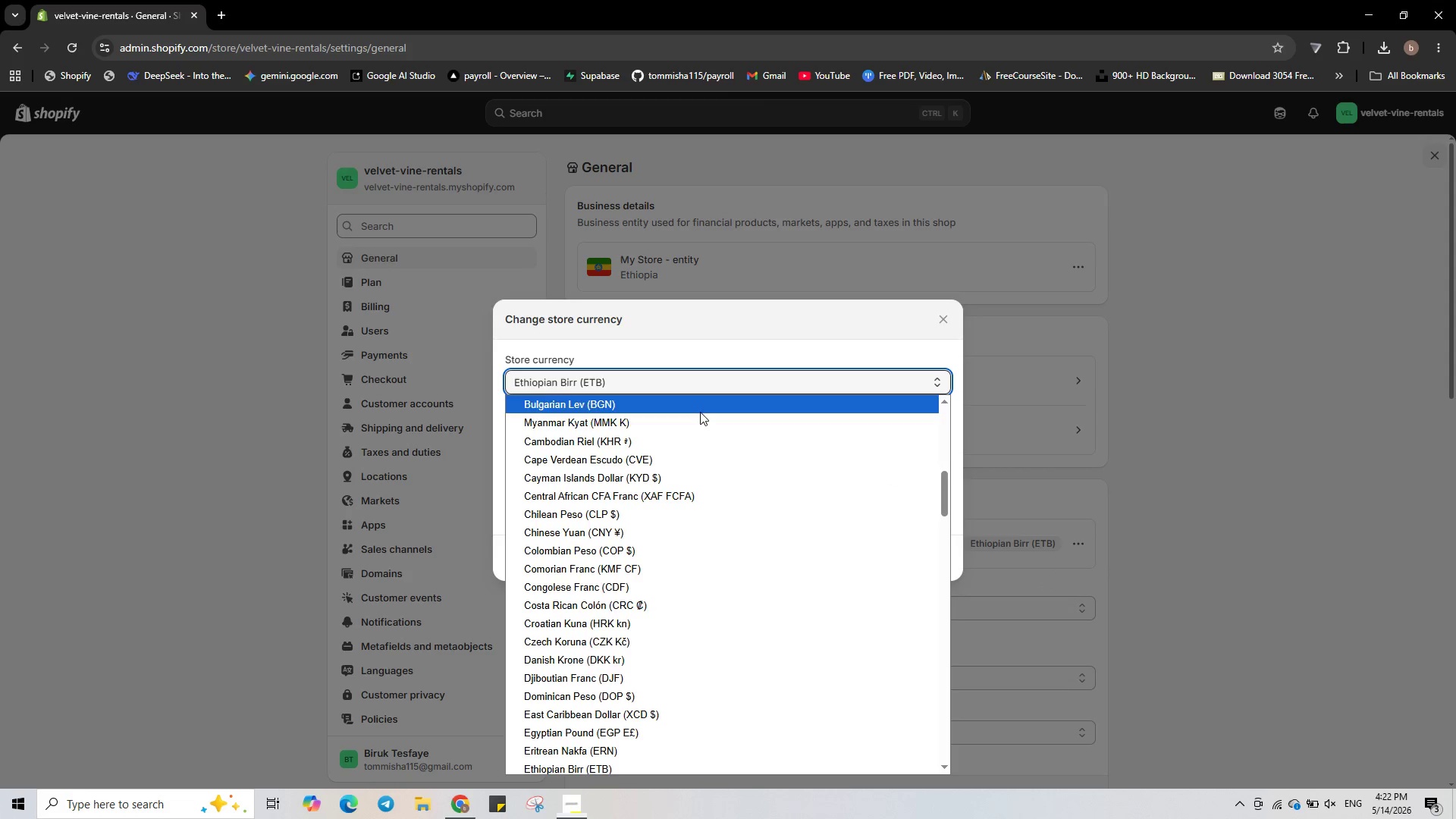 
scroll: coordinate [698, 437], scroll_direction: up, amount: 10.0
 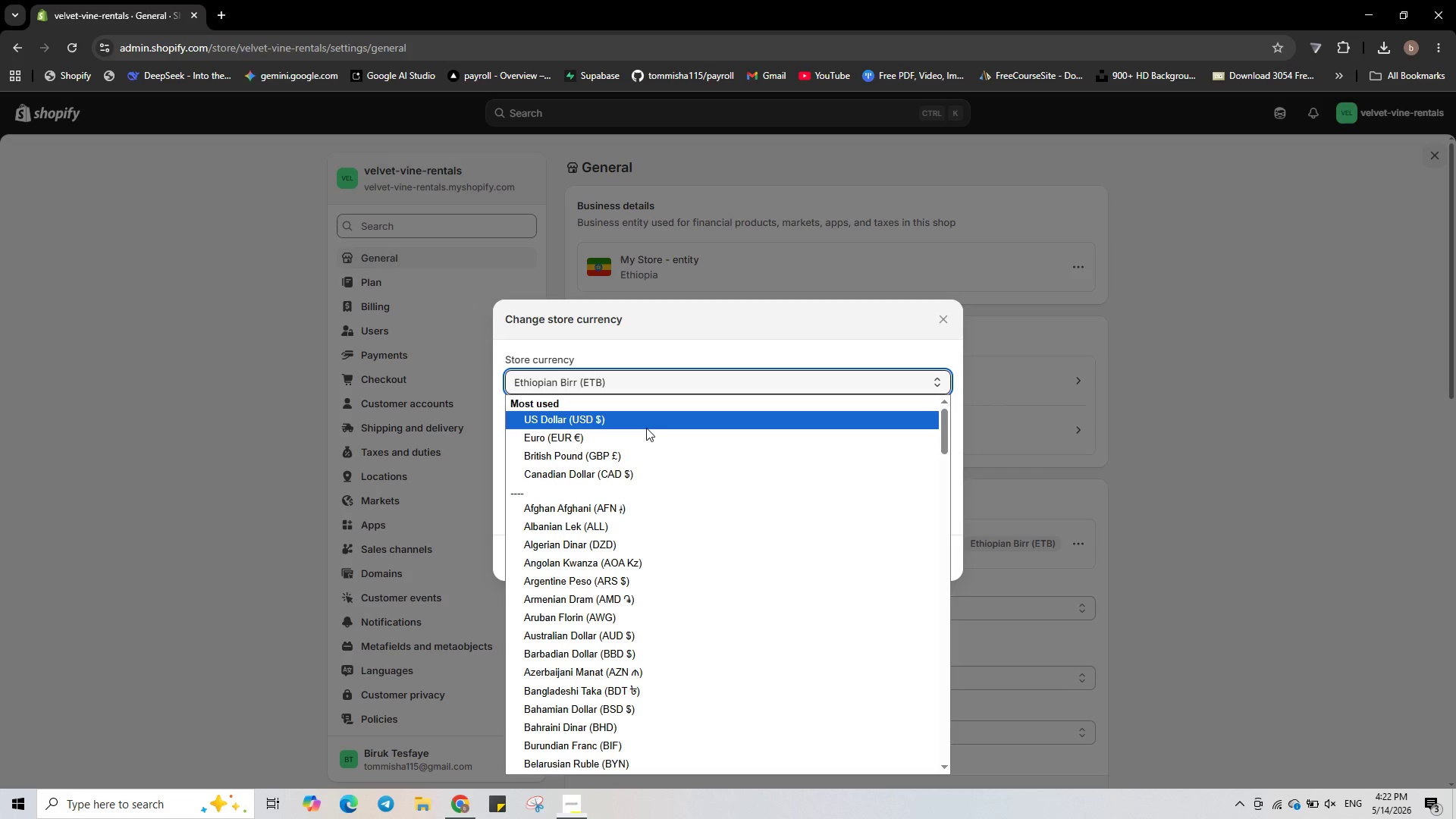 
left_click([641, 416])
 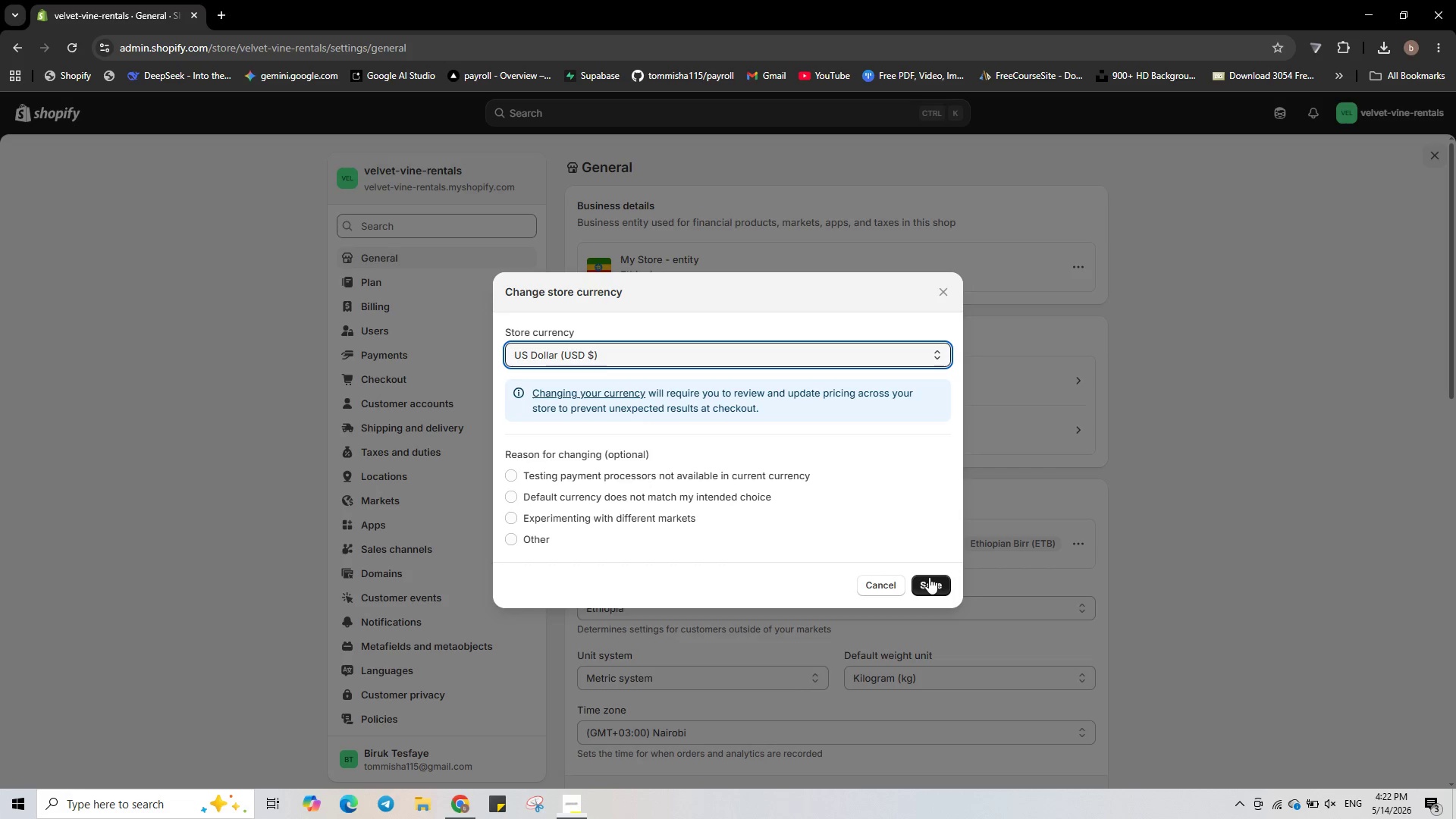 
left_click([931, 579])
 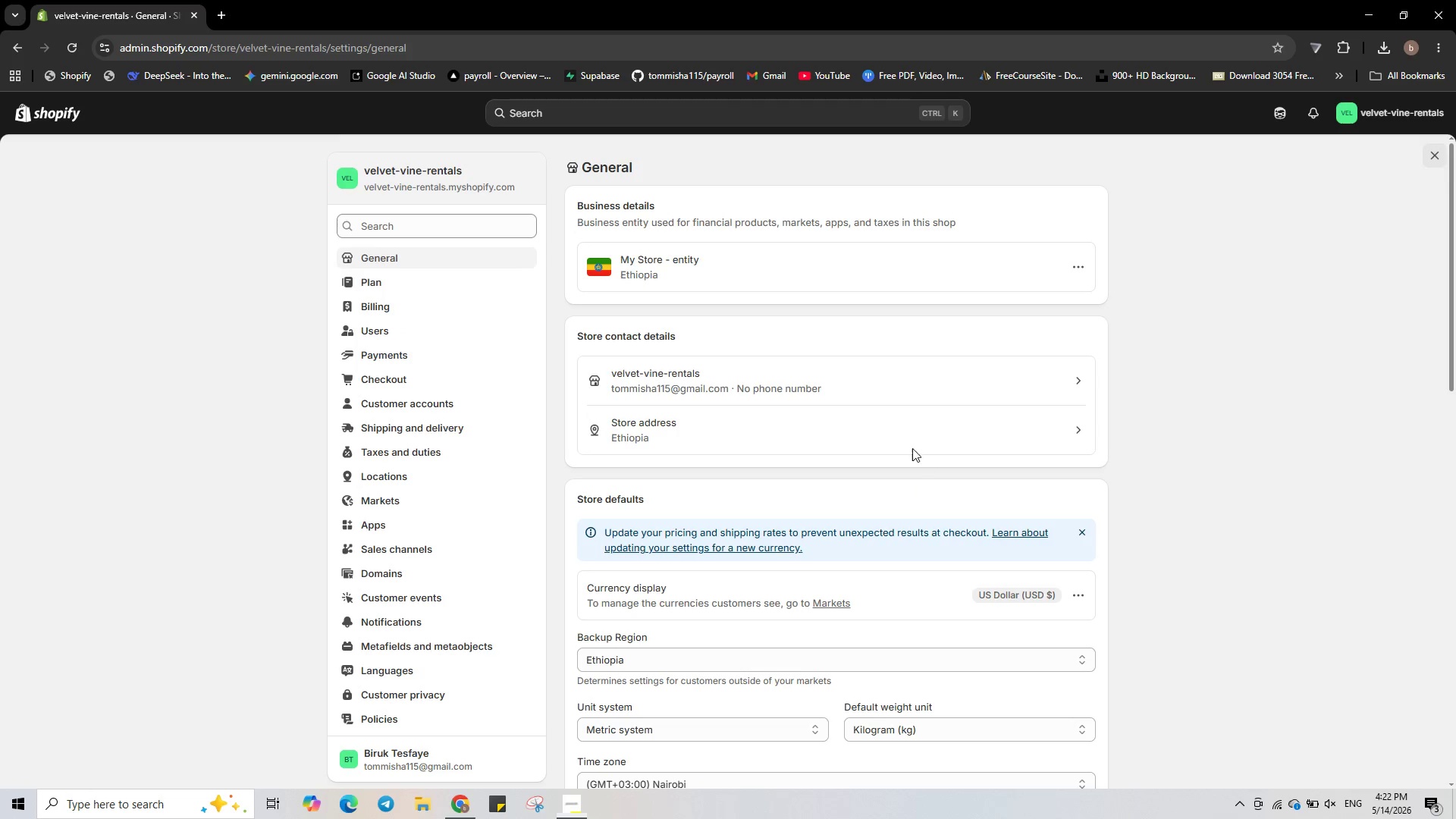 
wait(8.47)
 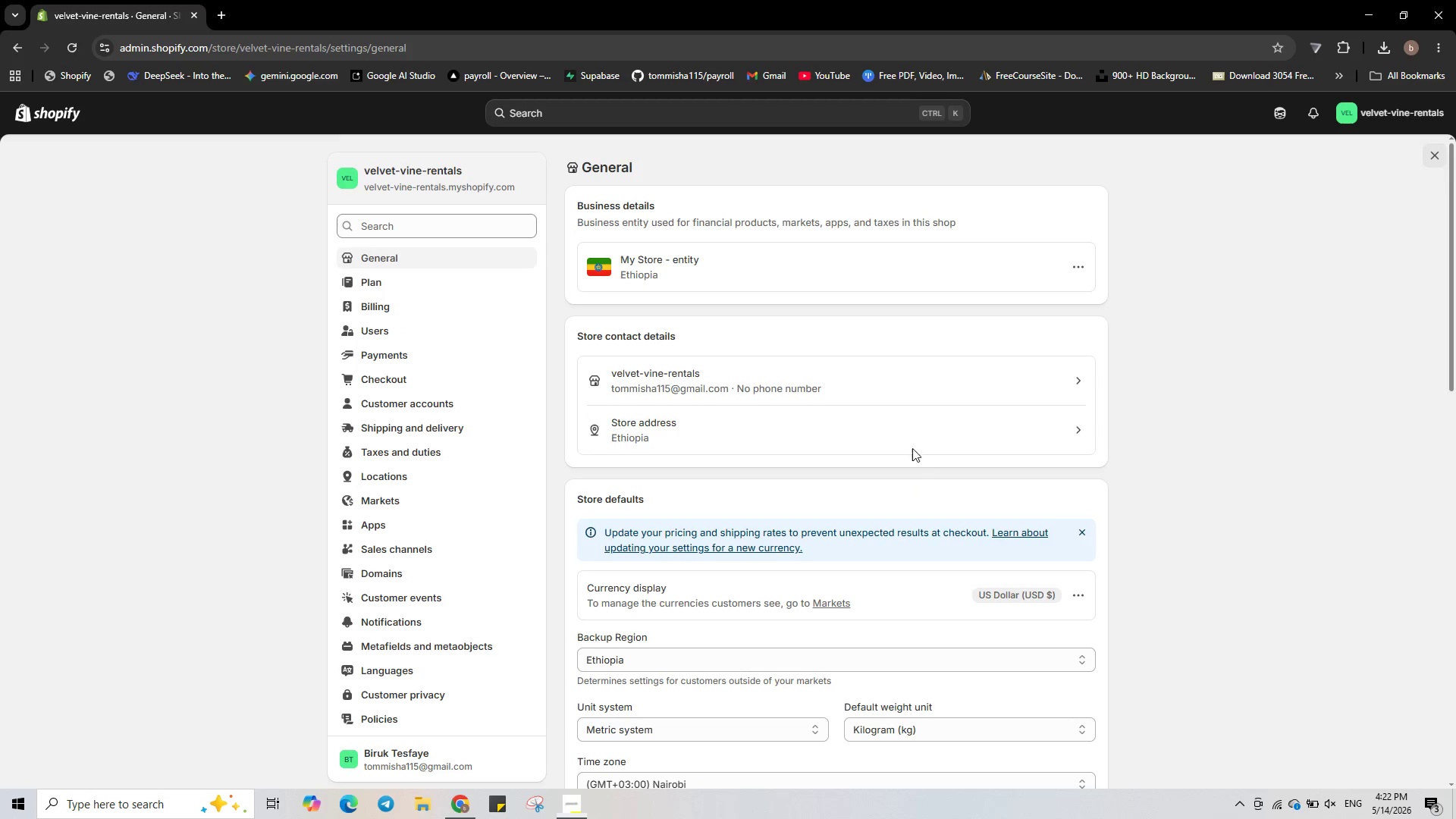 
left_click([698, 422])
 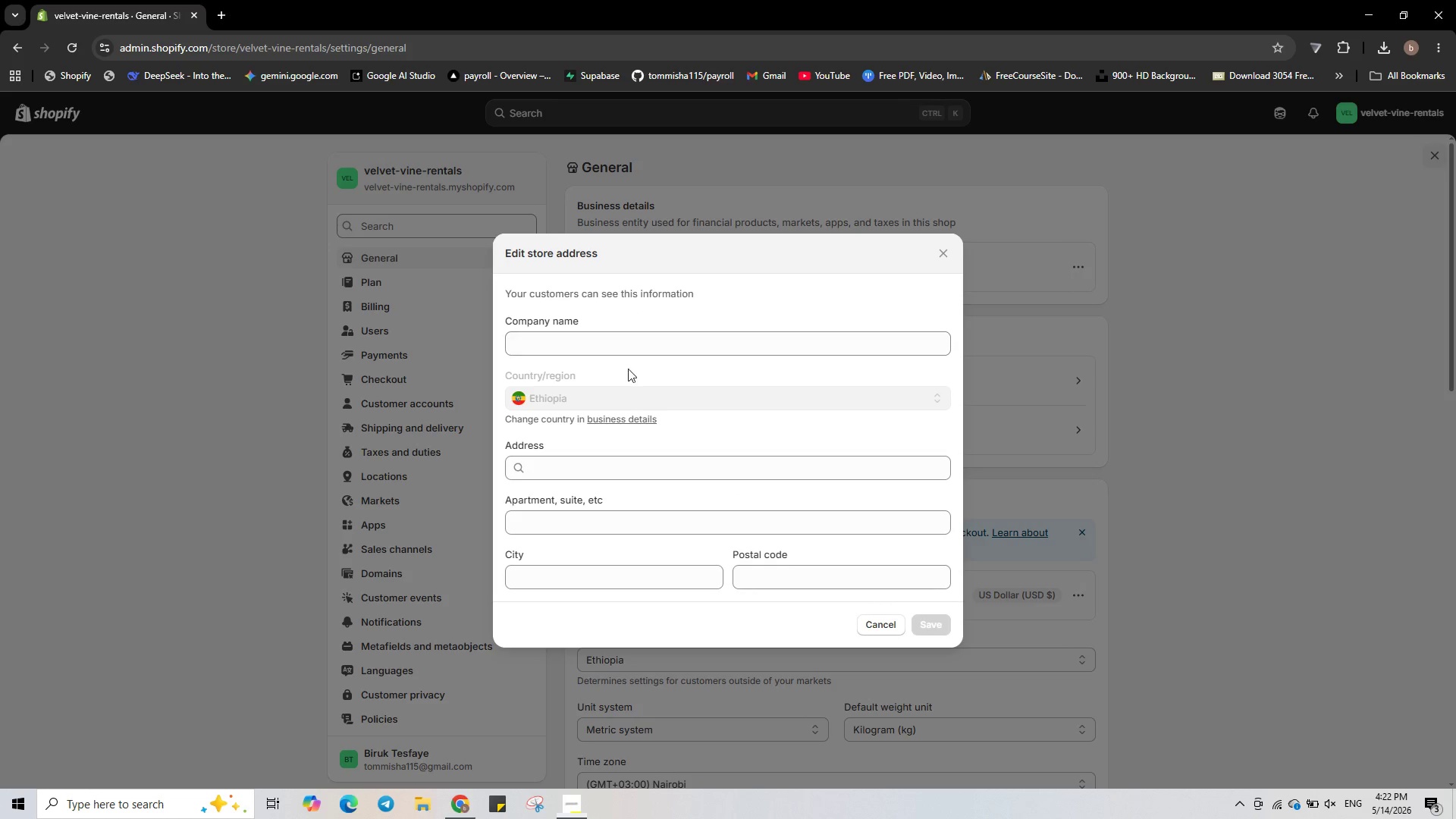 
left_click([607, 462])
 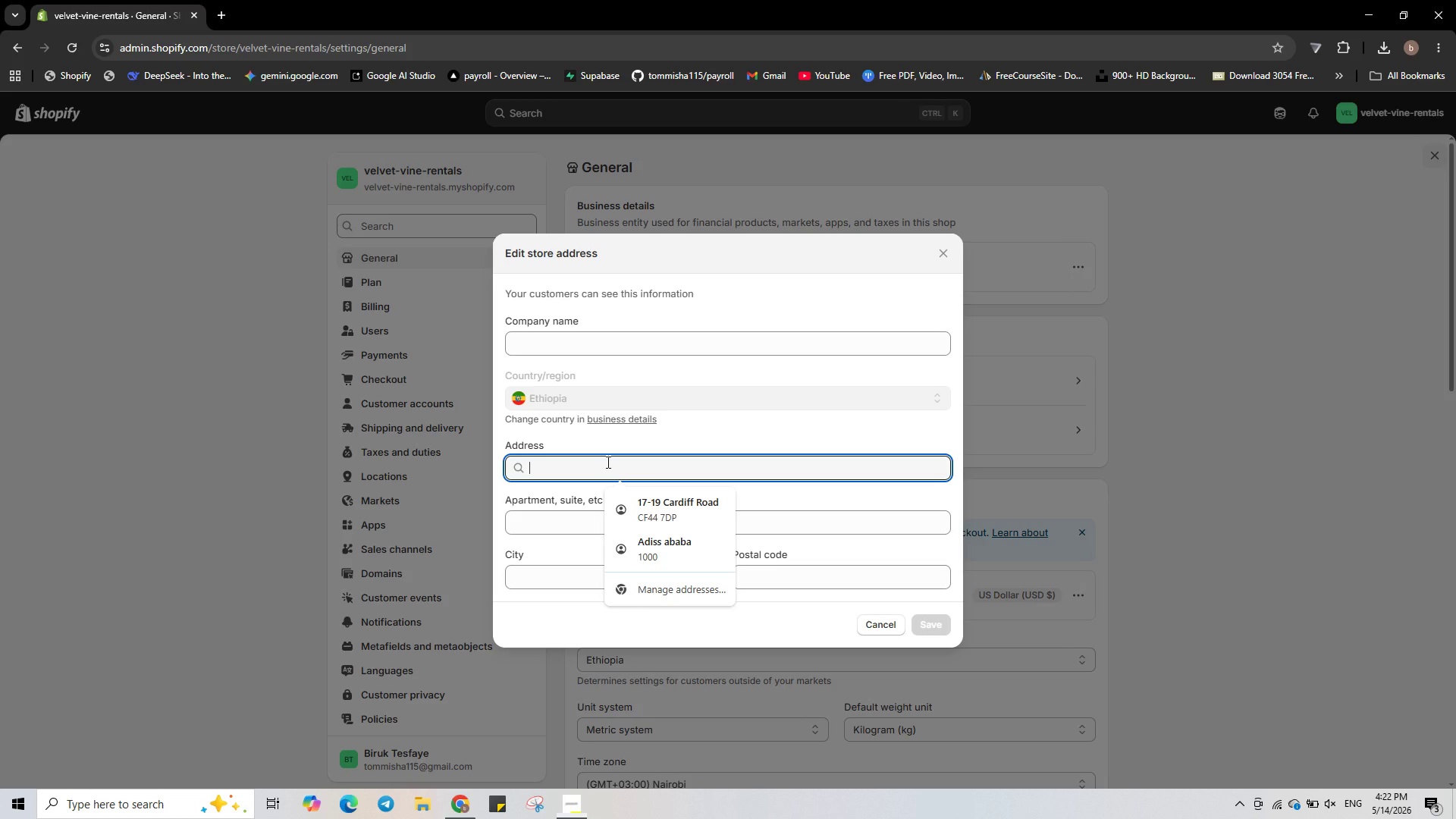 
key(Numpad1)
 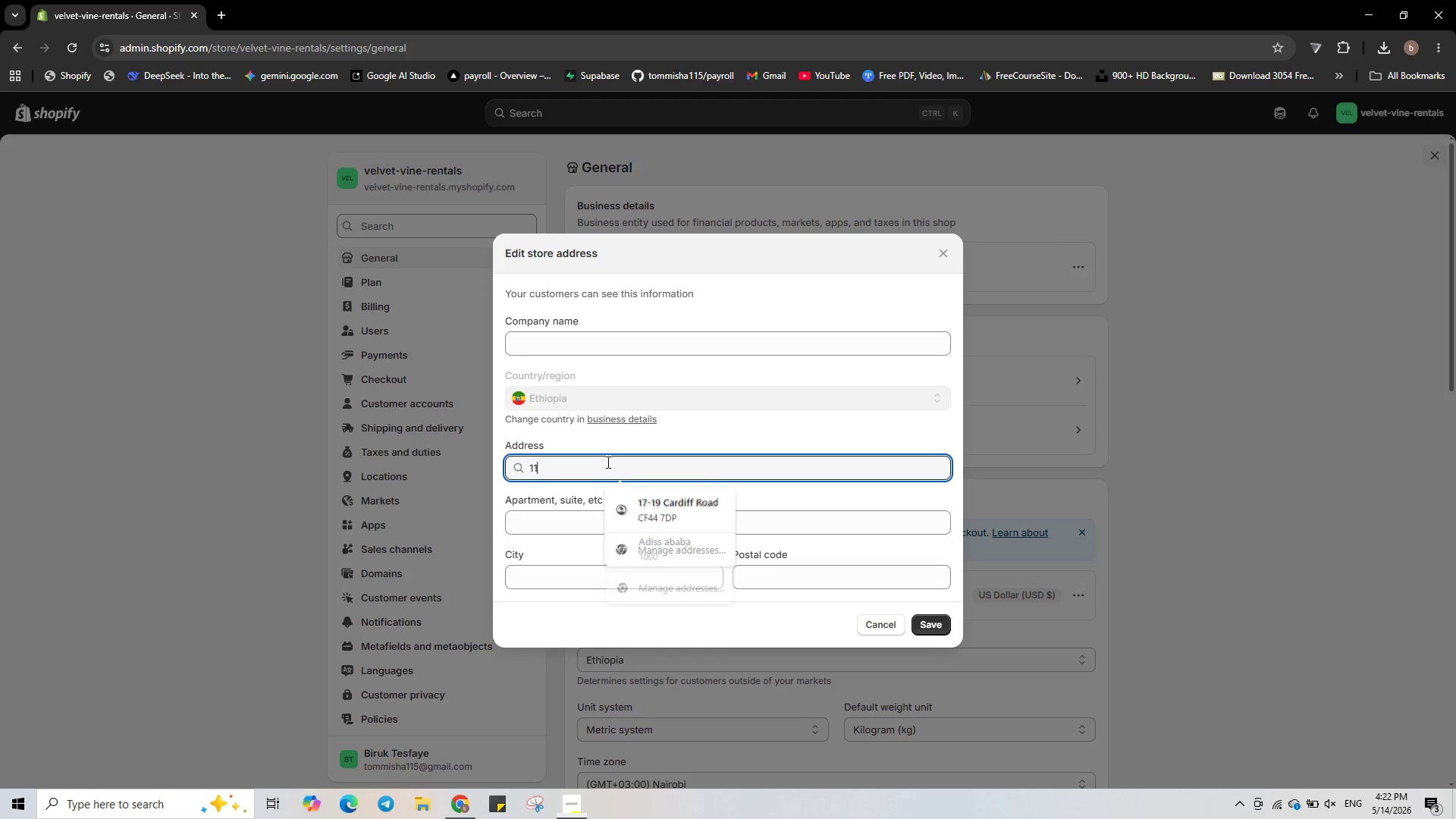 
key(Numpad1)
 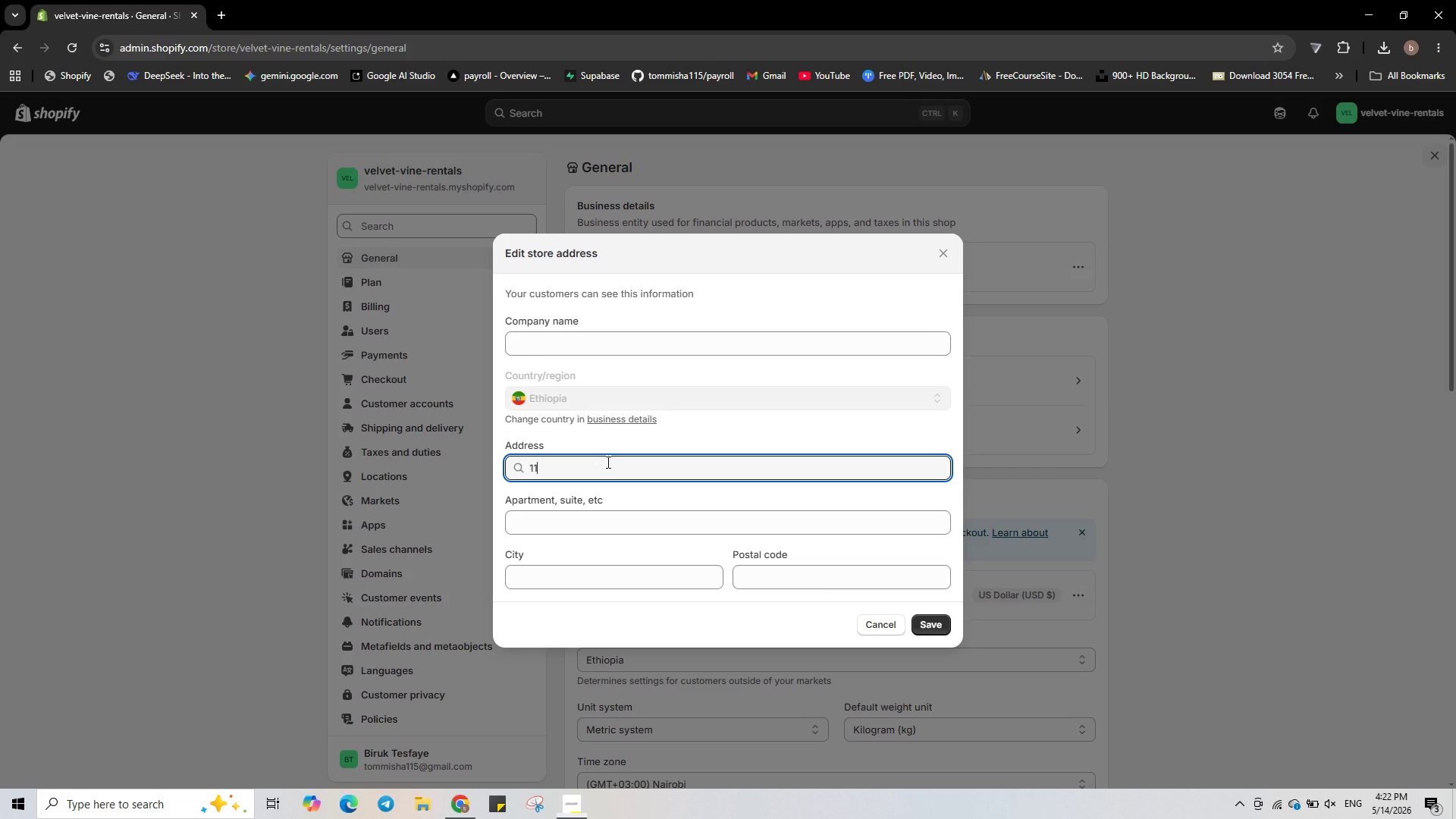 
wait(7.06)
 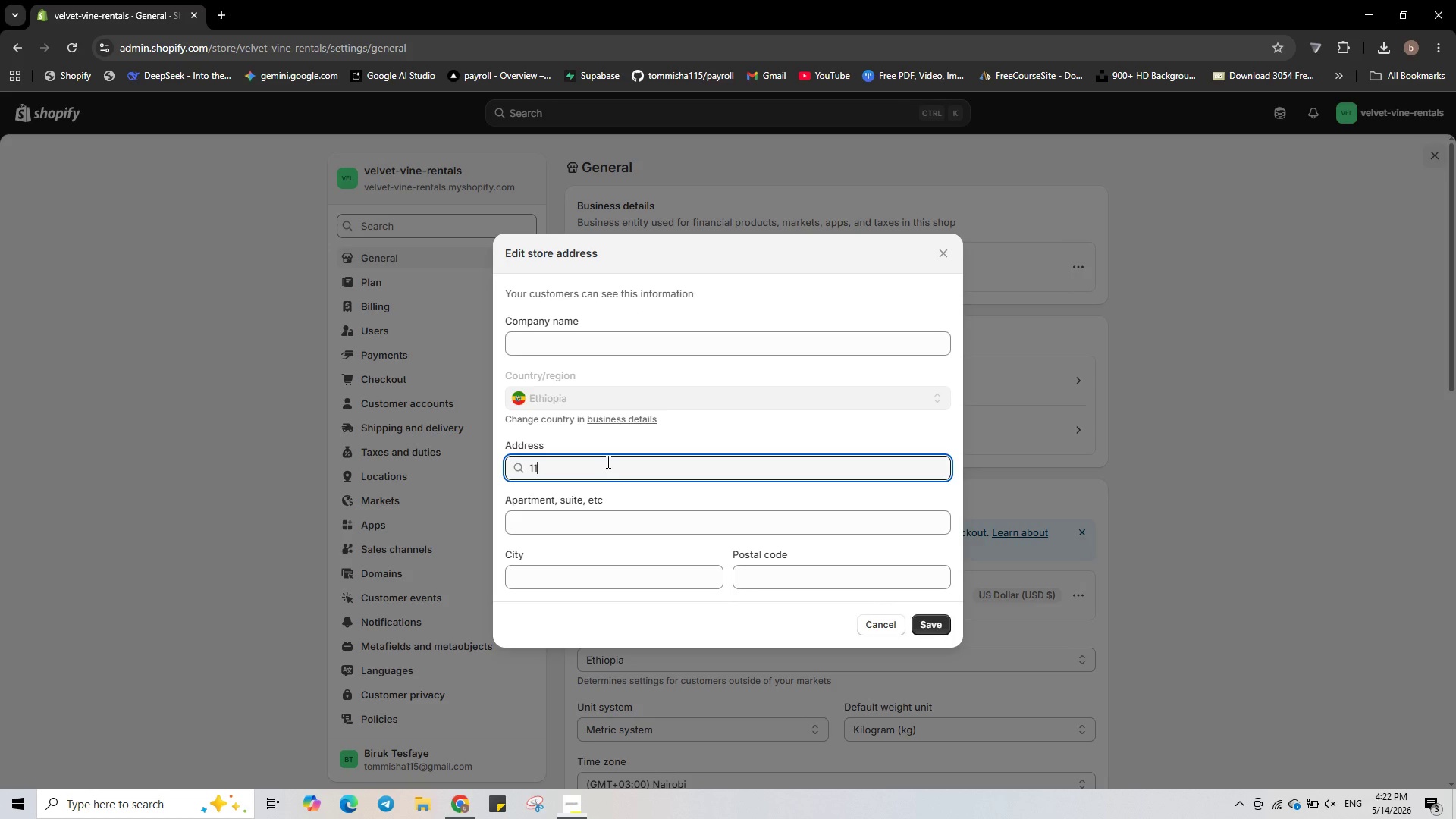 
type( bil)
 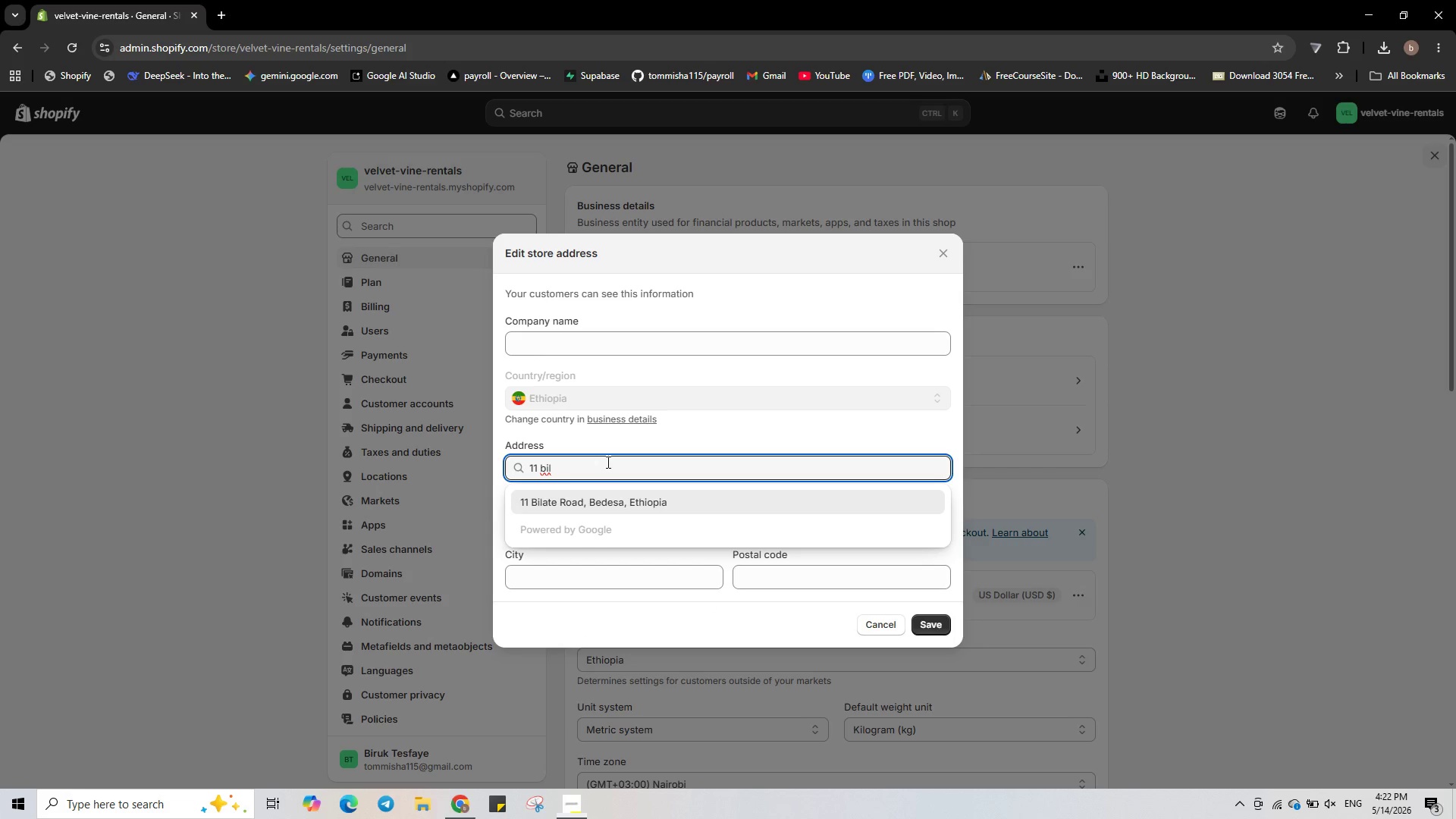 
wait(5.03)
 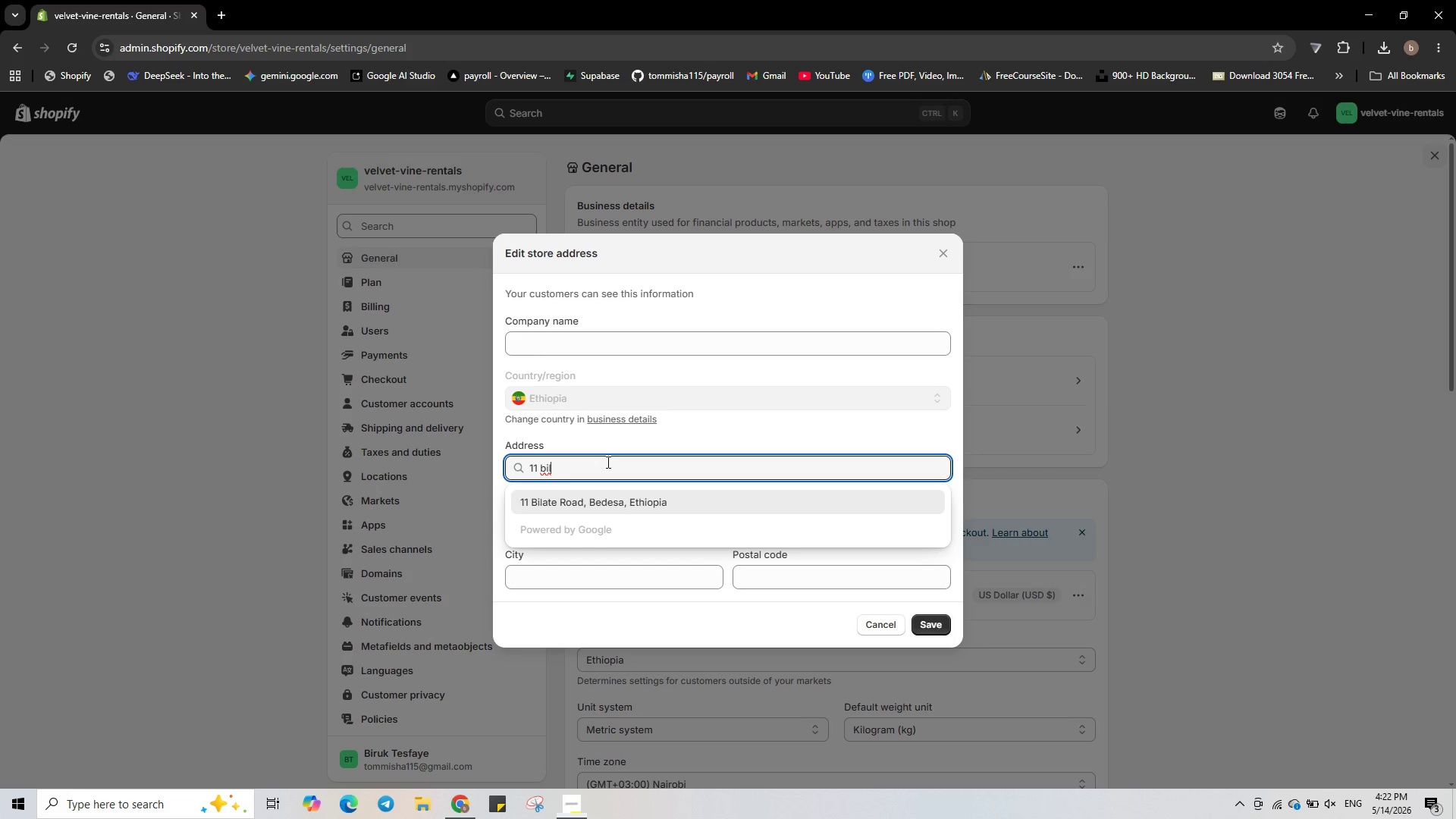 
key(L)
 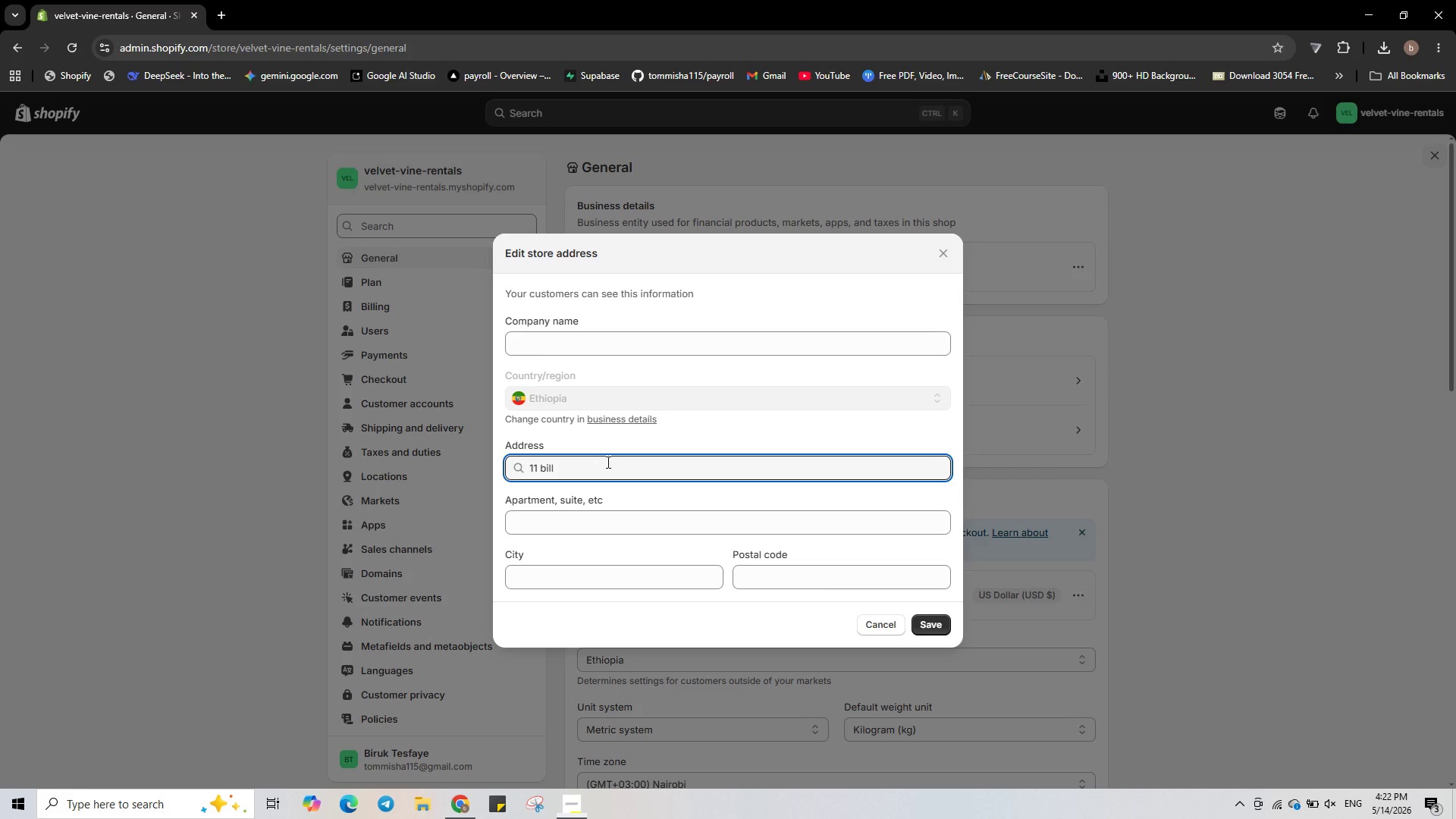 
key(Backspace)
 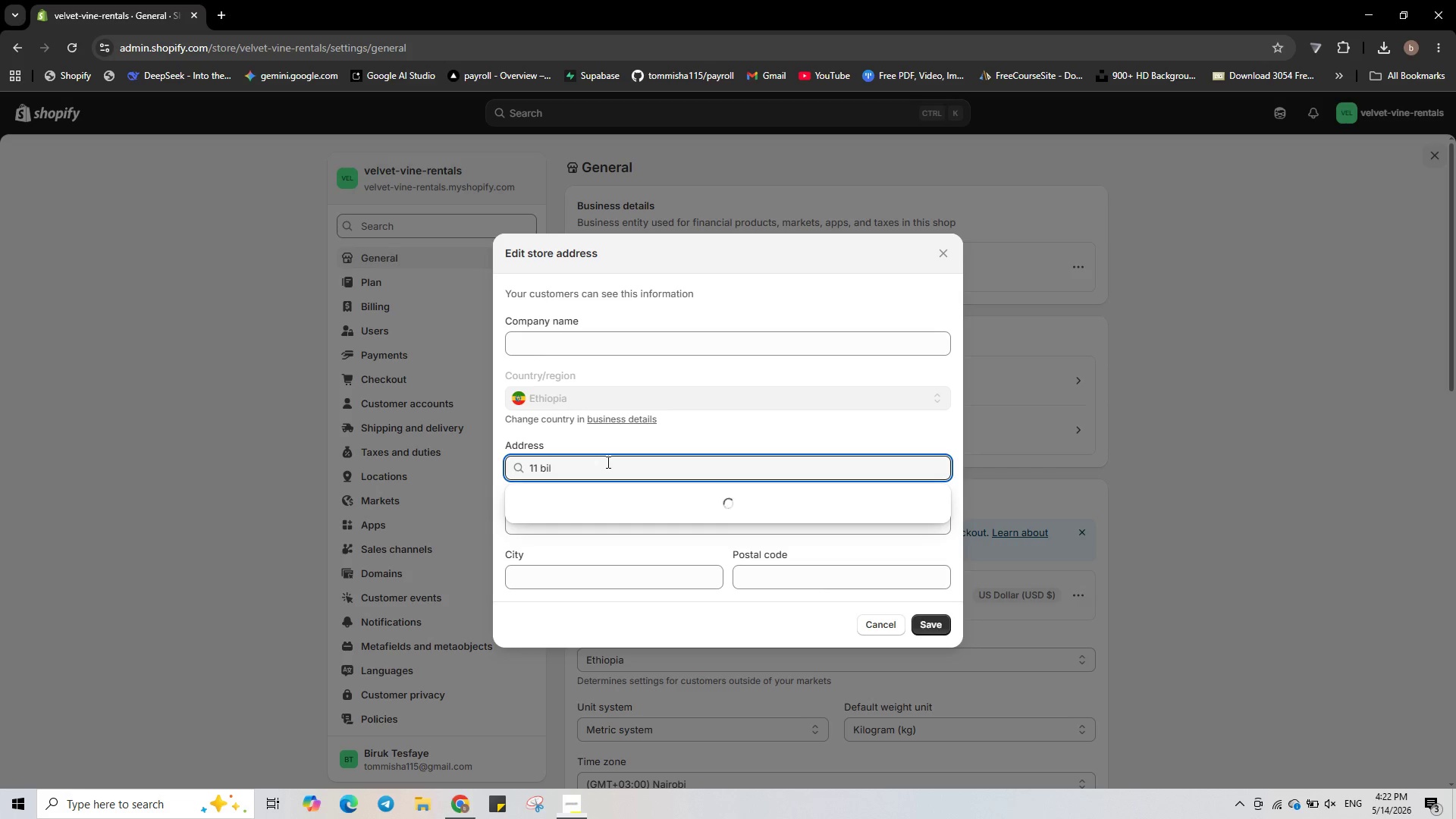 
key(Backspace)
 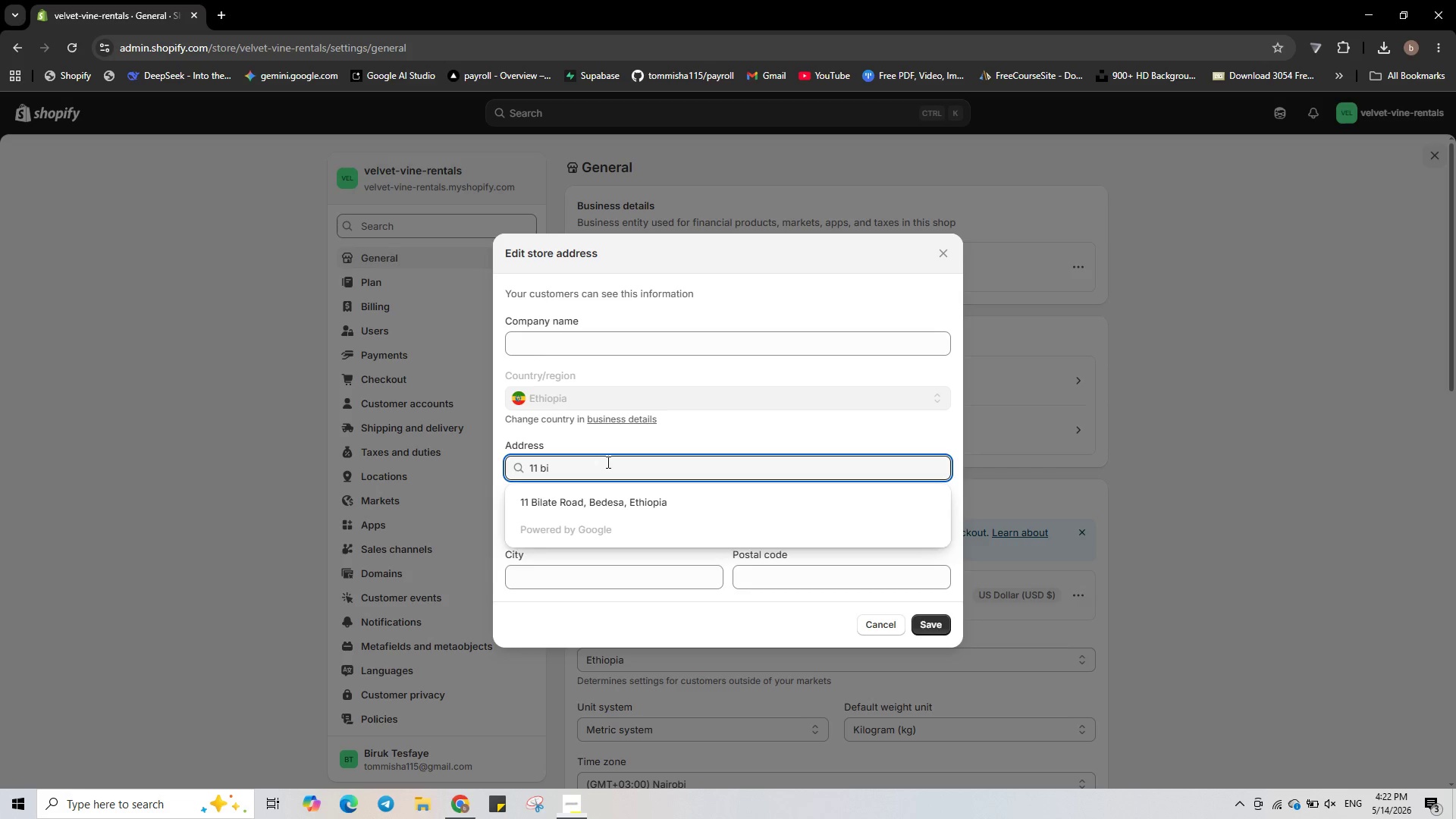 
key(Backspace)
 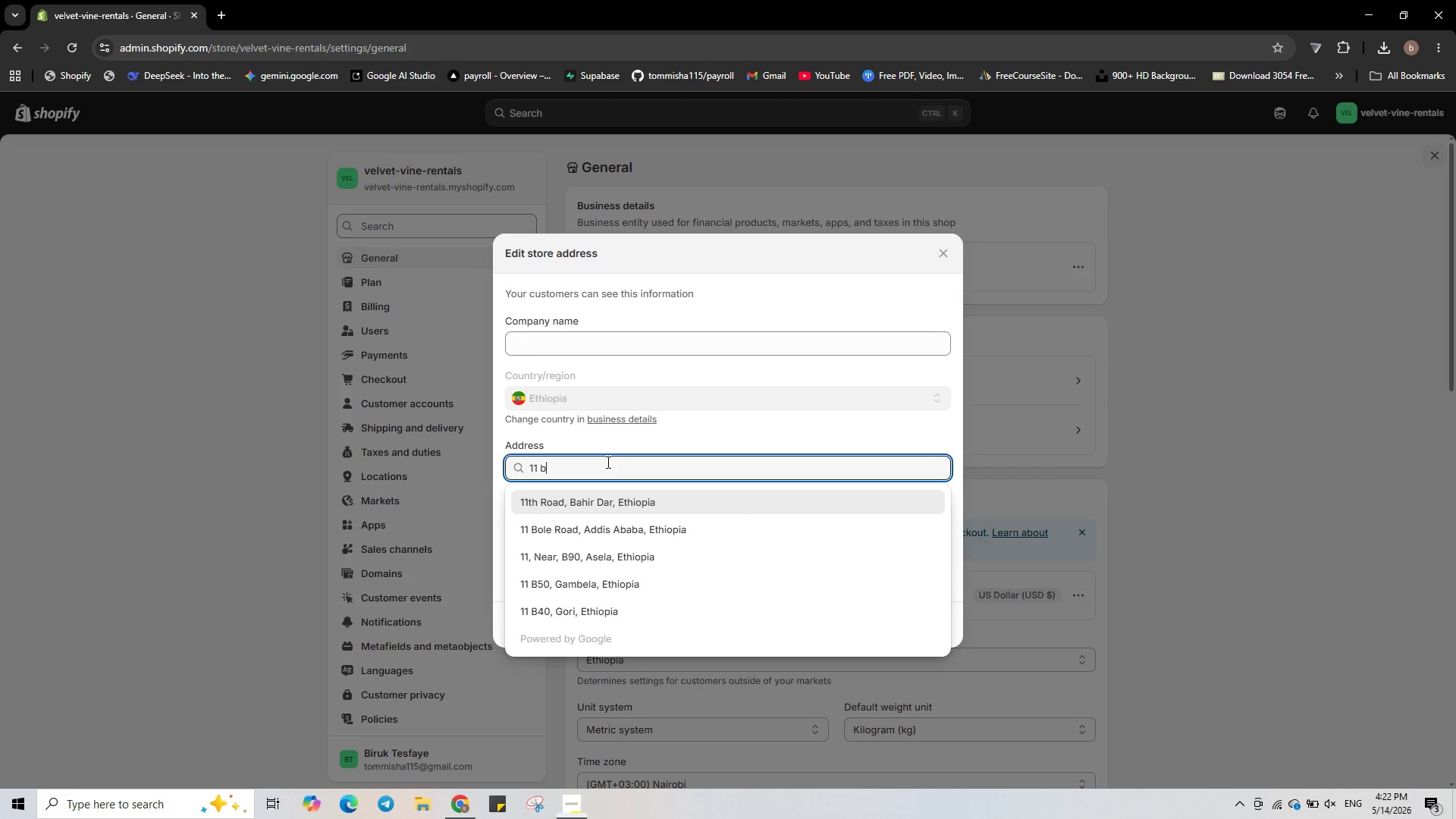 
scroll: coordinate [644, 596], scroll_direction: none, amount: 0.0
 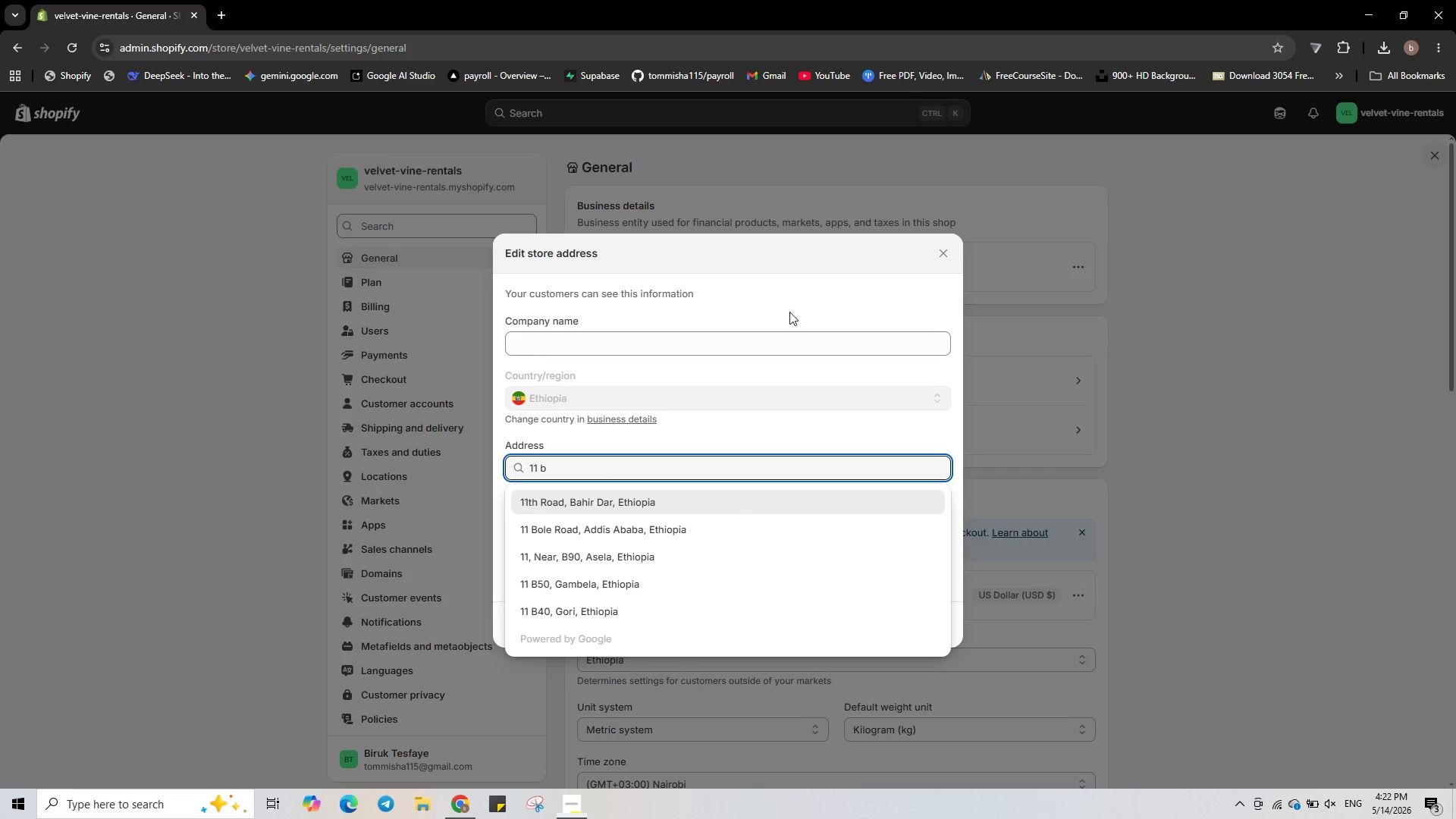 
left_click([946, 247])
 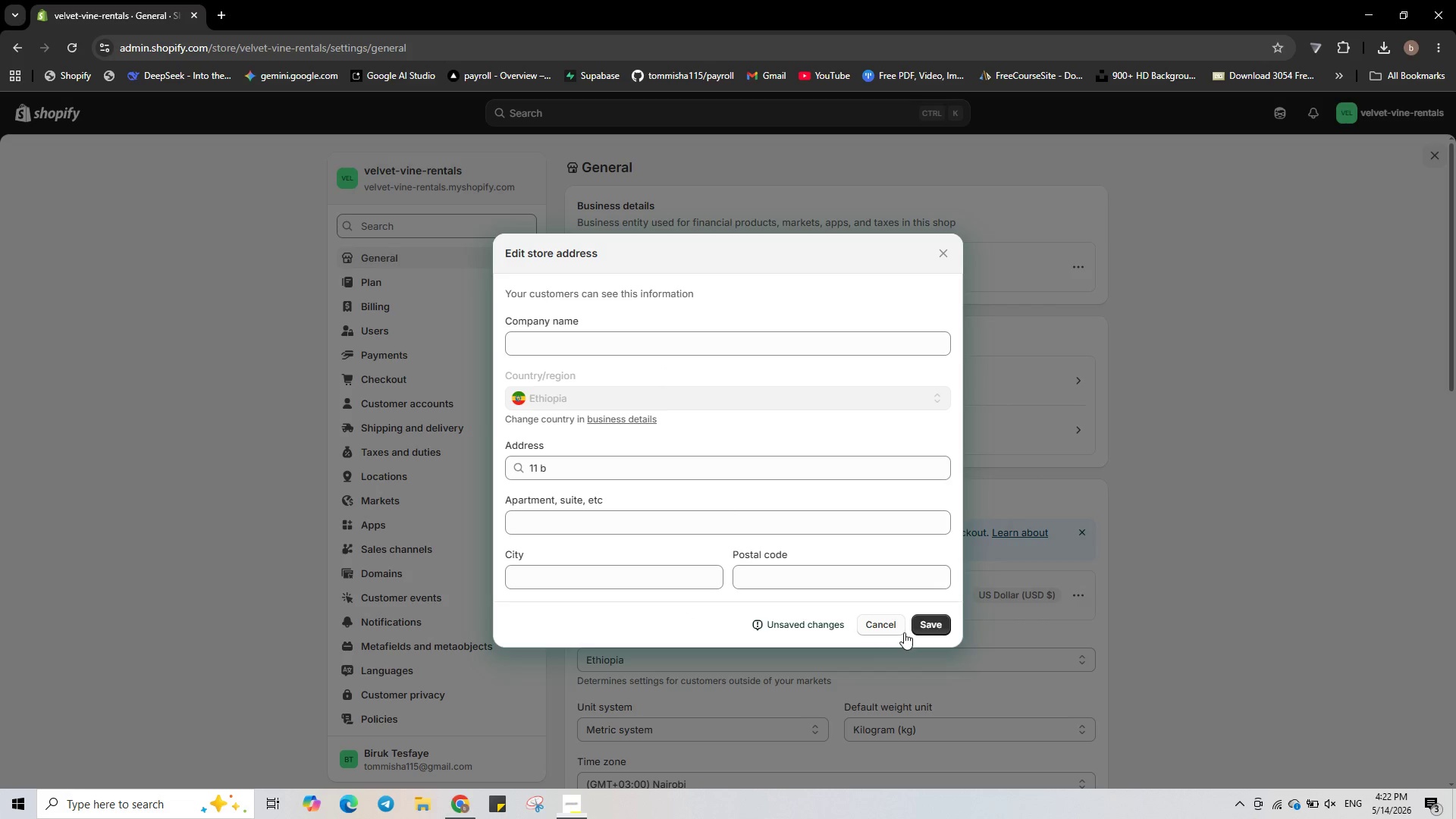 
left_click([891, 629])
 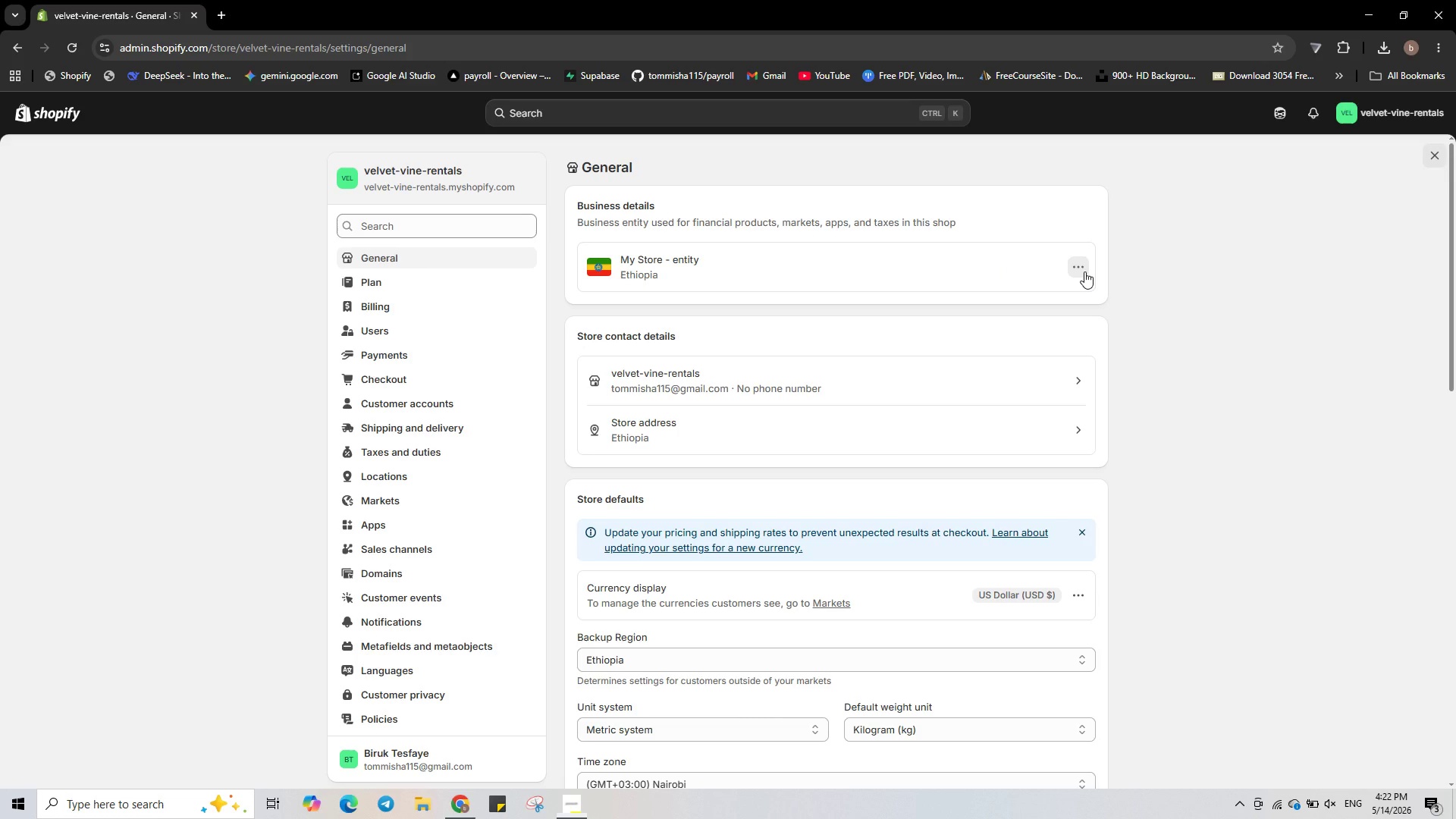 
left_click([1084, 271])
 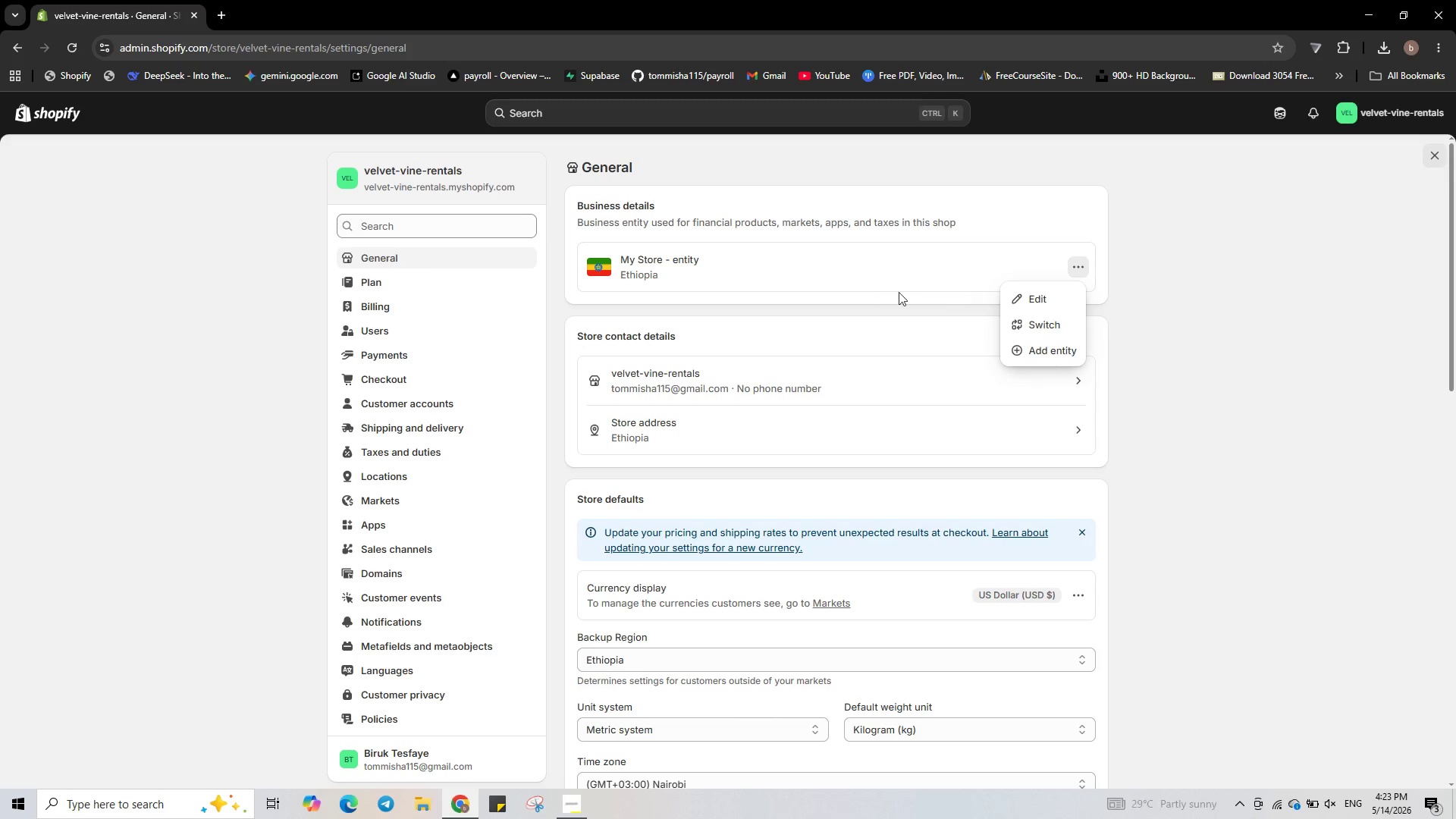 
left_click([811, 271])
 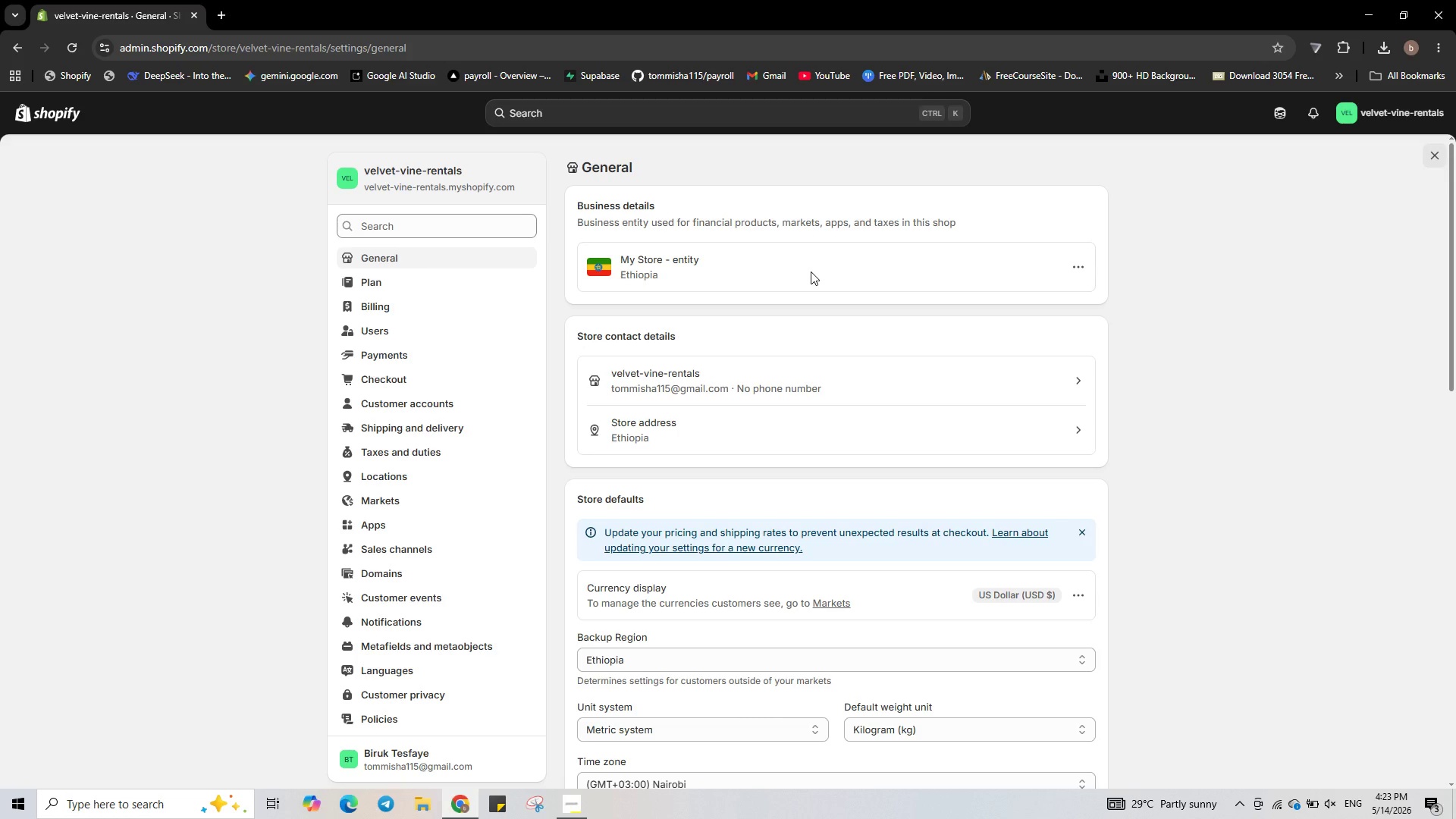 
double_click([811, 271])
 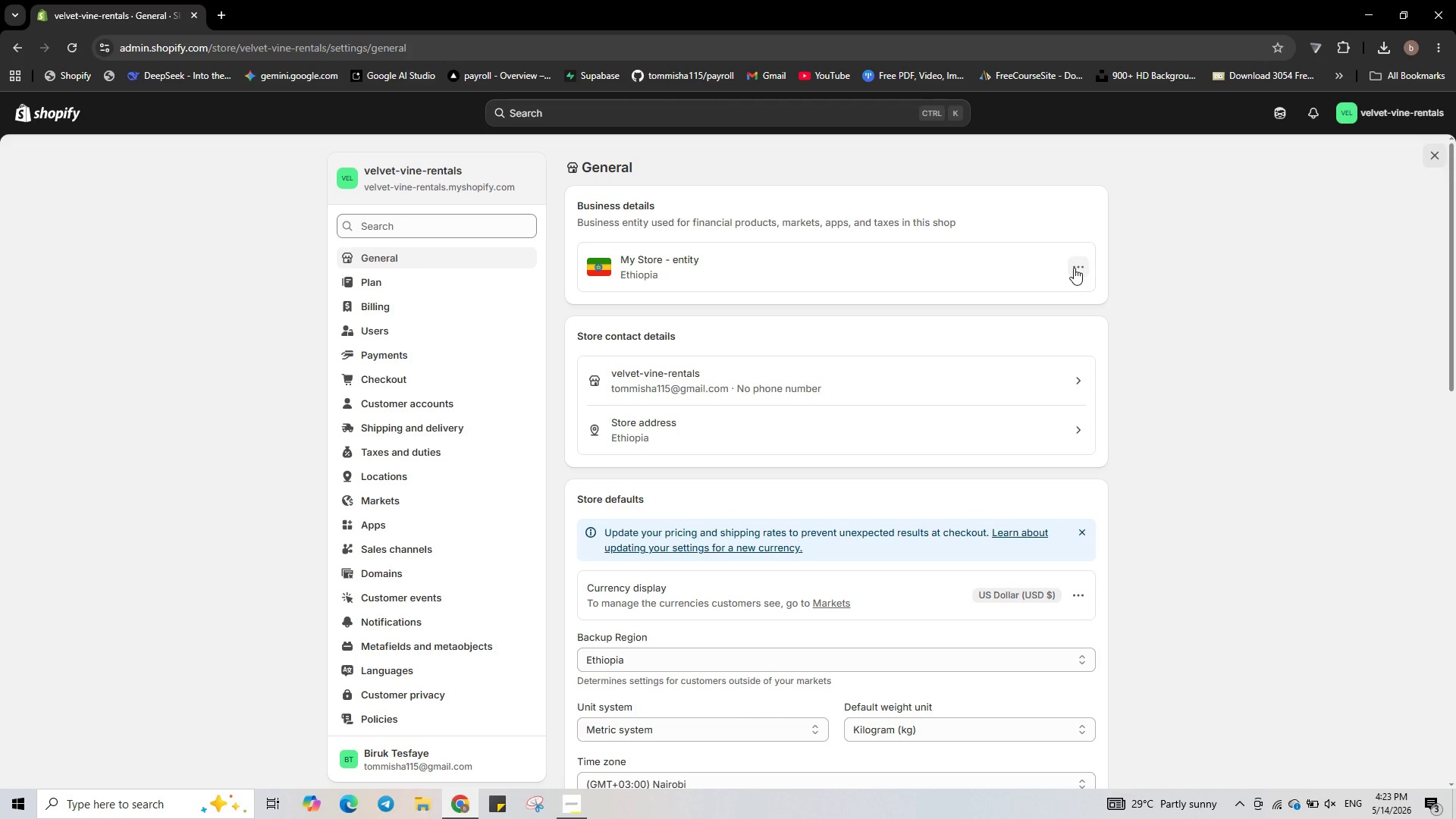 
left_click([1074, 268])
 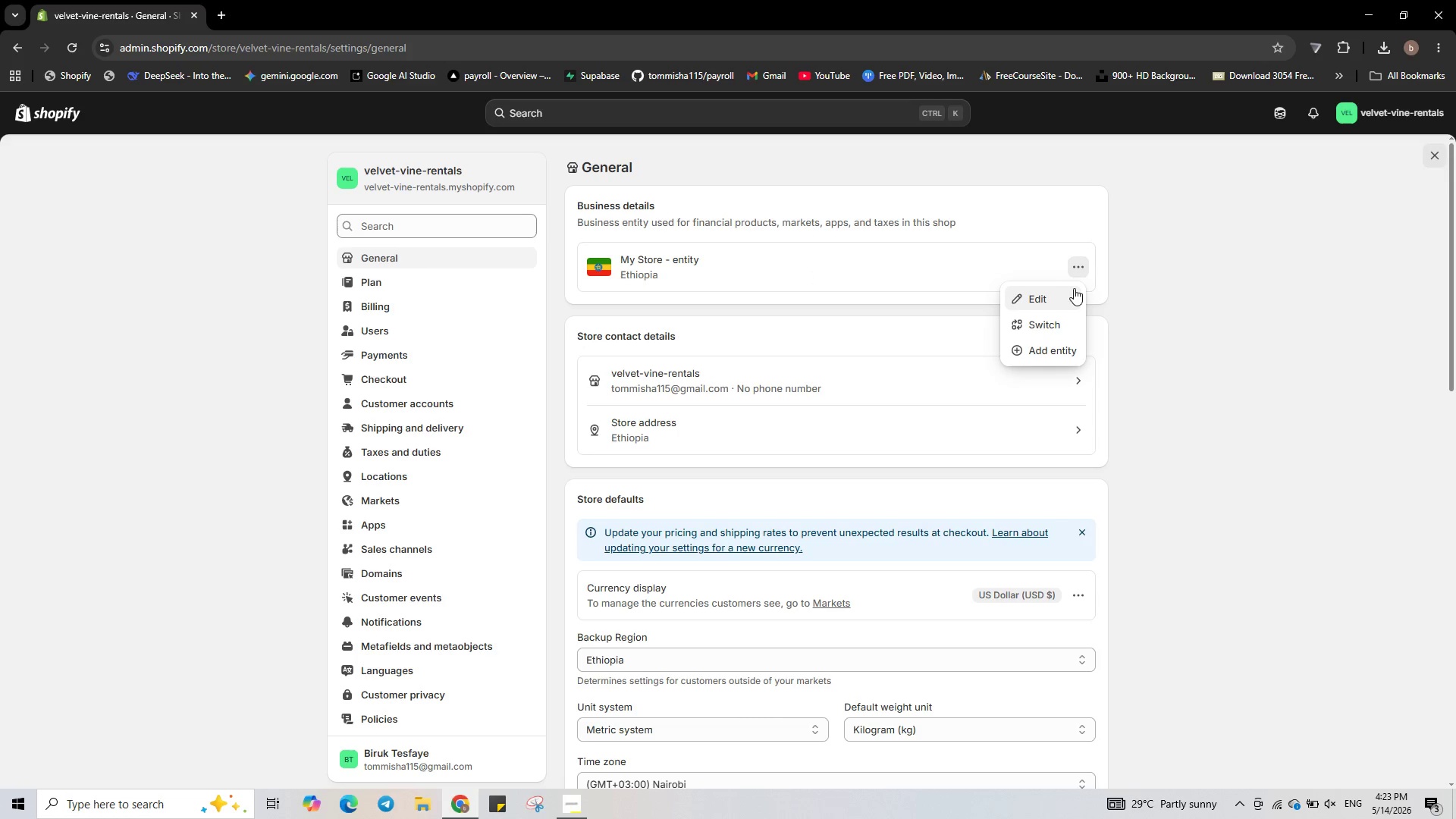 
left_click([1071, 291])
 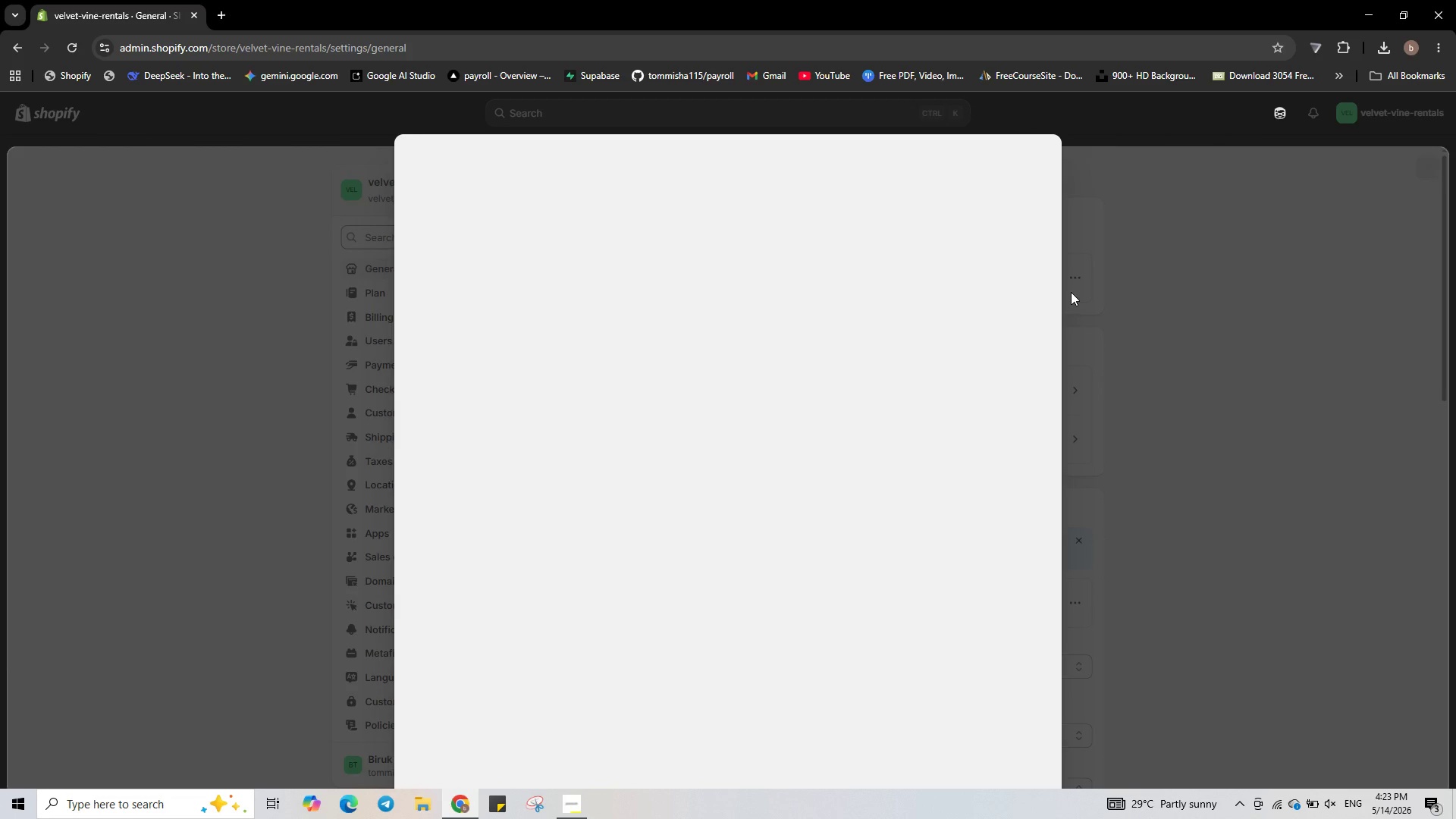 
mouse_move([1038, 306])
 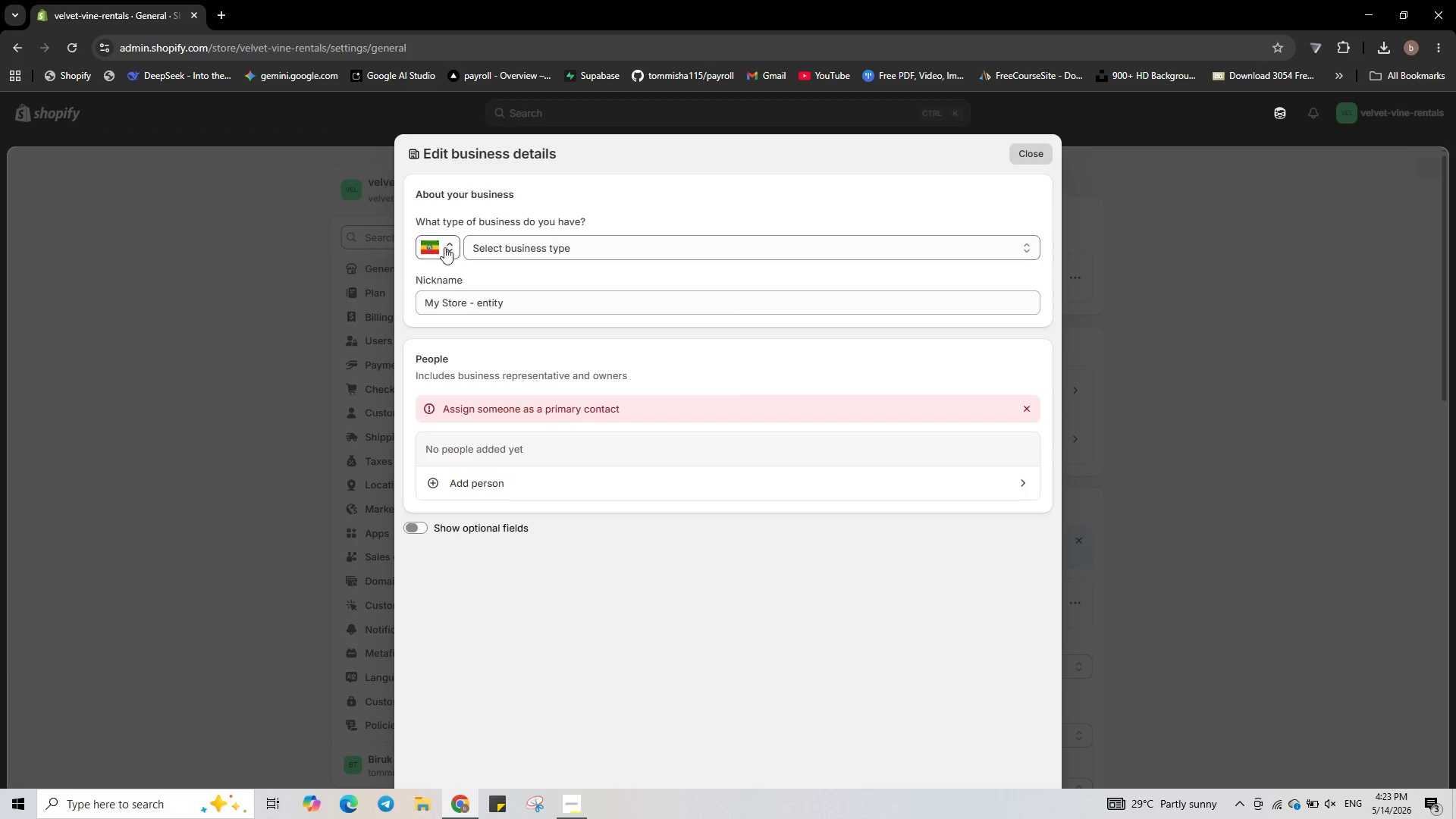 
left_click([425, 247])
 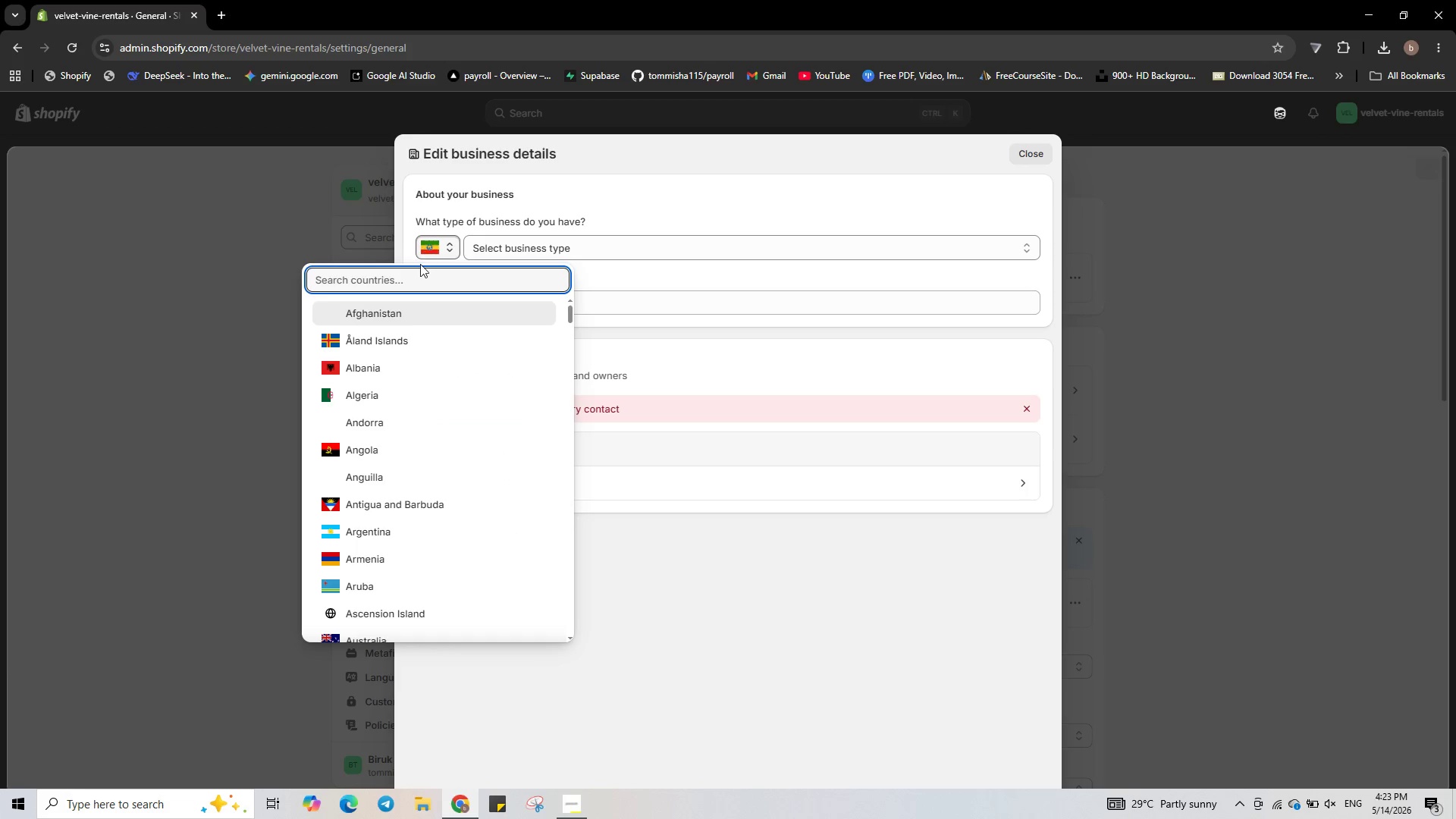 
type(us)
 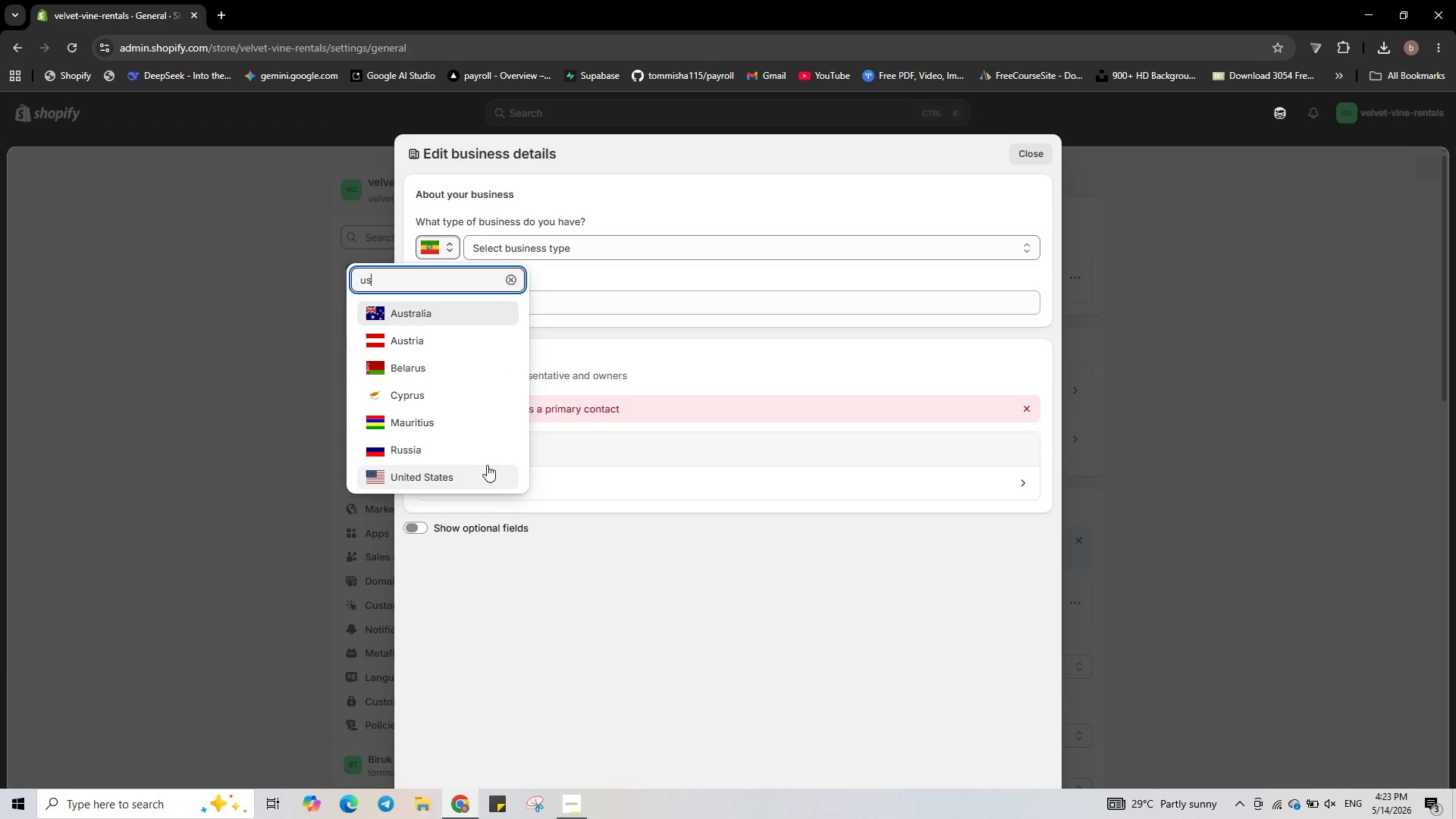 
left_click([475, 467])
 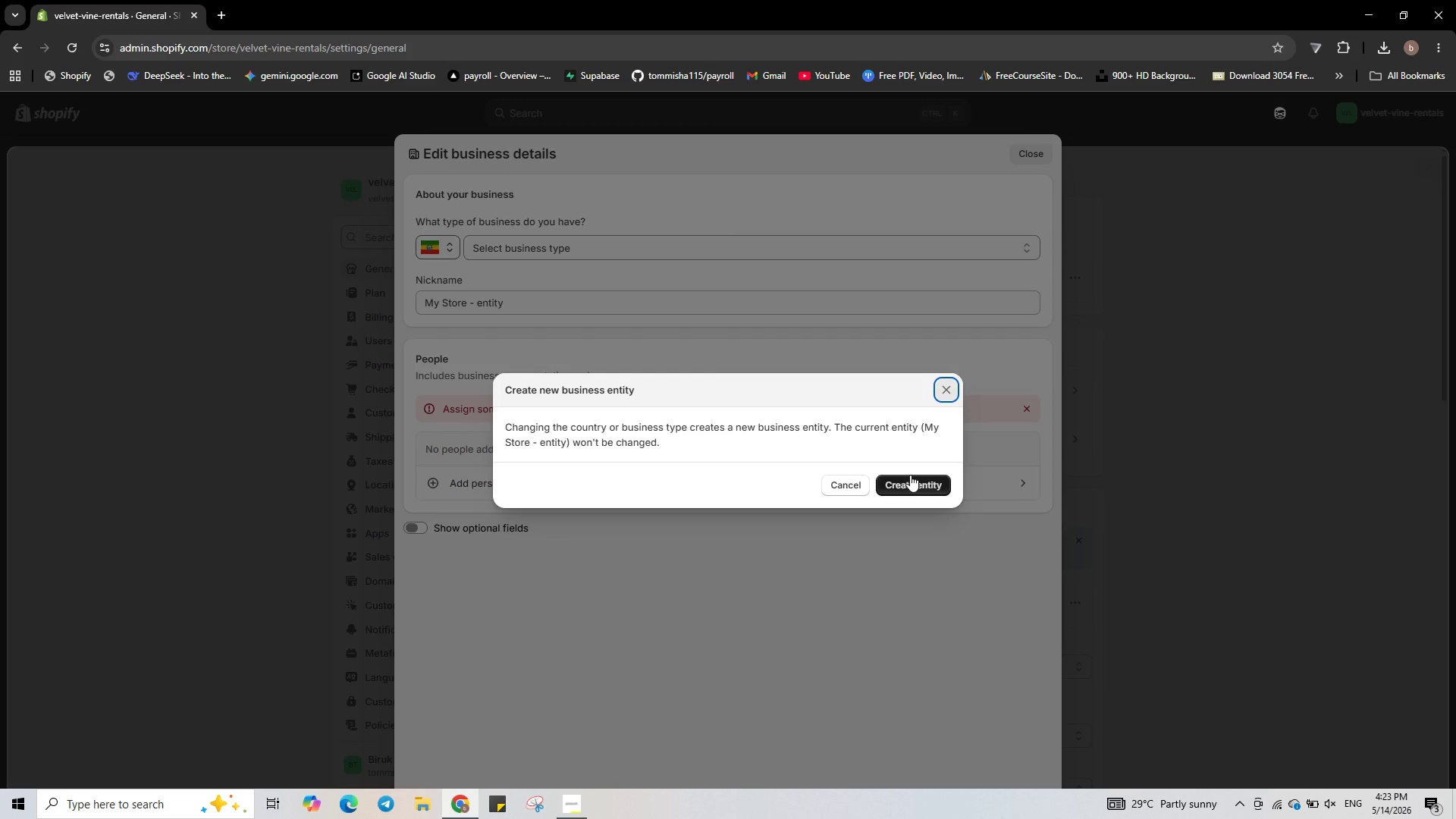 
left_click([910, 475])
 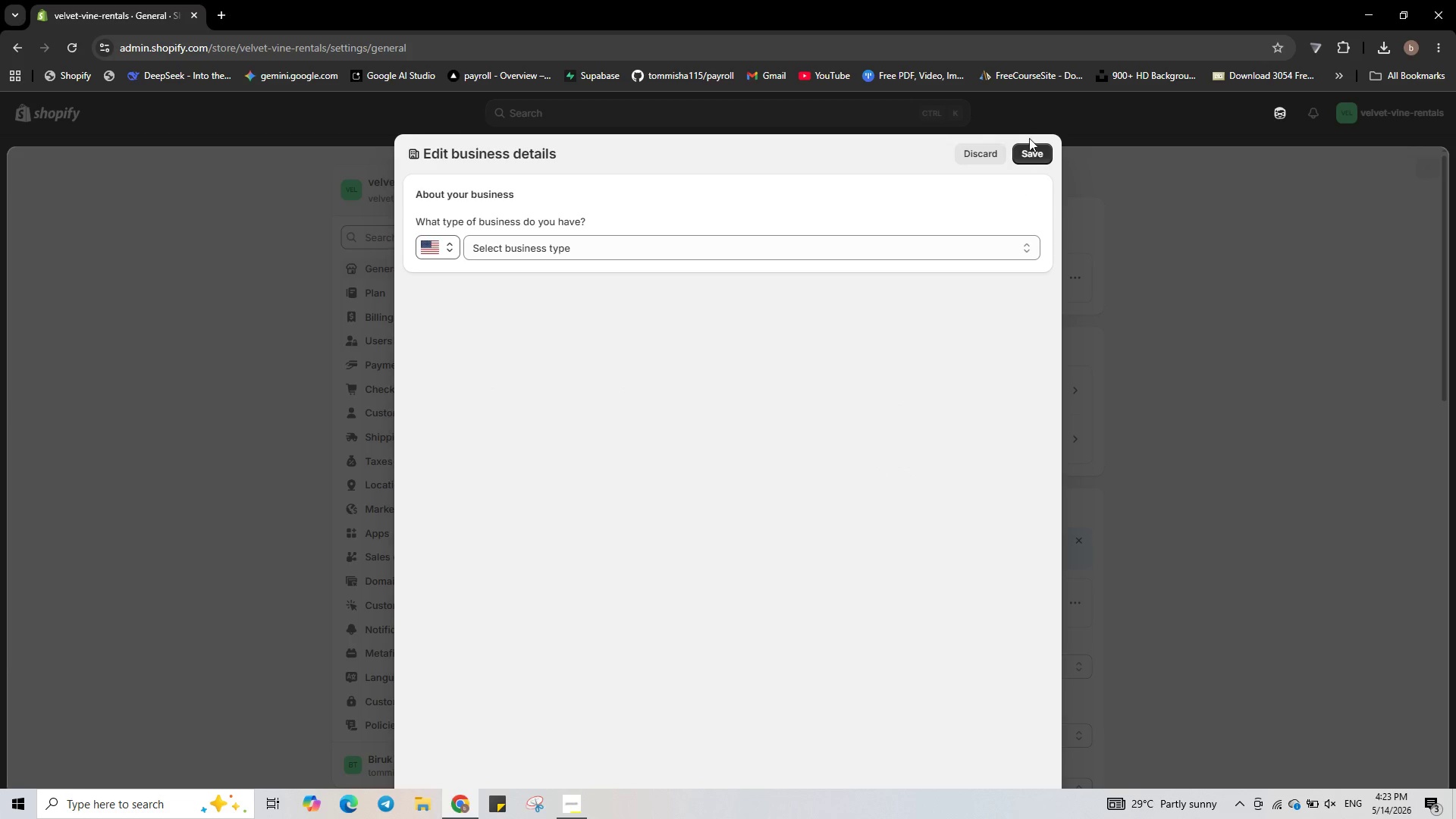 
left_click([1037, 157])
 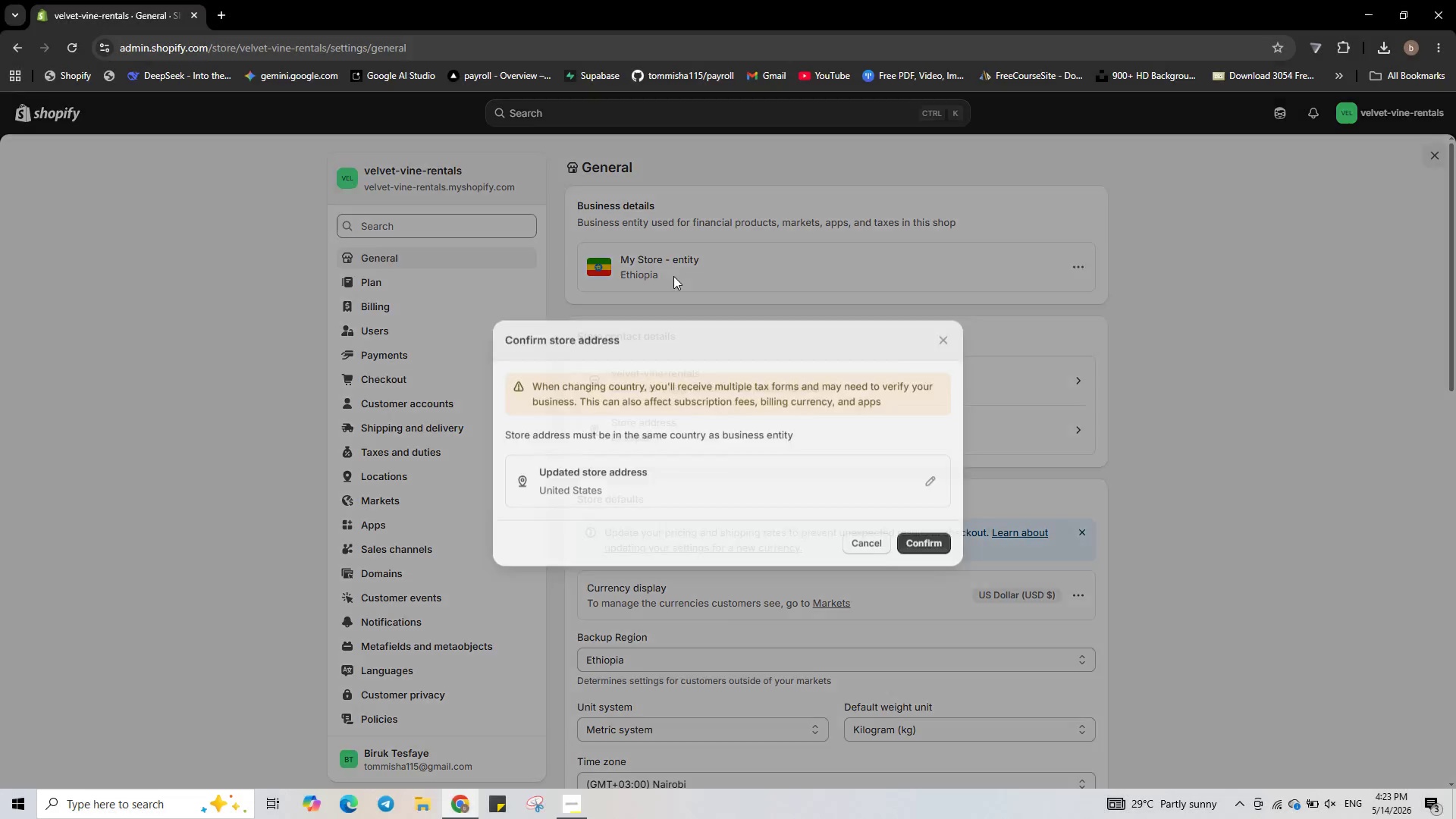 
wait(5.2)
 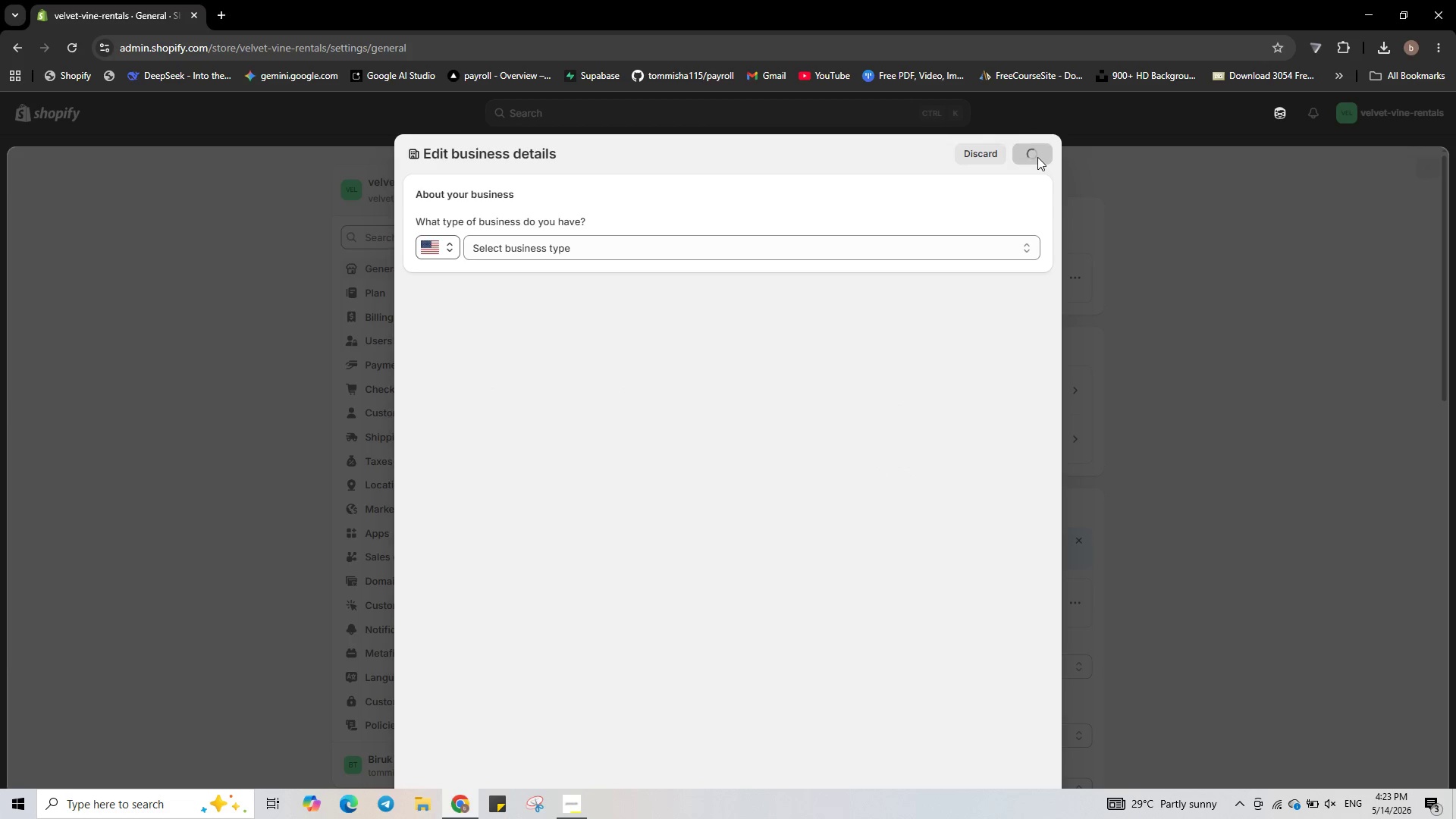 
left_click([907, 540])
 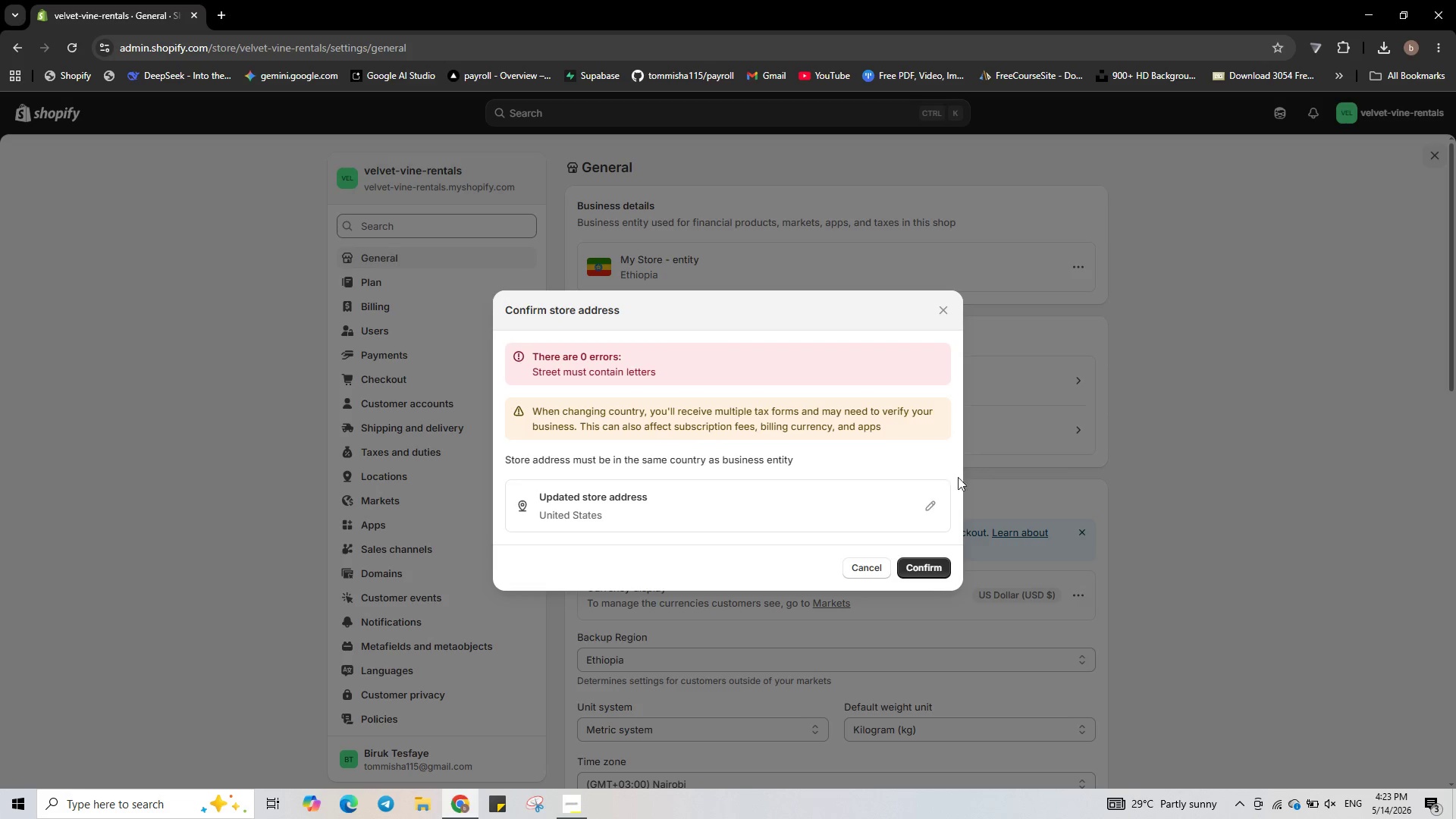 
left_click([933, 501])
 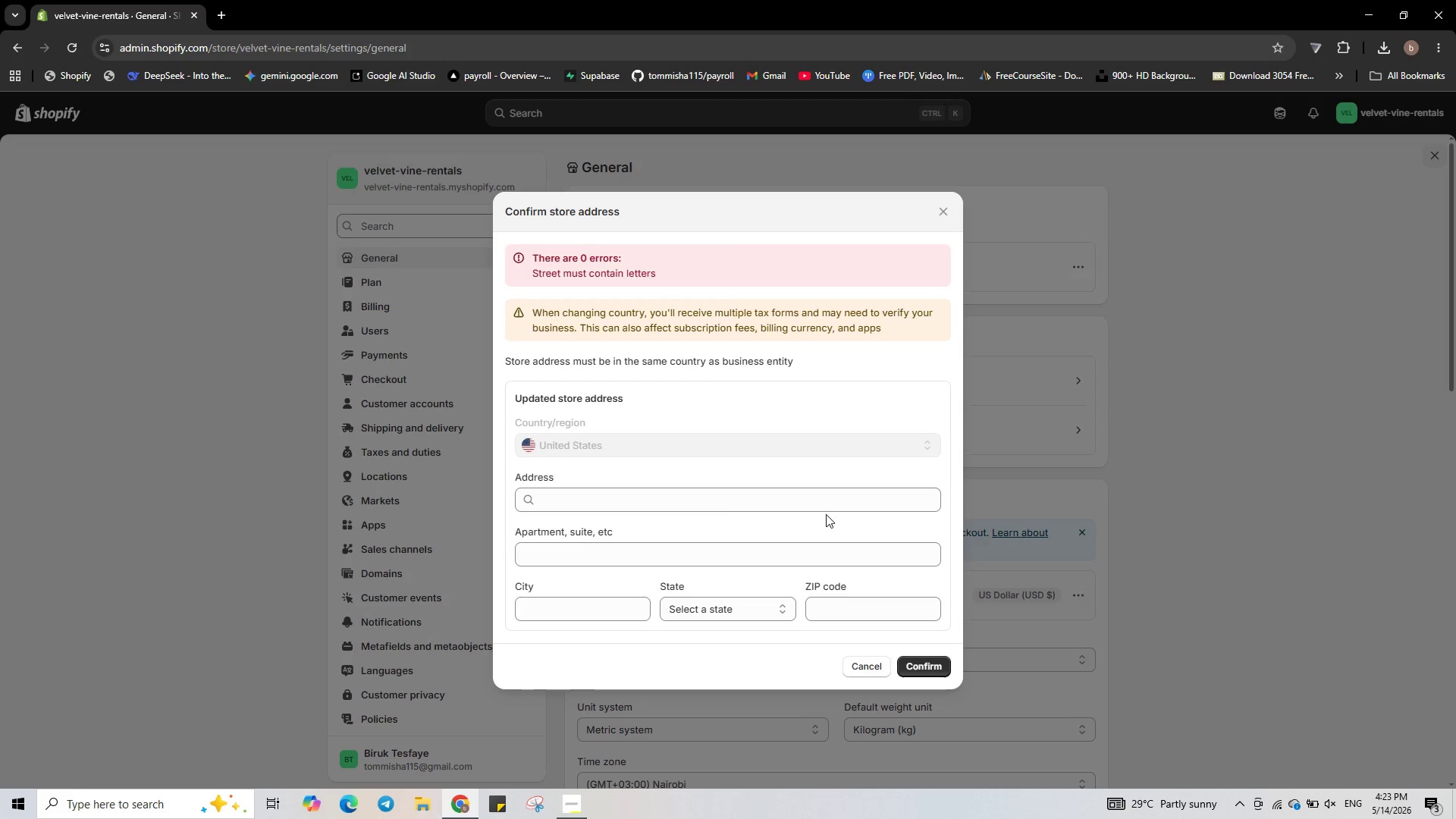 
left_click([814, 500])
 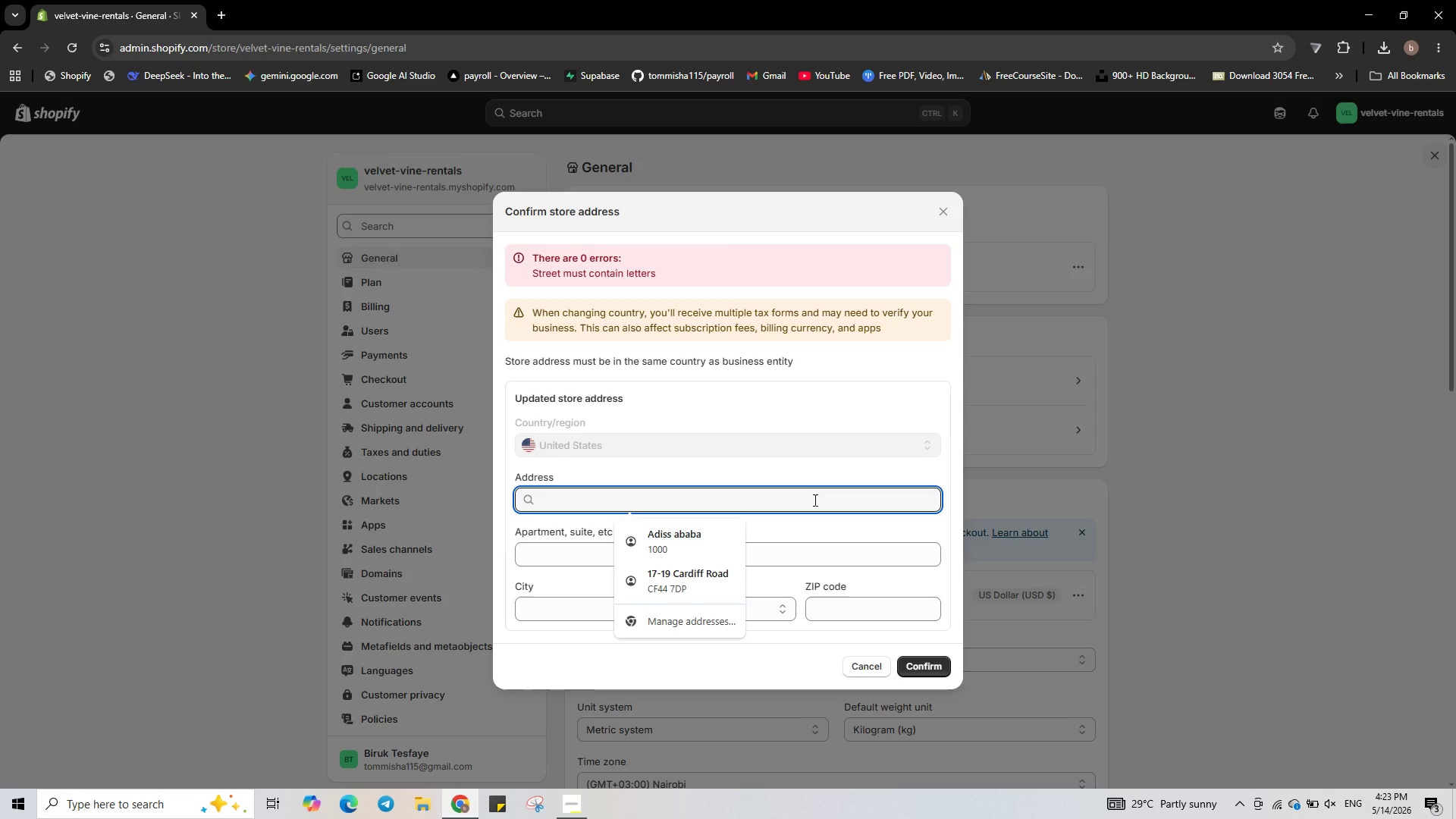 
type(11)
 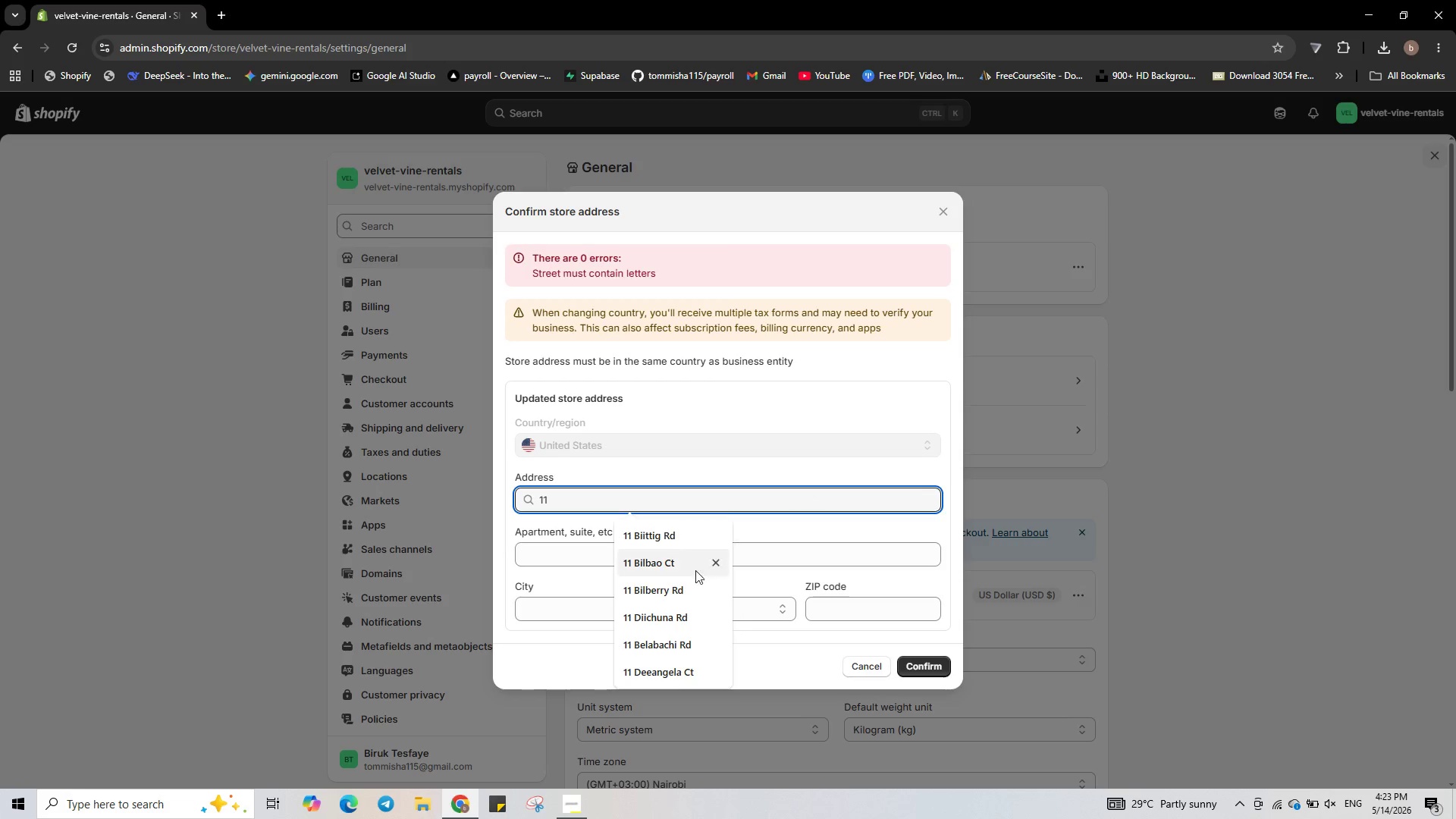 
mouse_move([677, 554])
 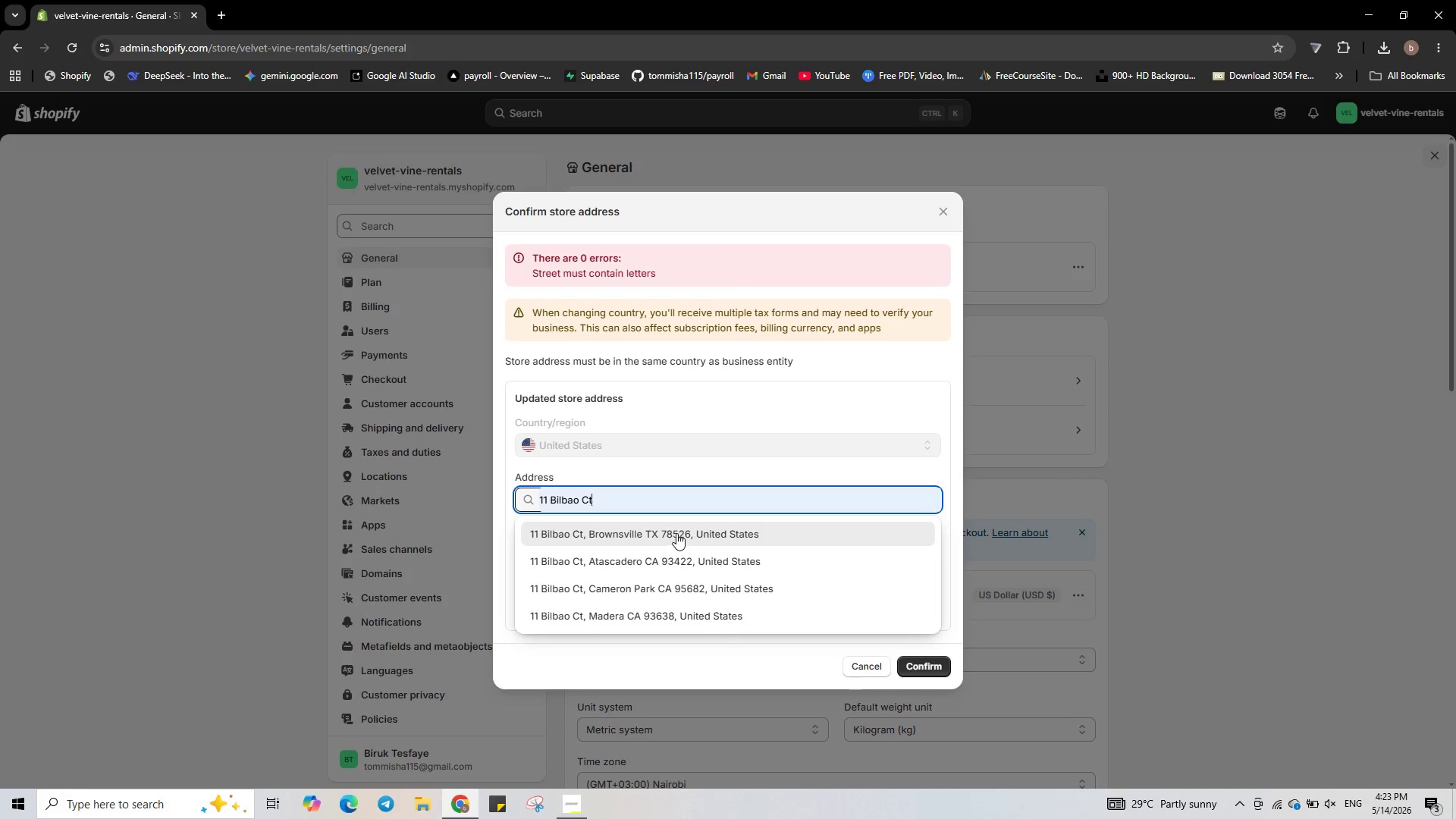 
left_click([676, 533])
 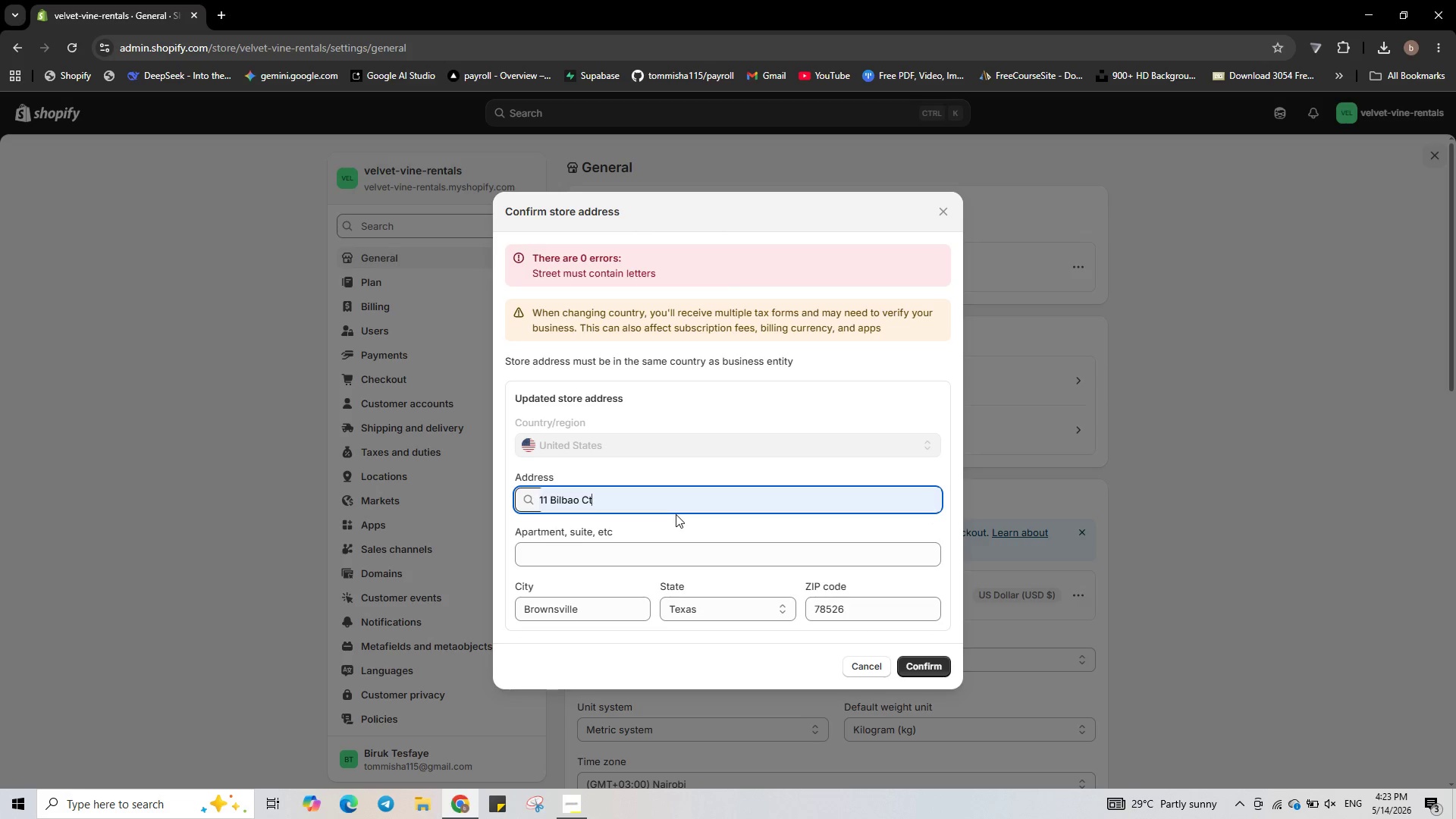 
left_click([667, 497])
 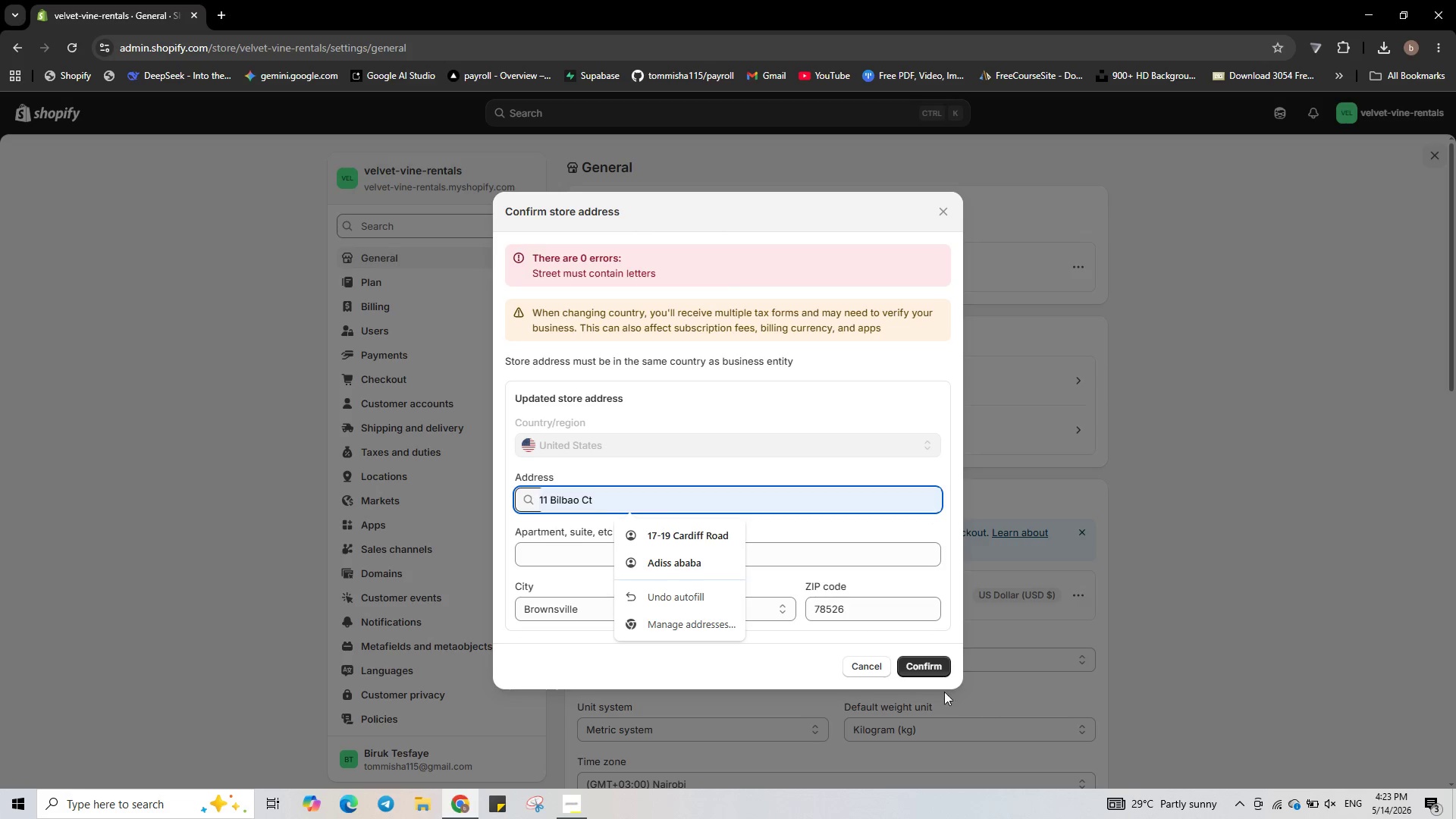 
left_click([929, 667])
 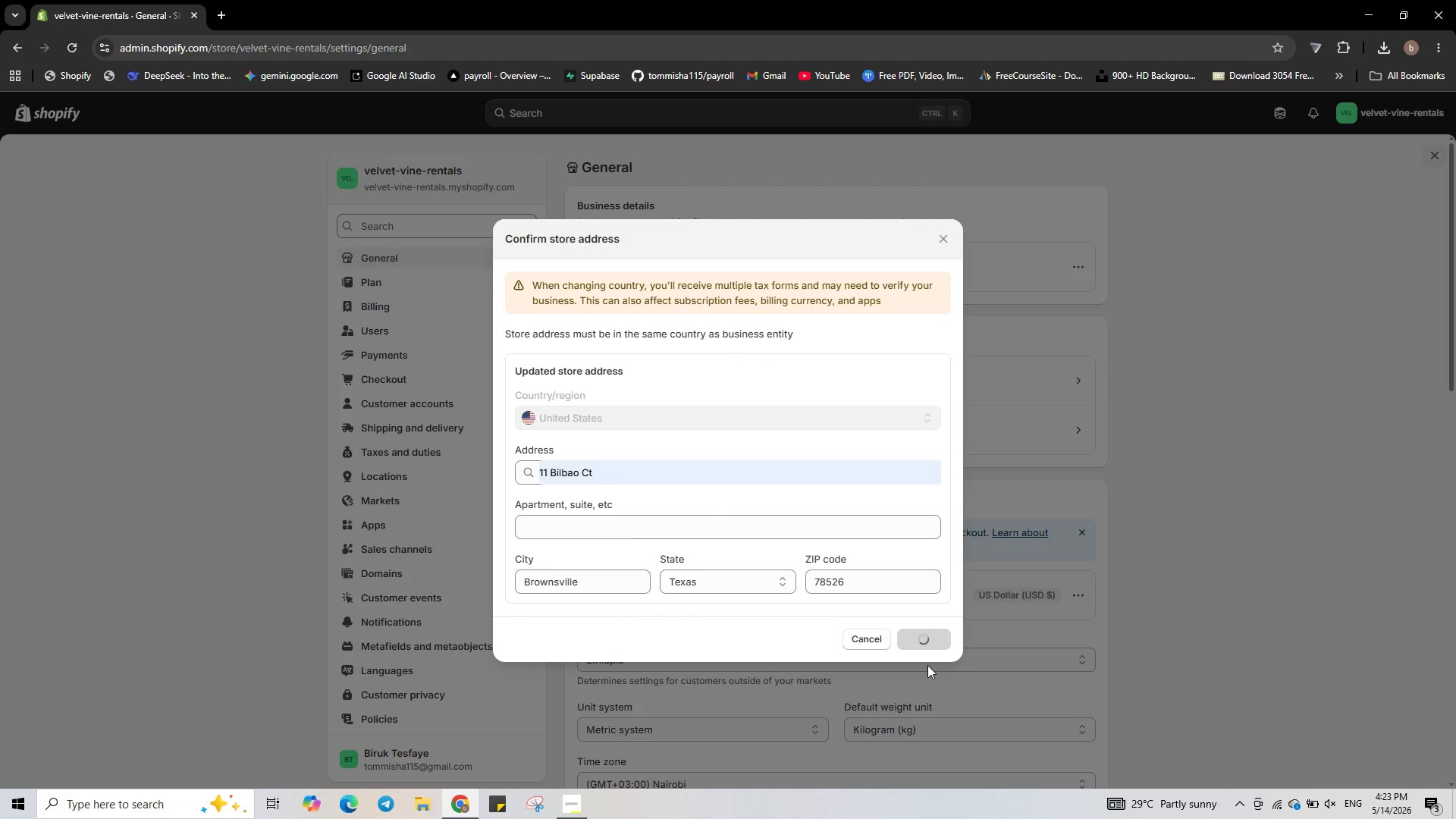 
mouse_move([908, 654])
 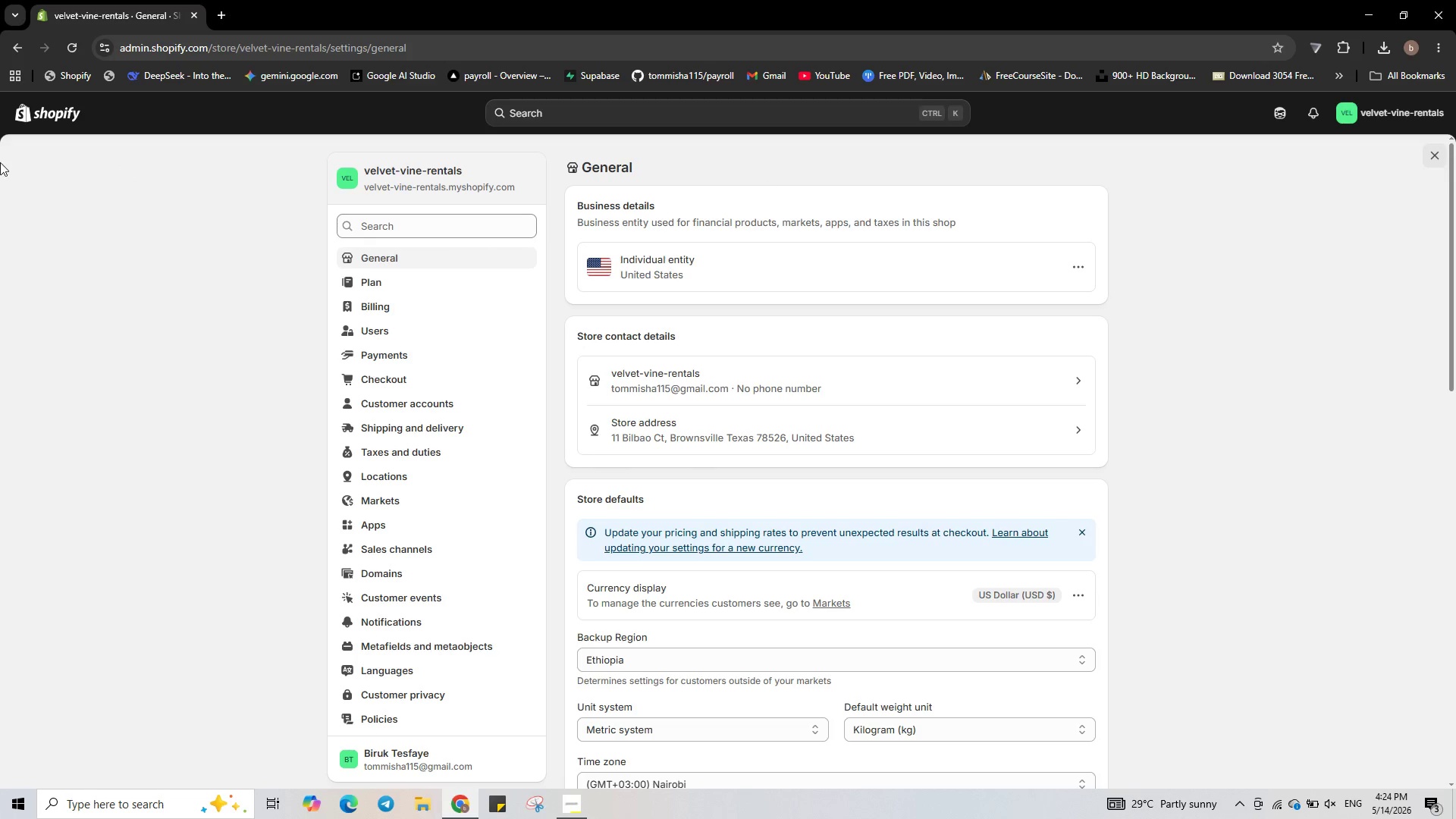 
wait(8.81)
 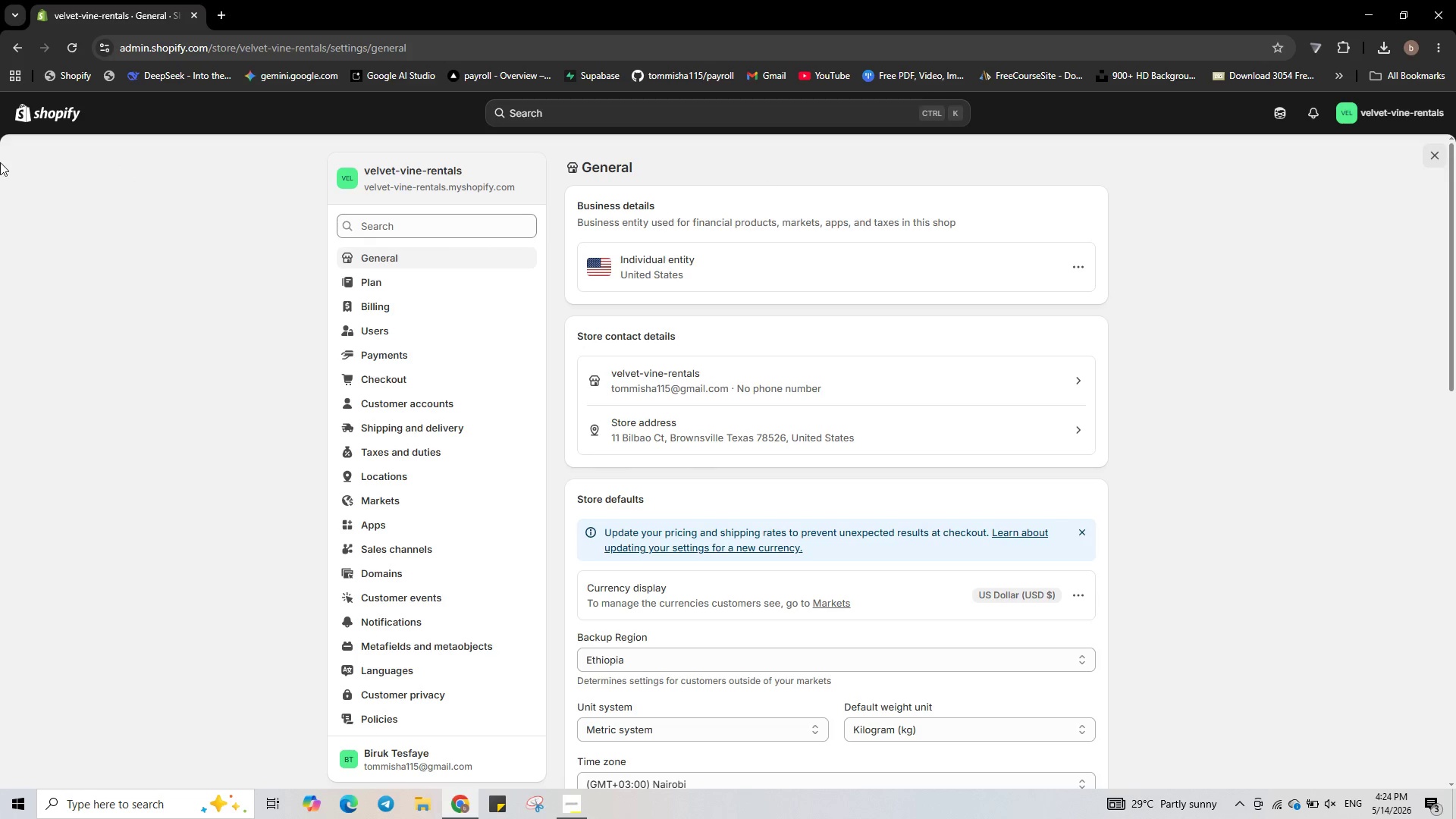 
scroll: coordinate [443, 649], scroll_direction: down, amount: 2.0
 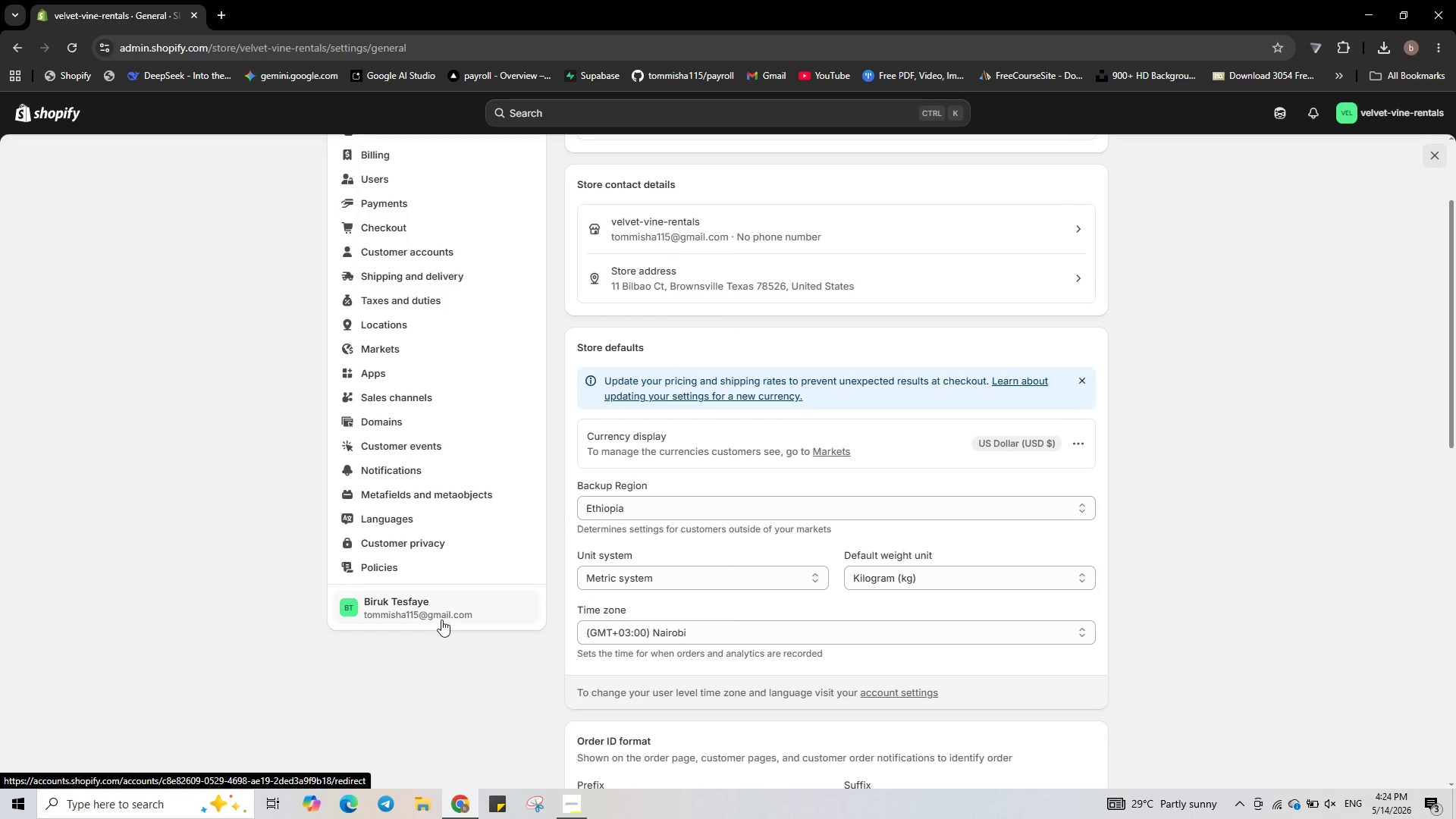 
scroll: coordinate [441, 620], scroll_direction: up, amount: 1.0
 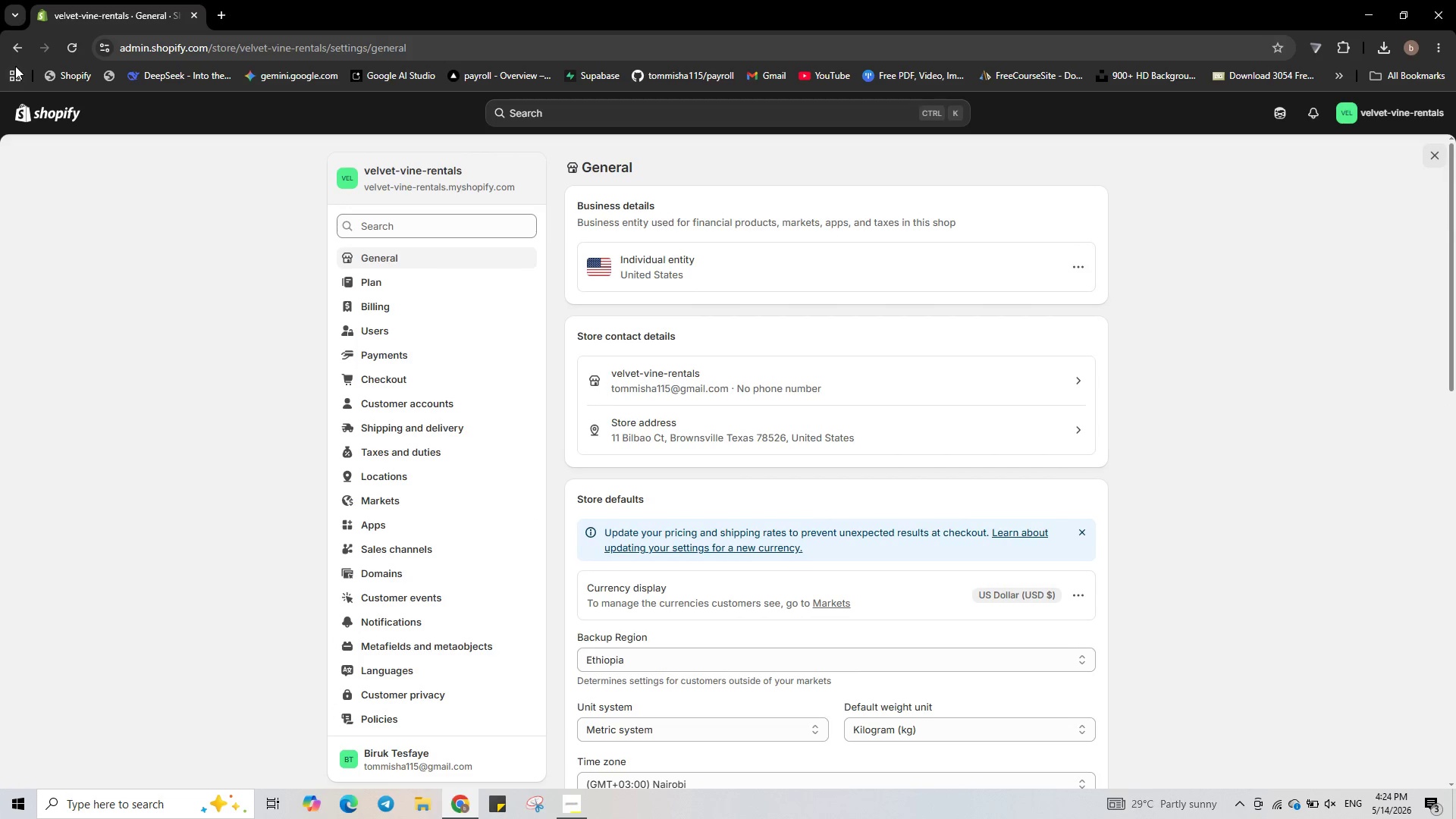 
left_click([12, 47])
 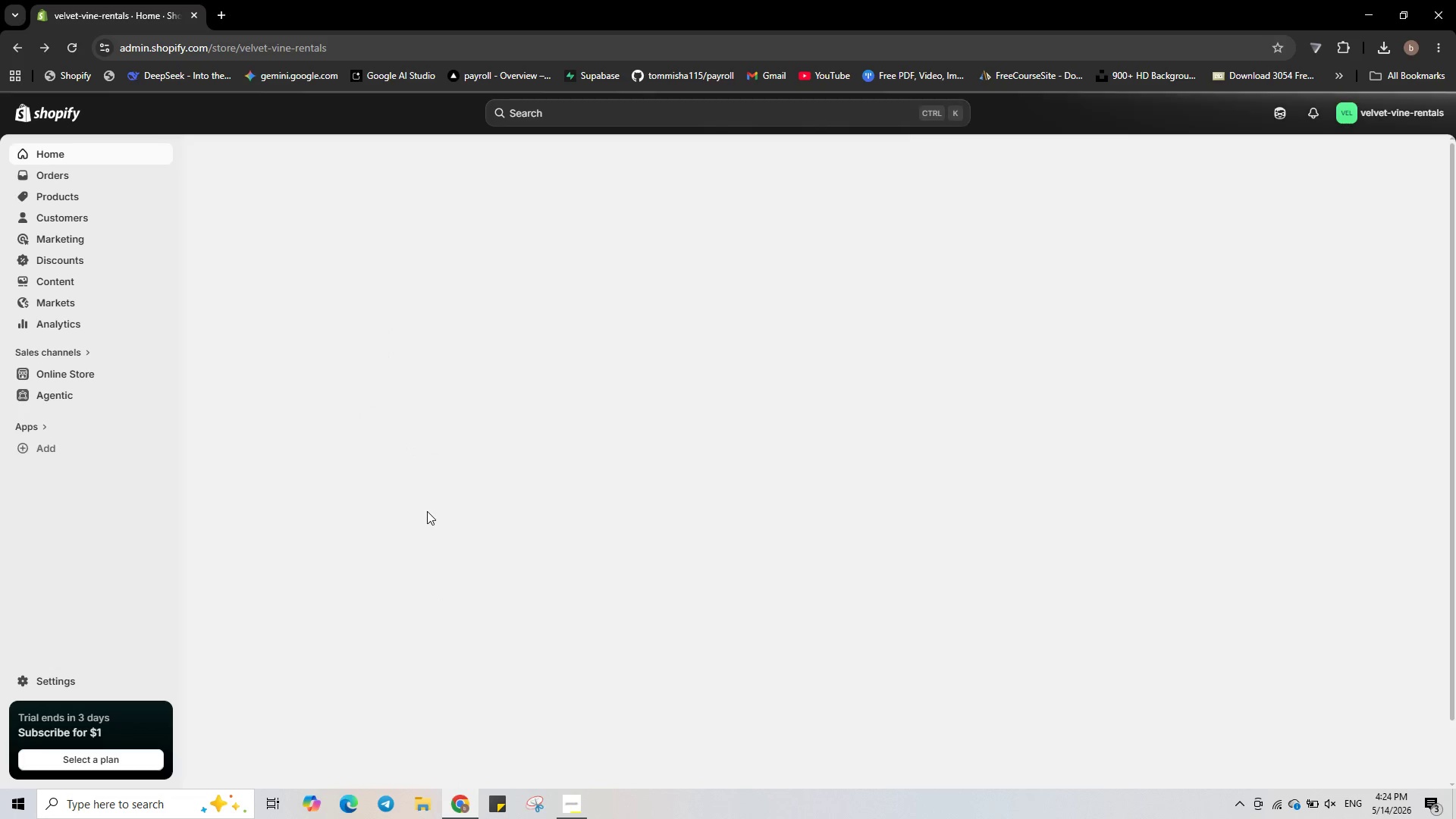 
mouse_move([123, 372])
 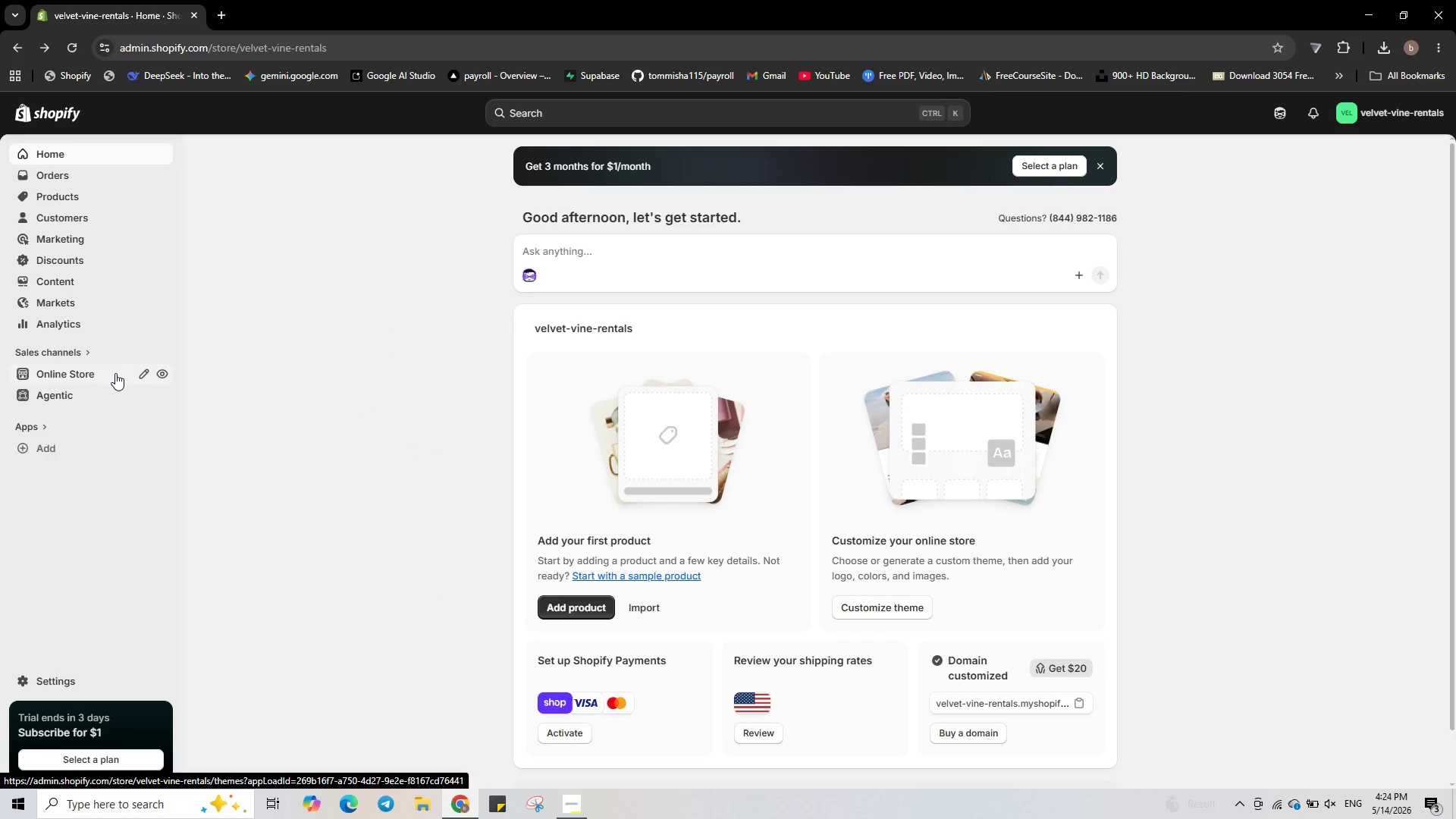 
left_click([114, 373])
 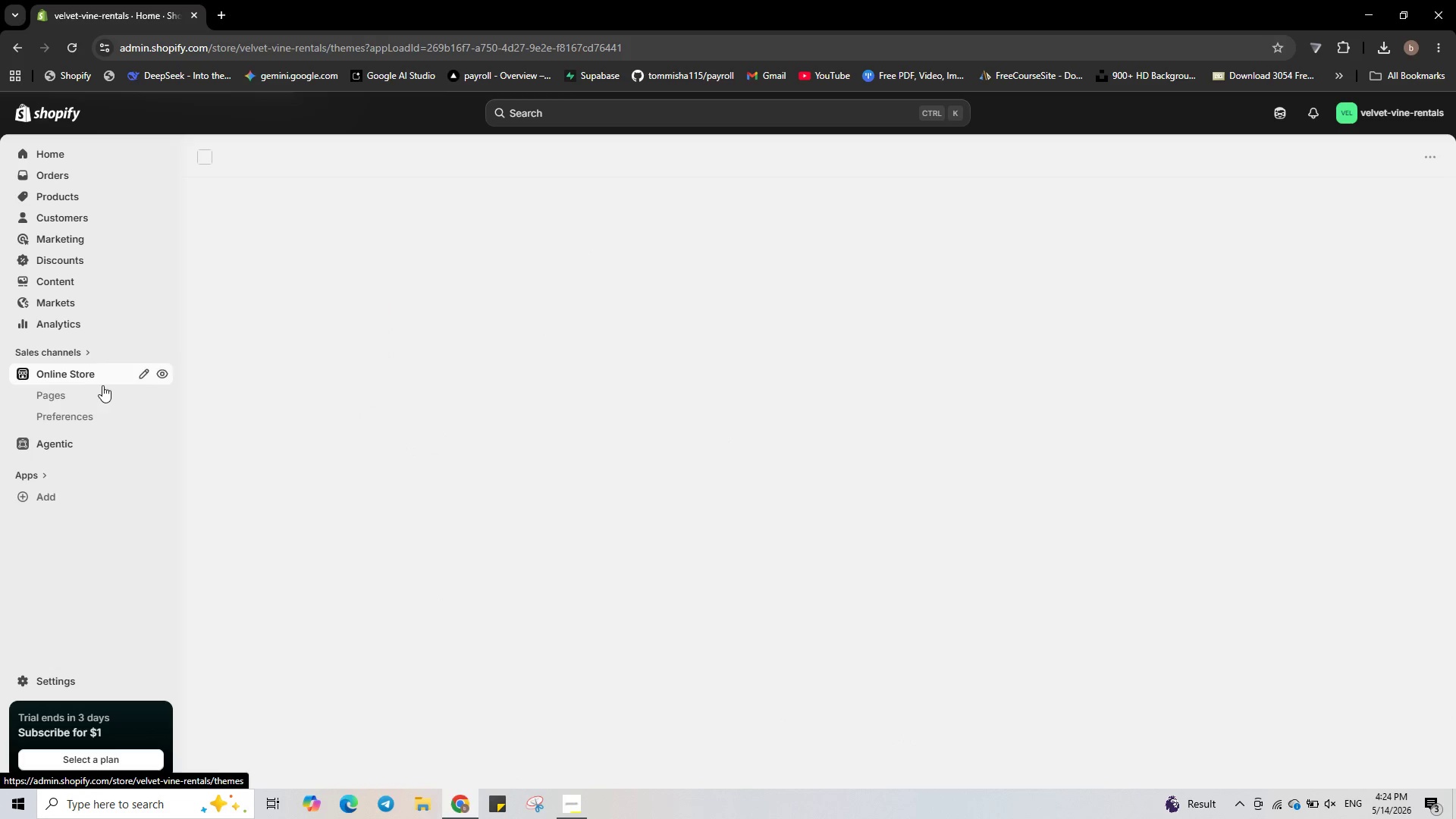 
left_click([100, 408])
 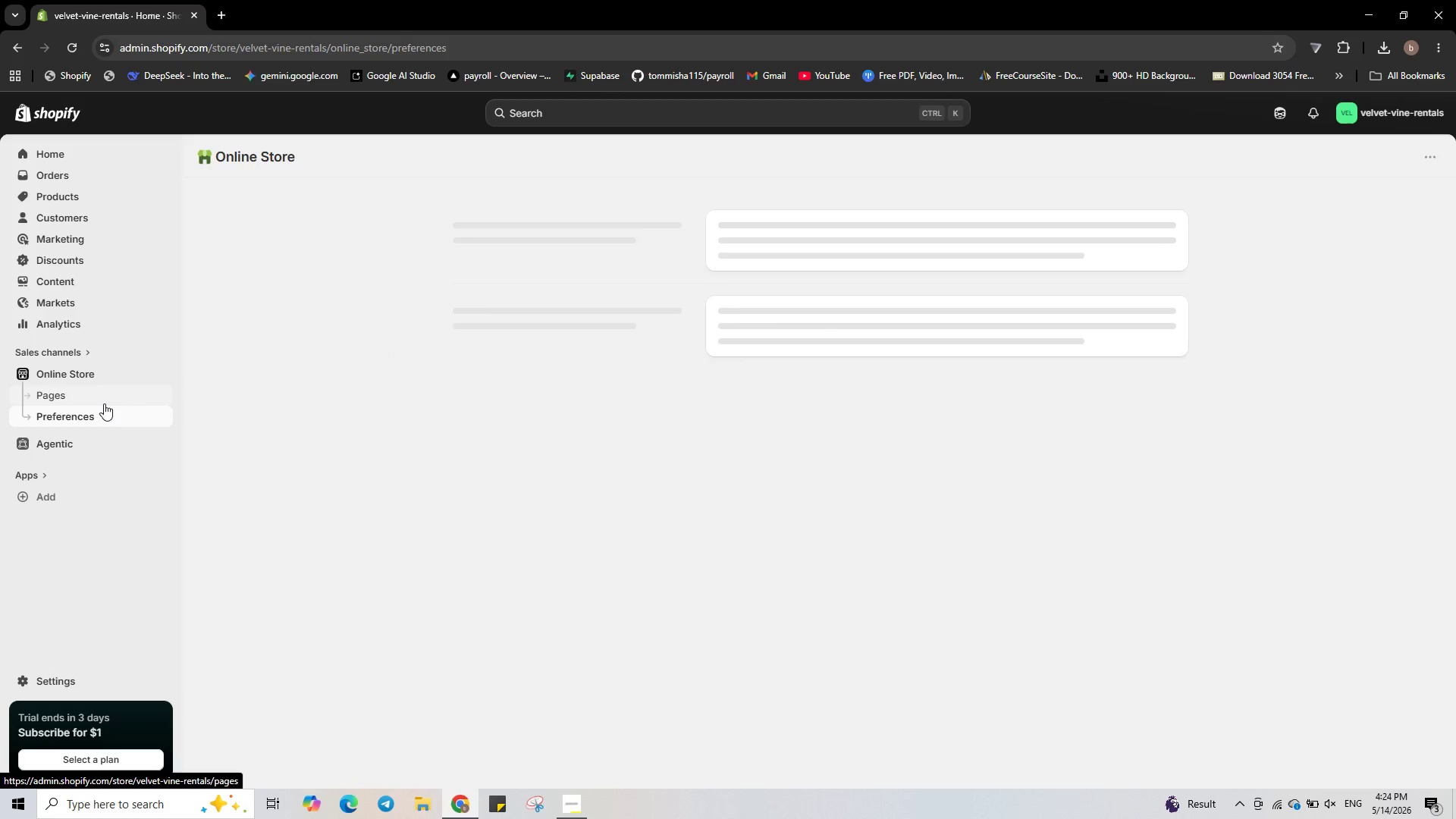 
wait(6.36)
 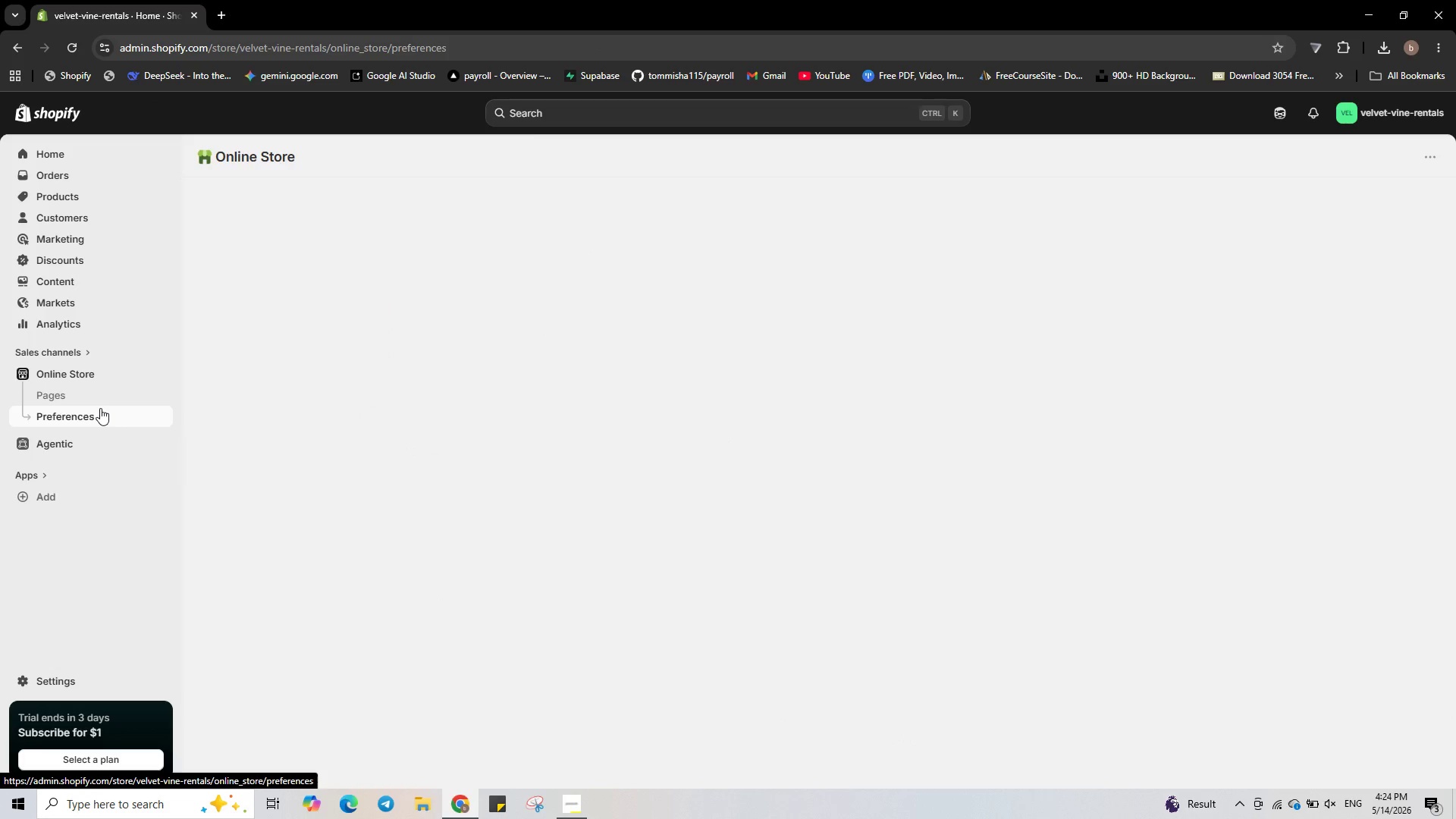 
left_click([579, 391])
 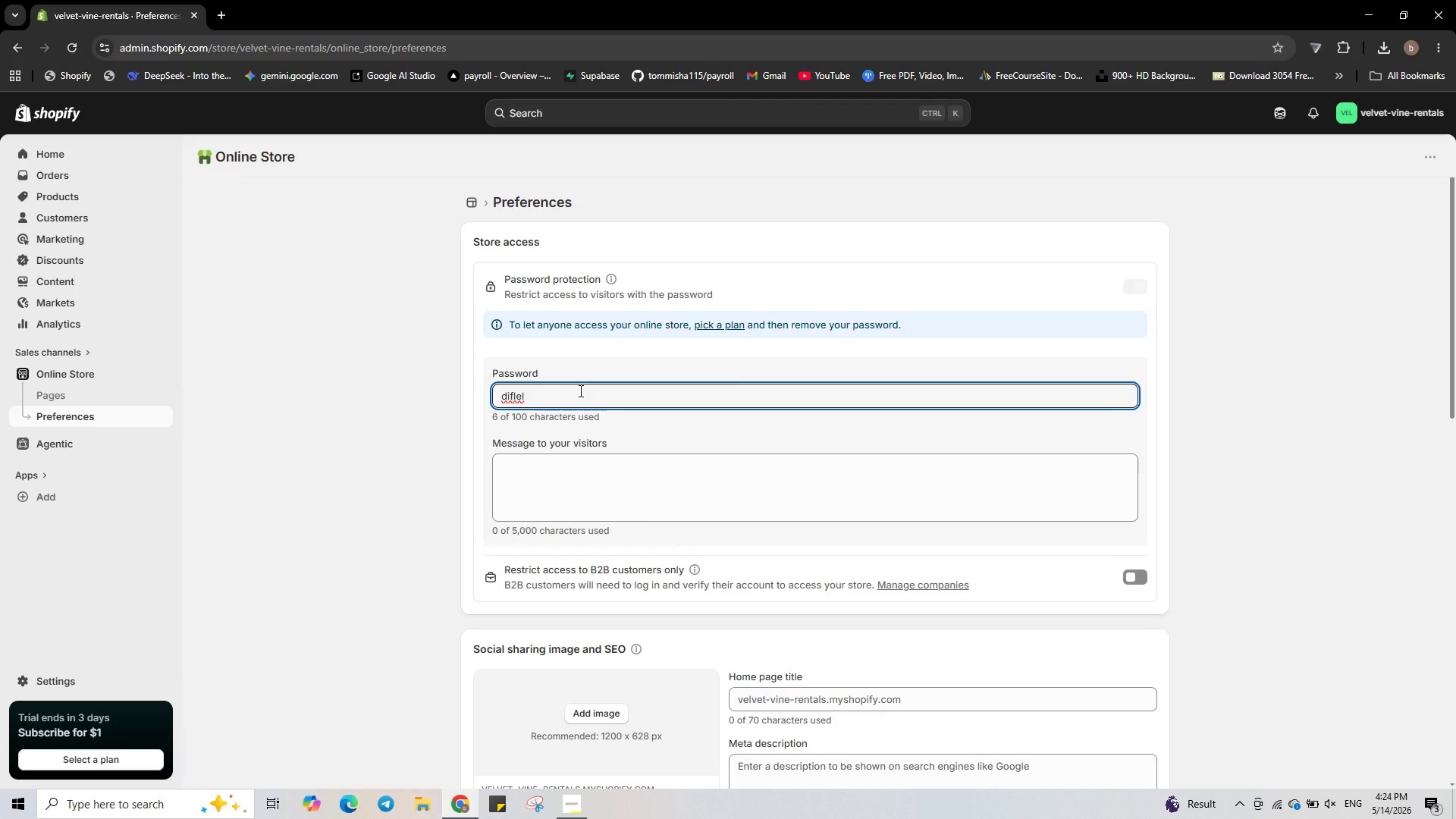 
hold_key(key=Backspace, duration=0.95)
 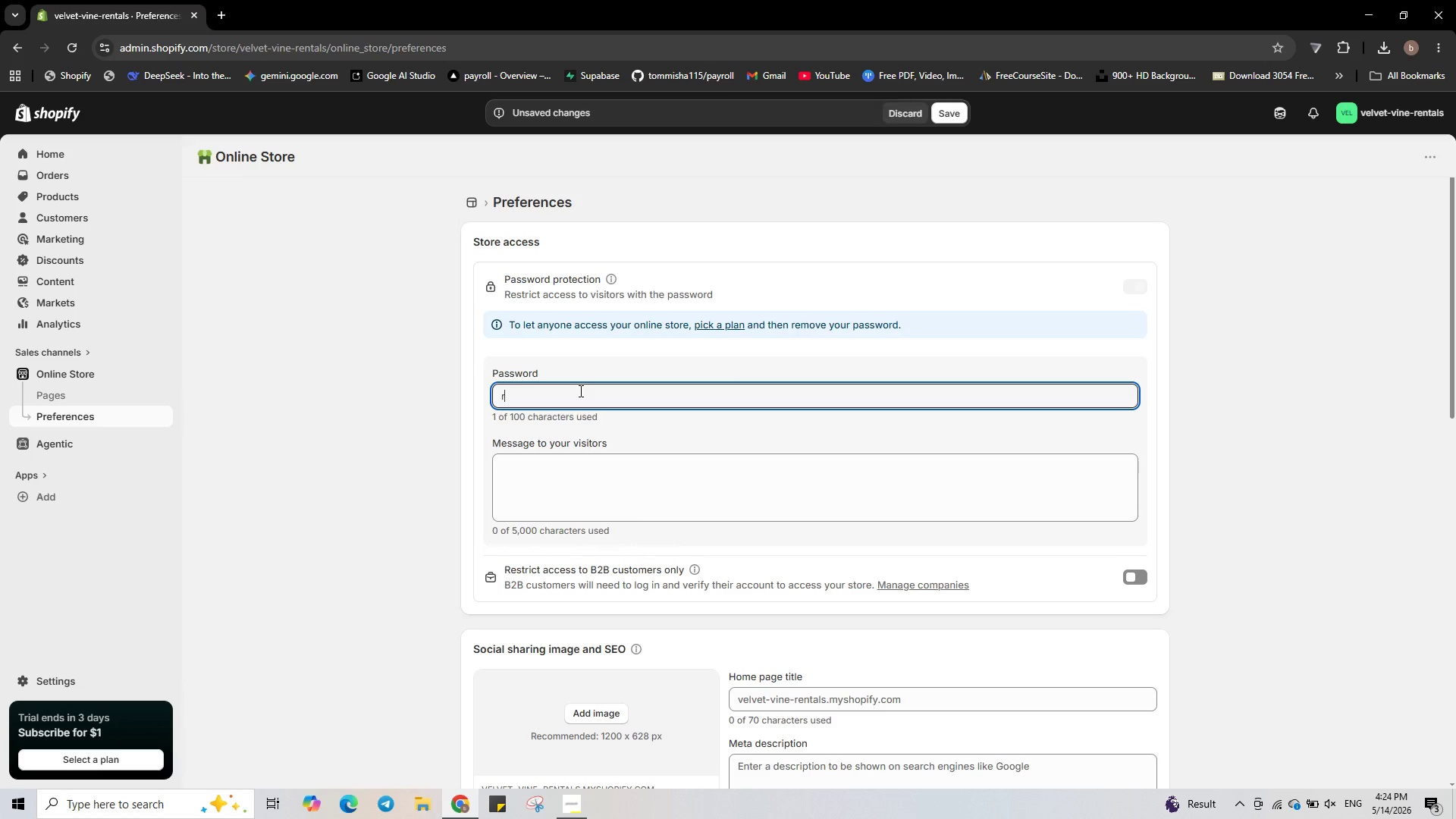 
type(rental15)
 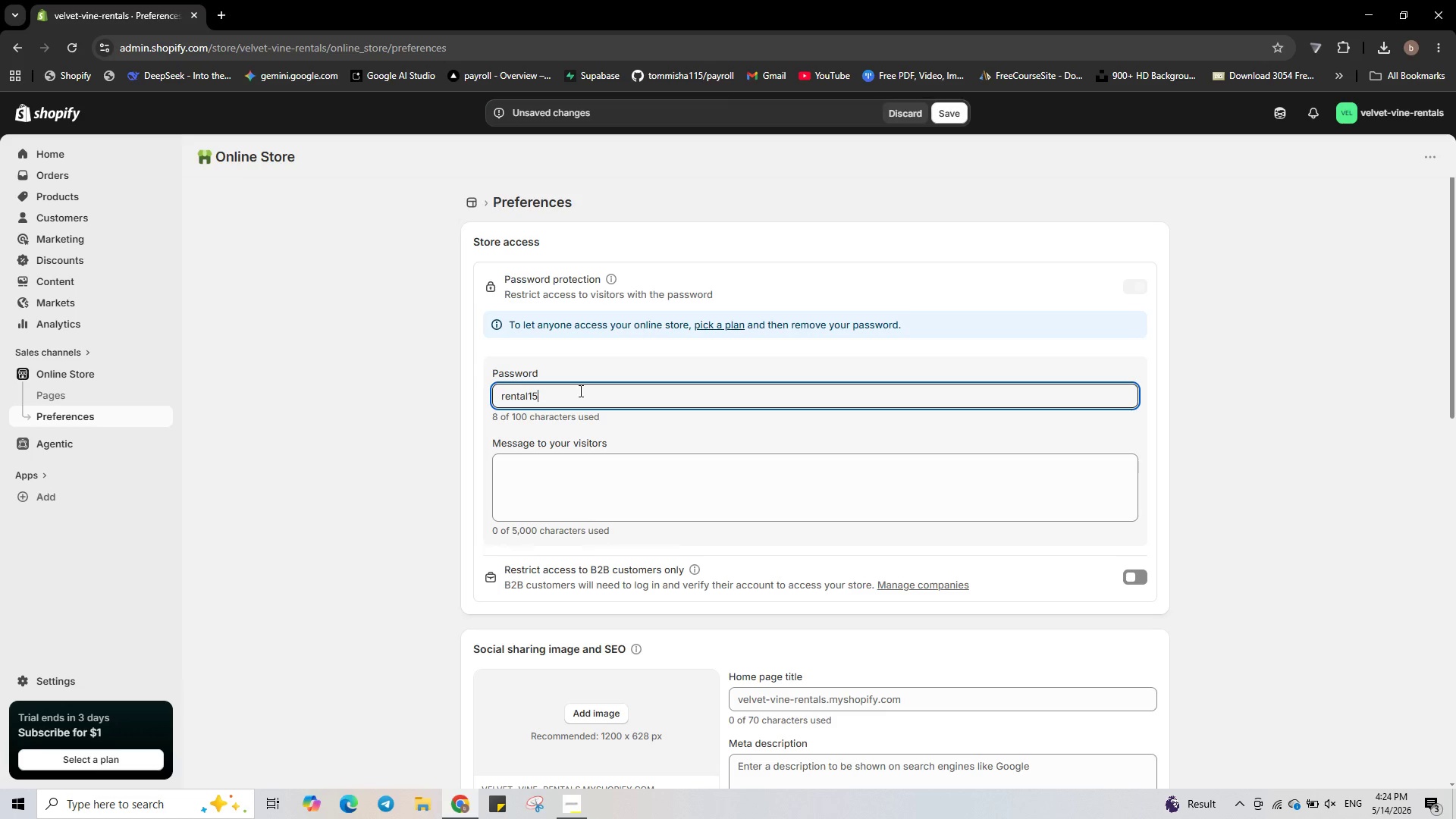 
key(ArrowLeft)
 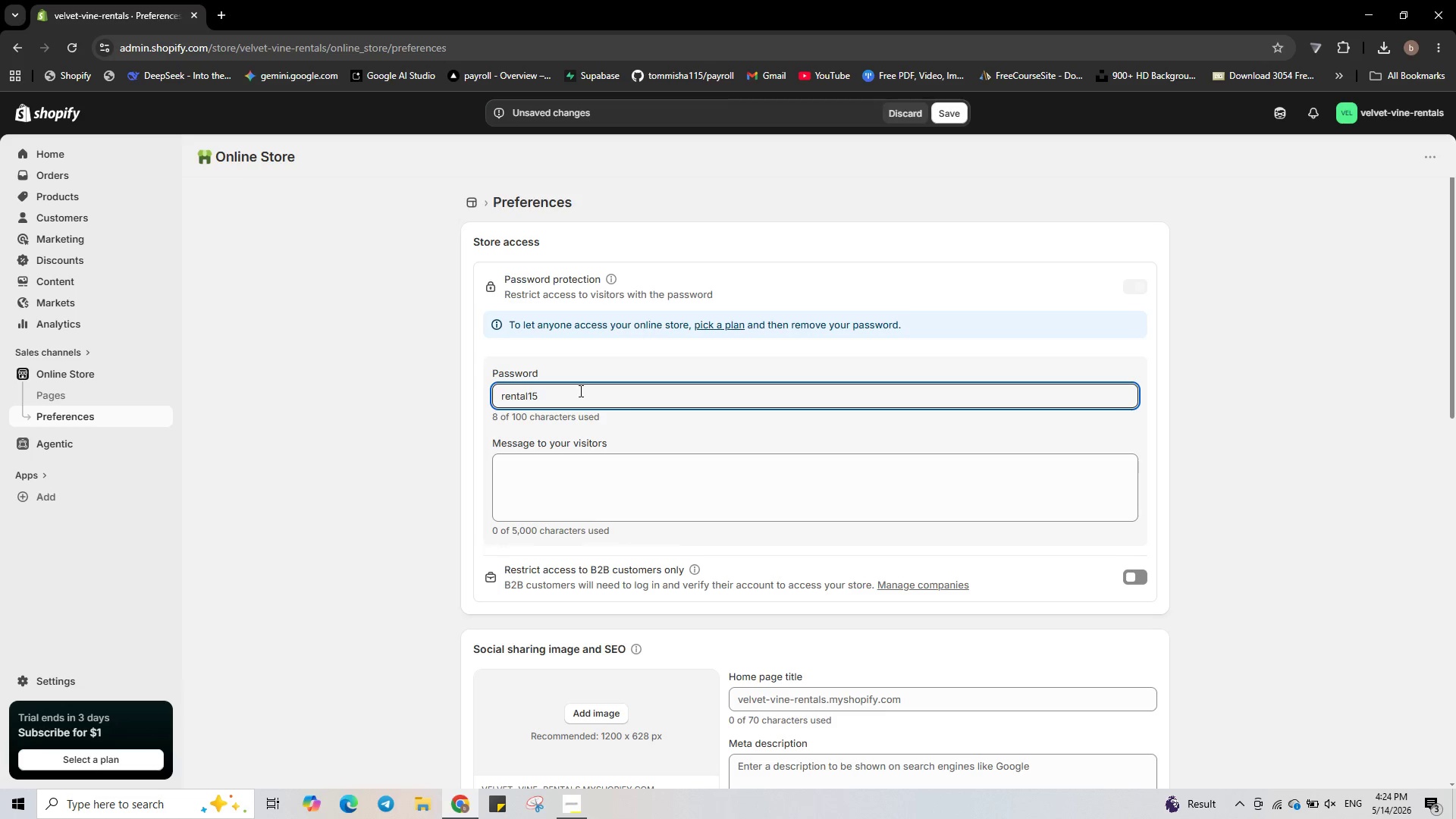 
key(Numpad1)
 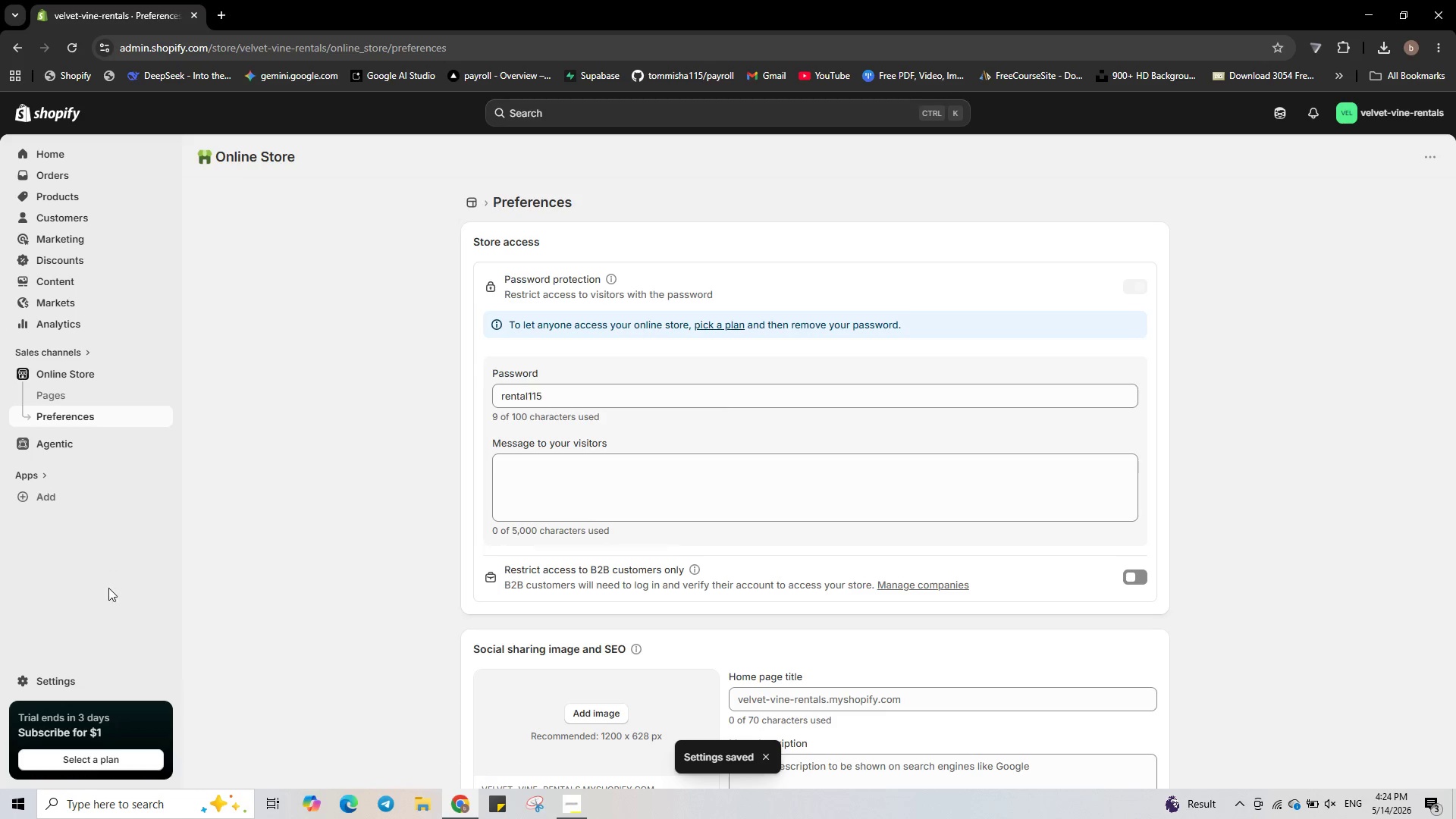 
wait(15.48)
 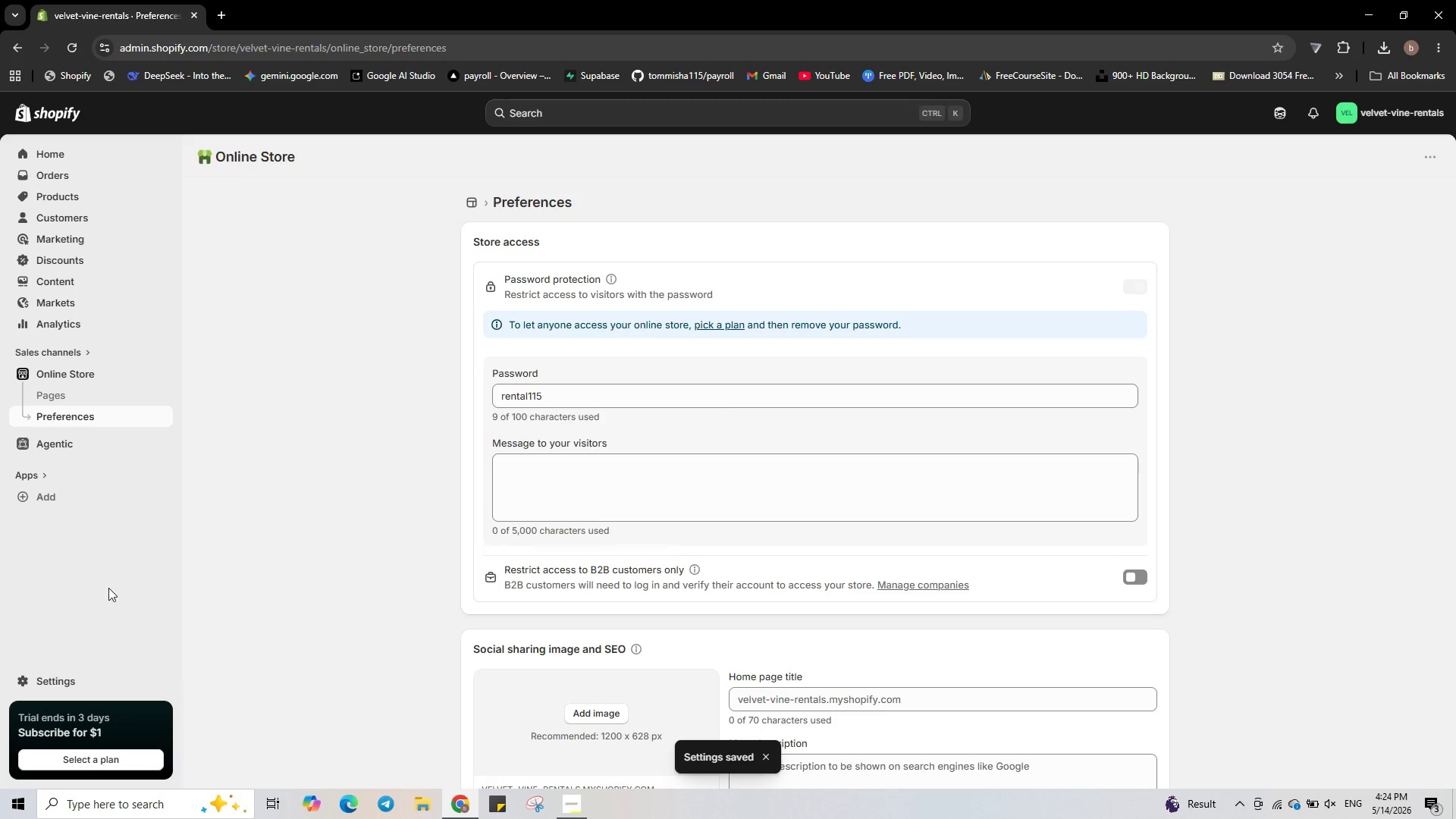 
left_click([425, 642])
 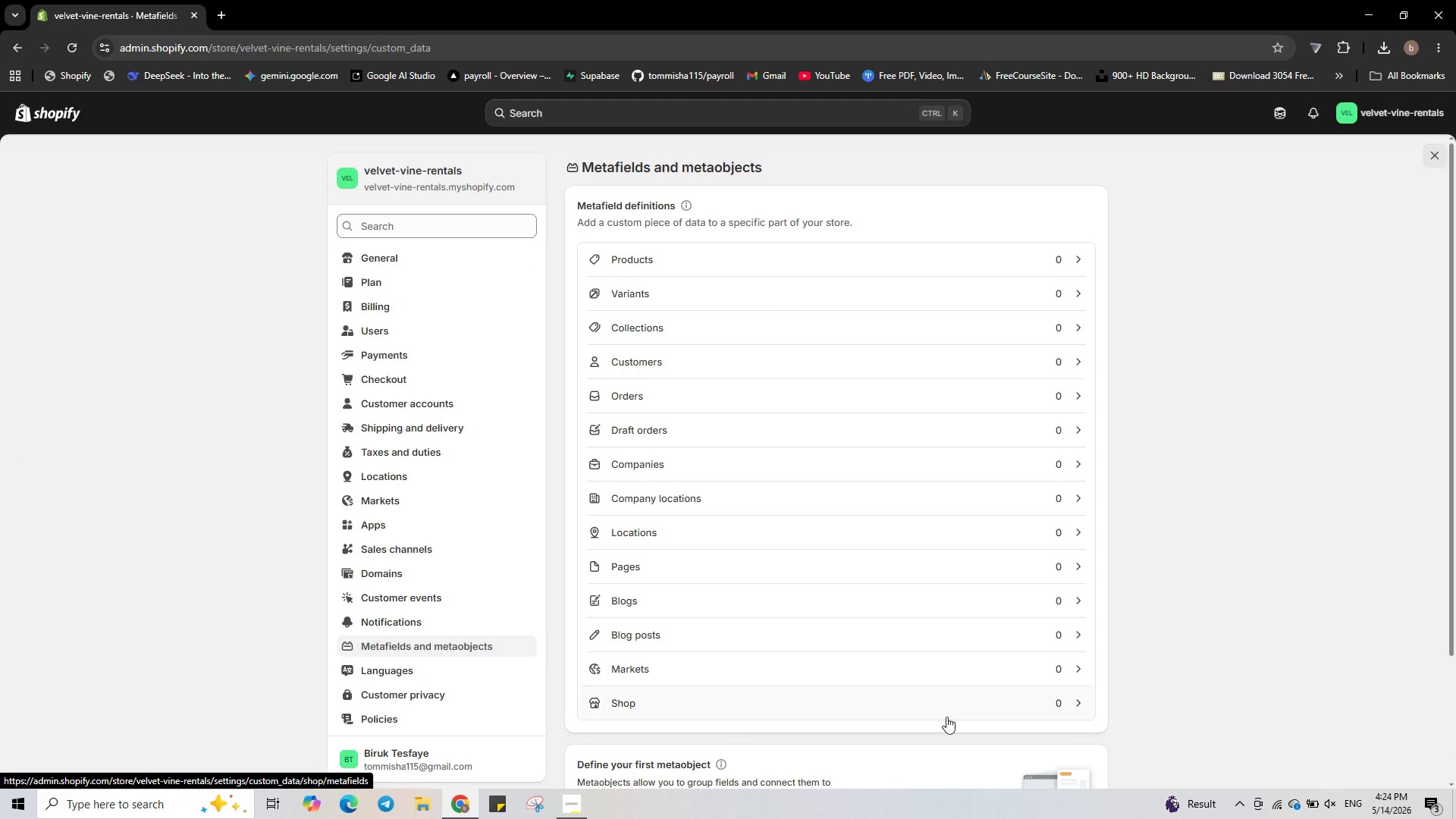 
left_click([1037, 251])
 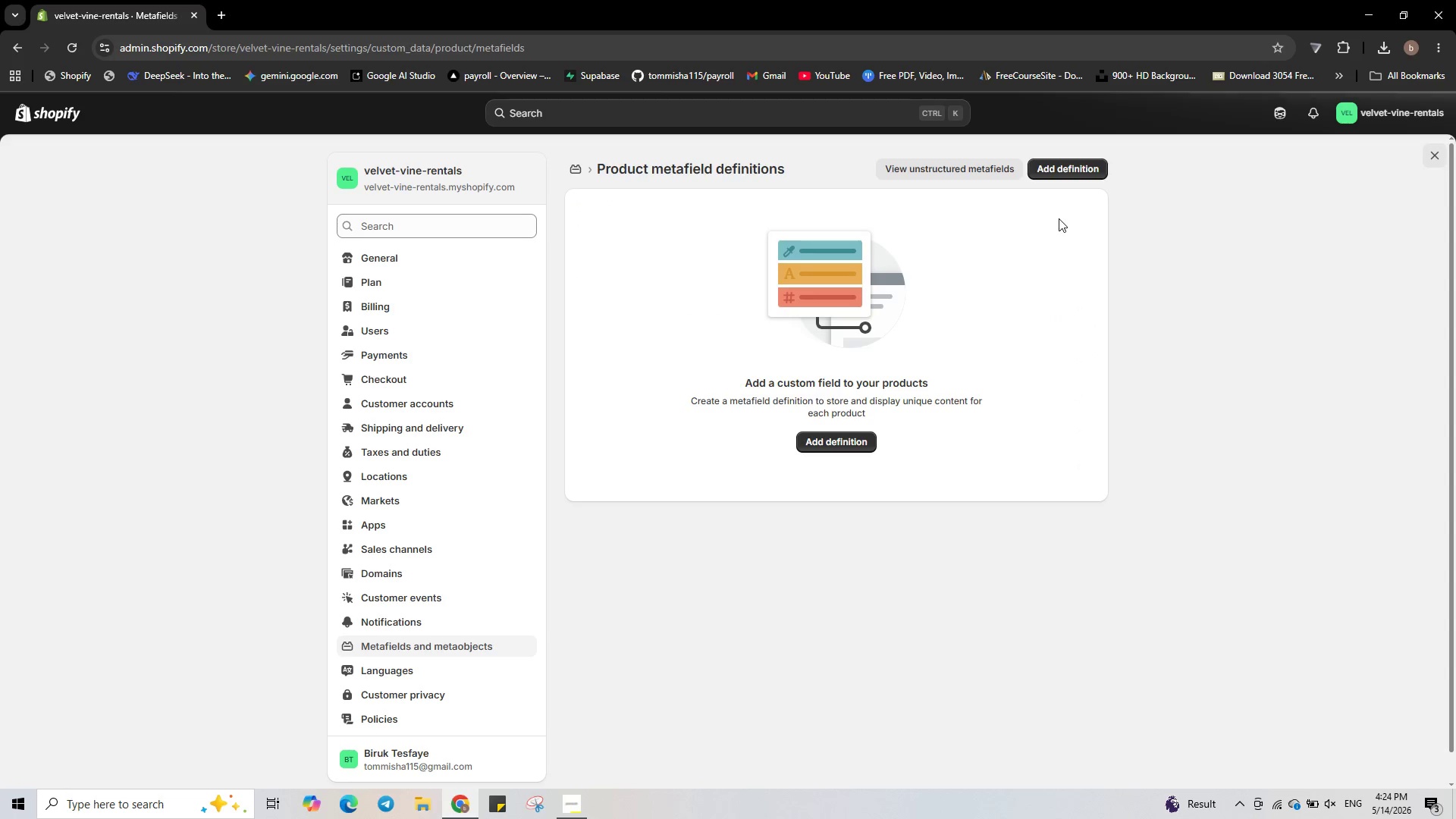 
left_click([1073, 166])
 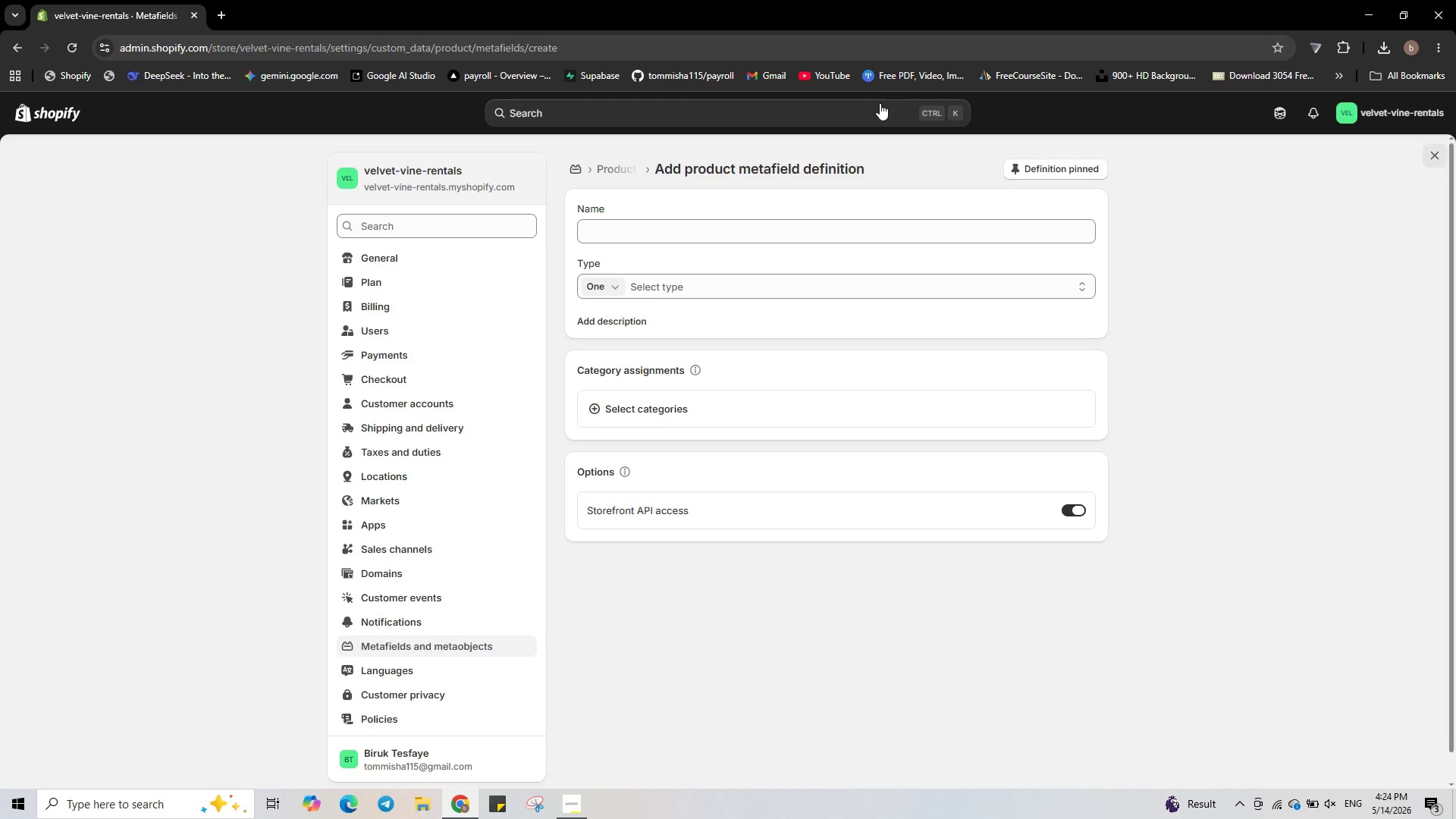 
left_click([808, 238])
 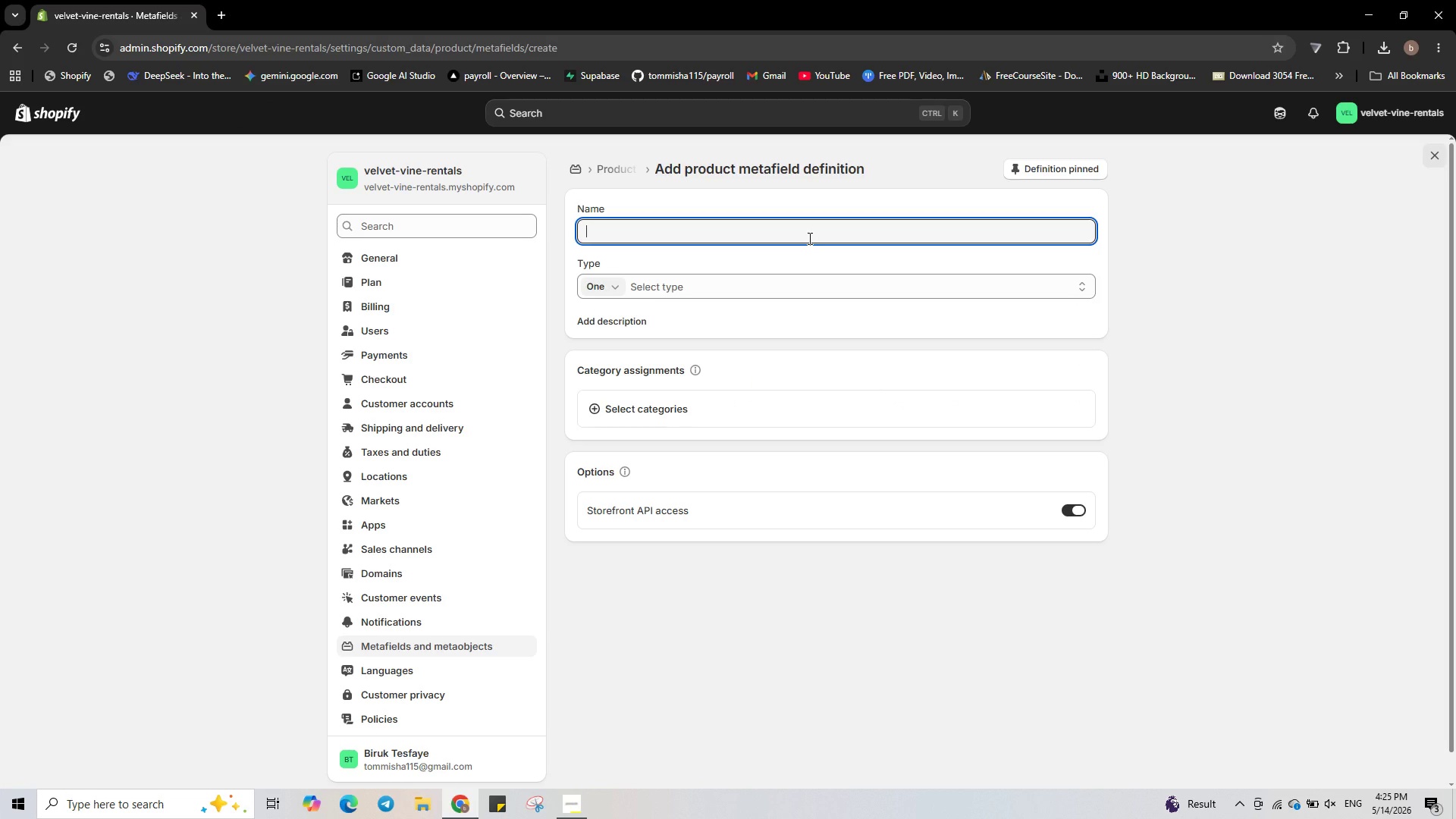 
wait(5.69)
 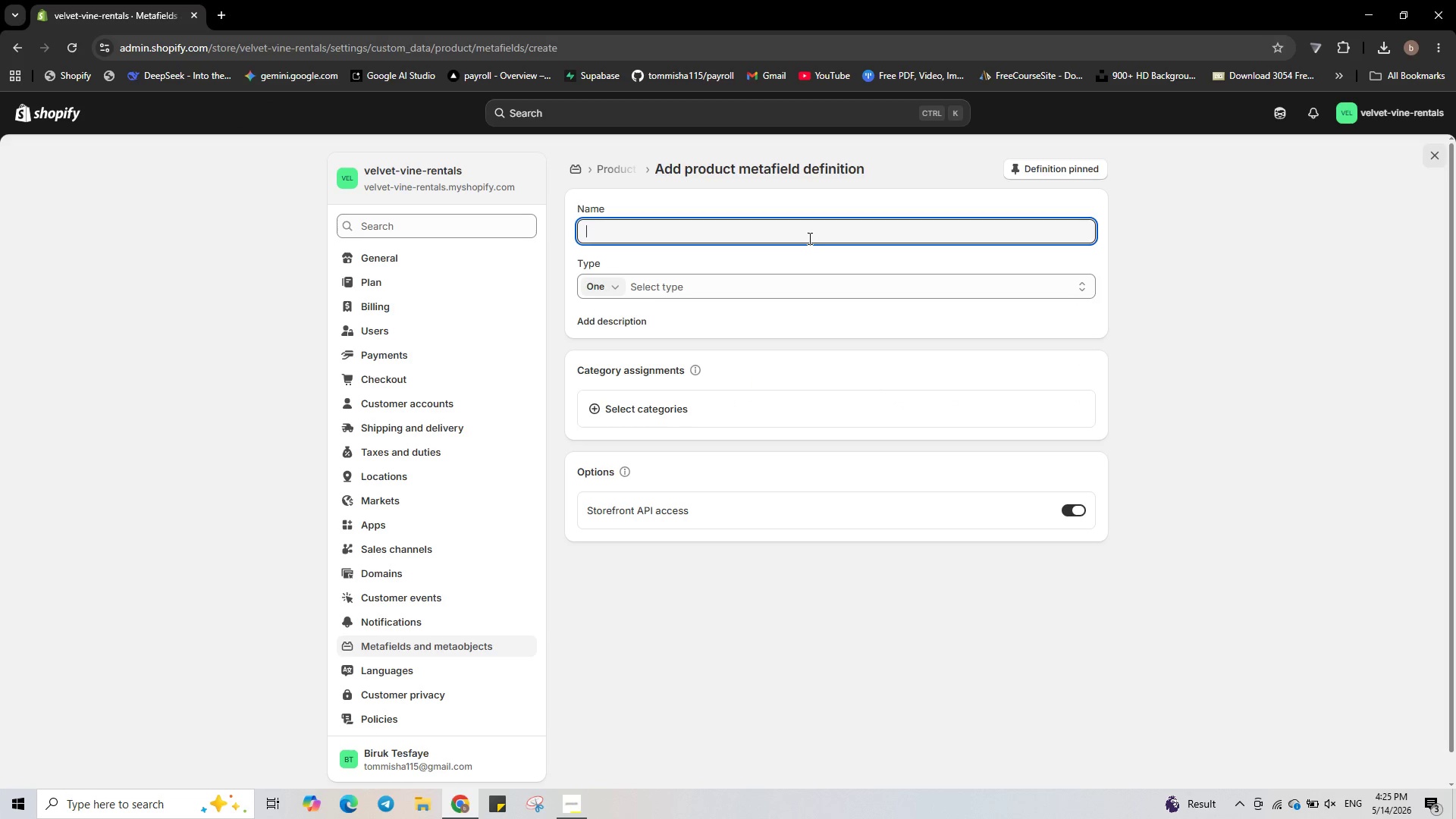 
type(Rem)
key(Backspace)
type(ntal )
 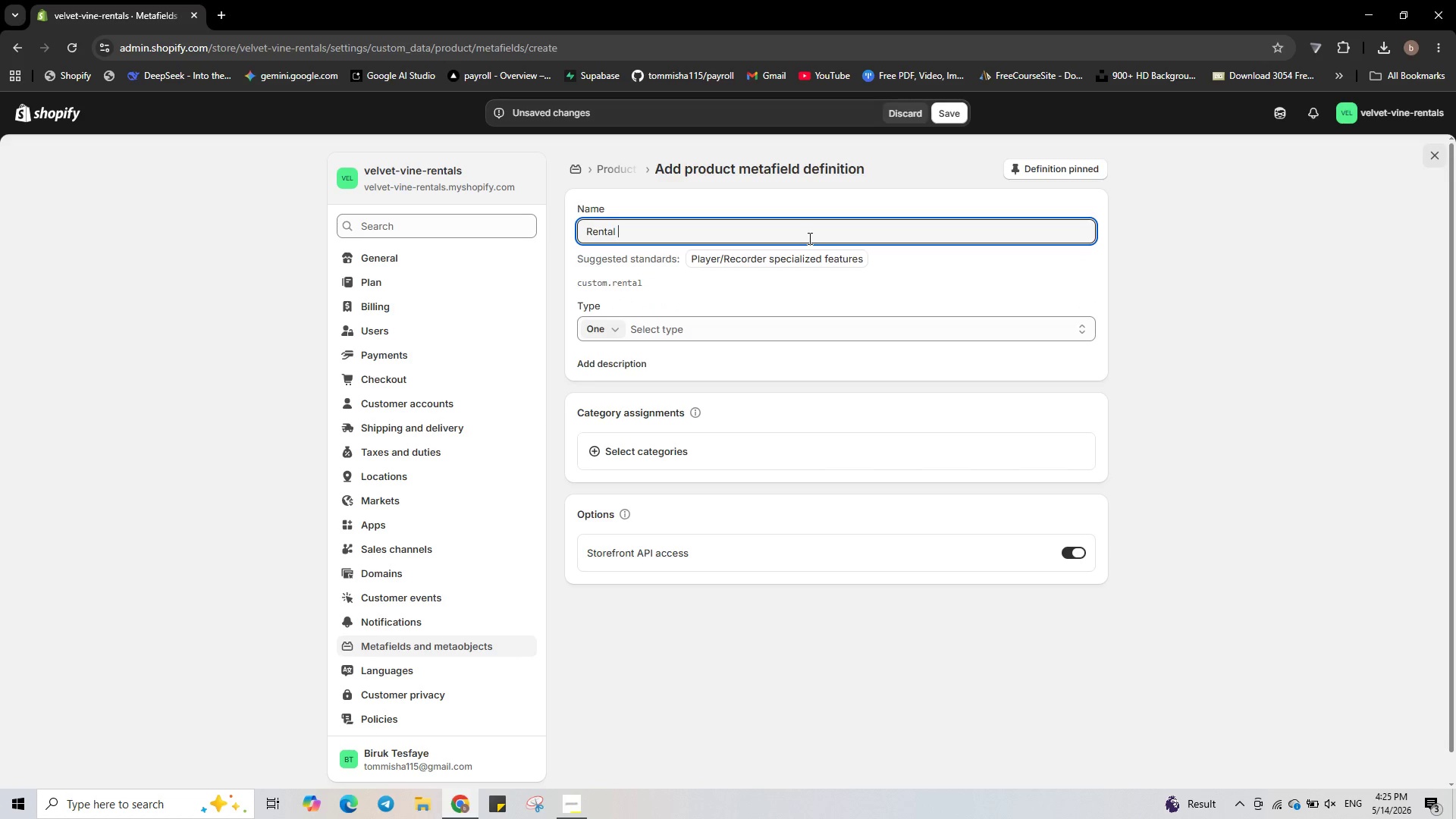 
type(Duration)
 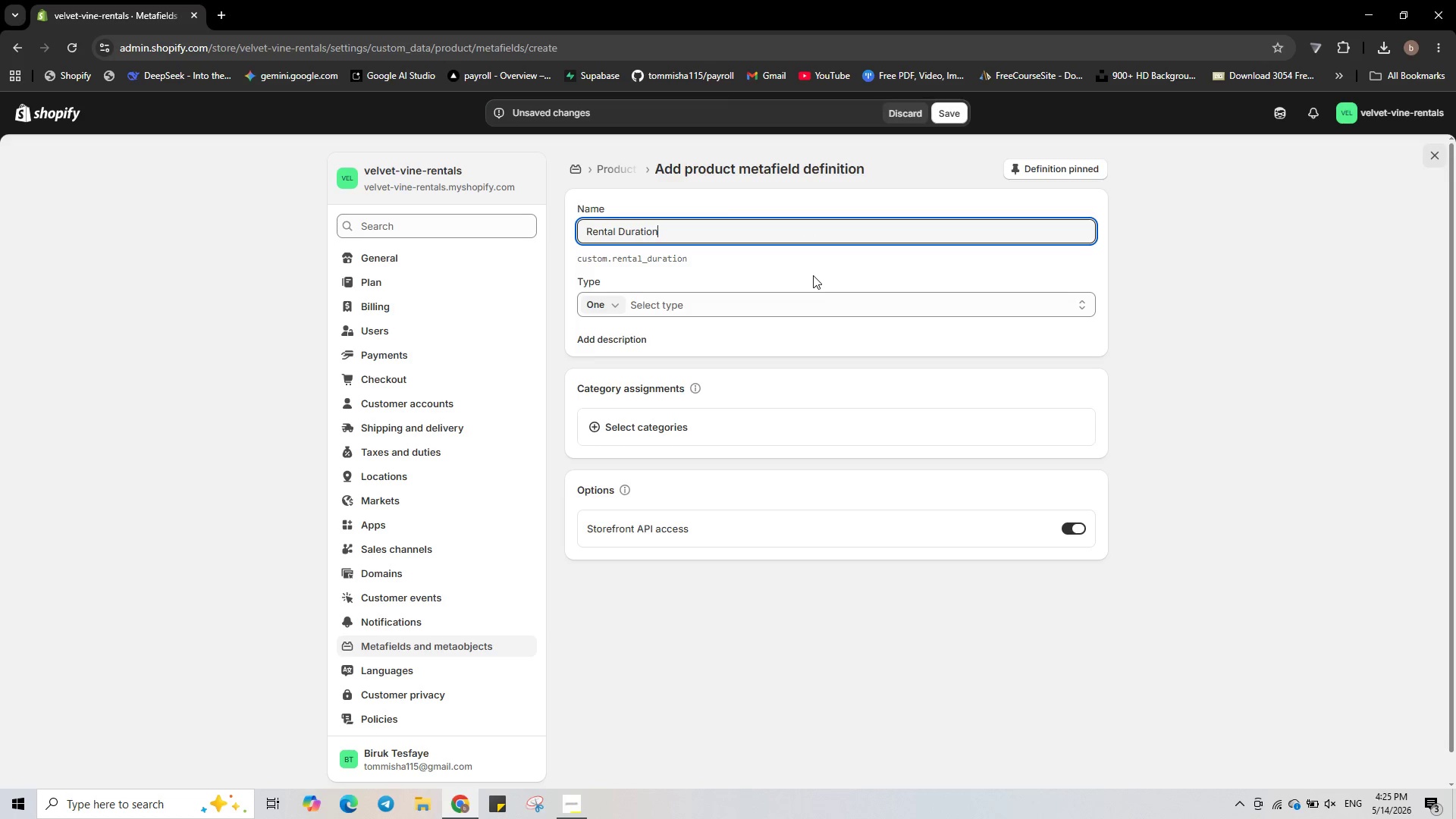 
left_click([843, 300])
 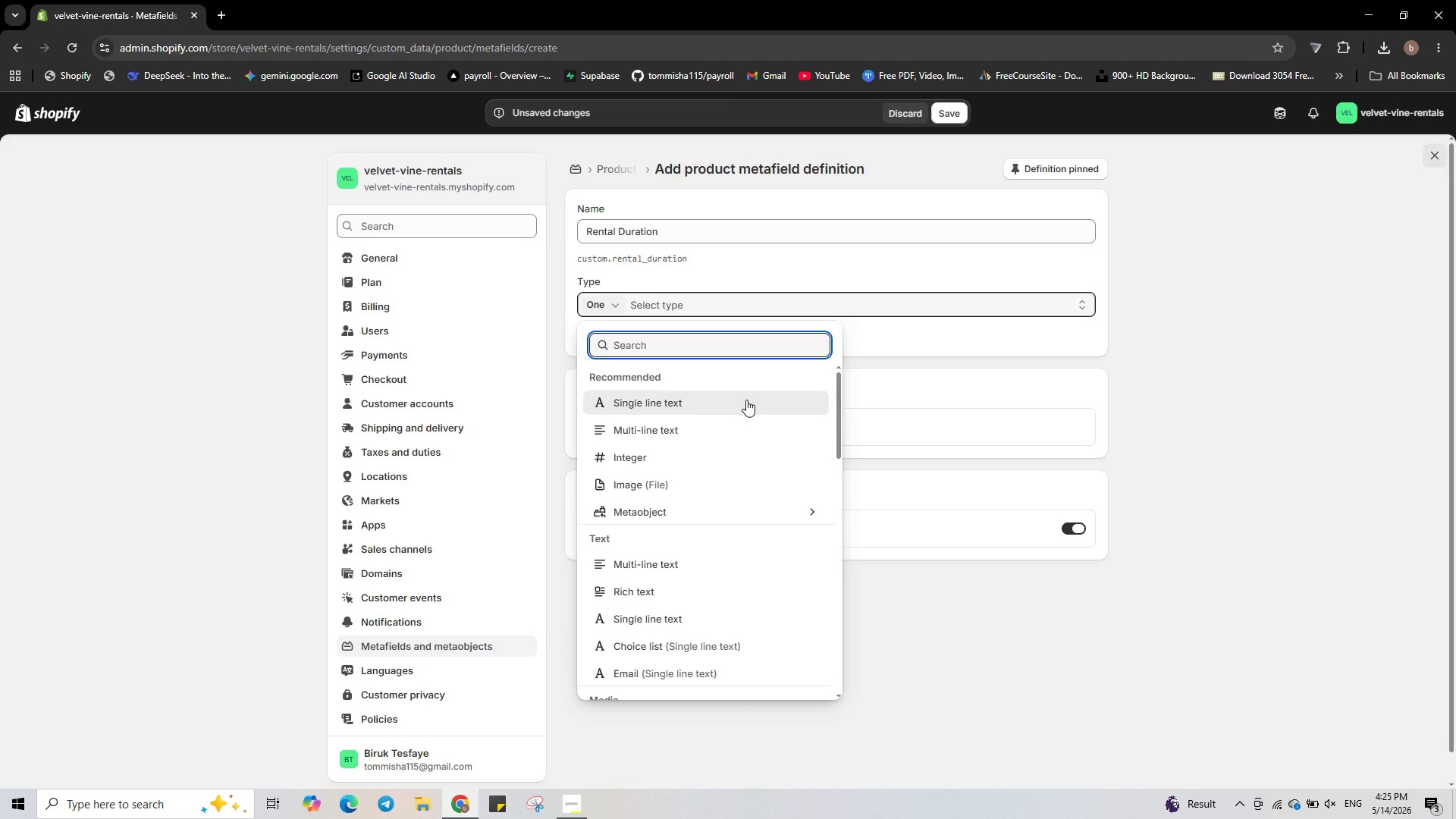 
left_click([746, 400])
 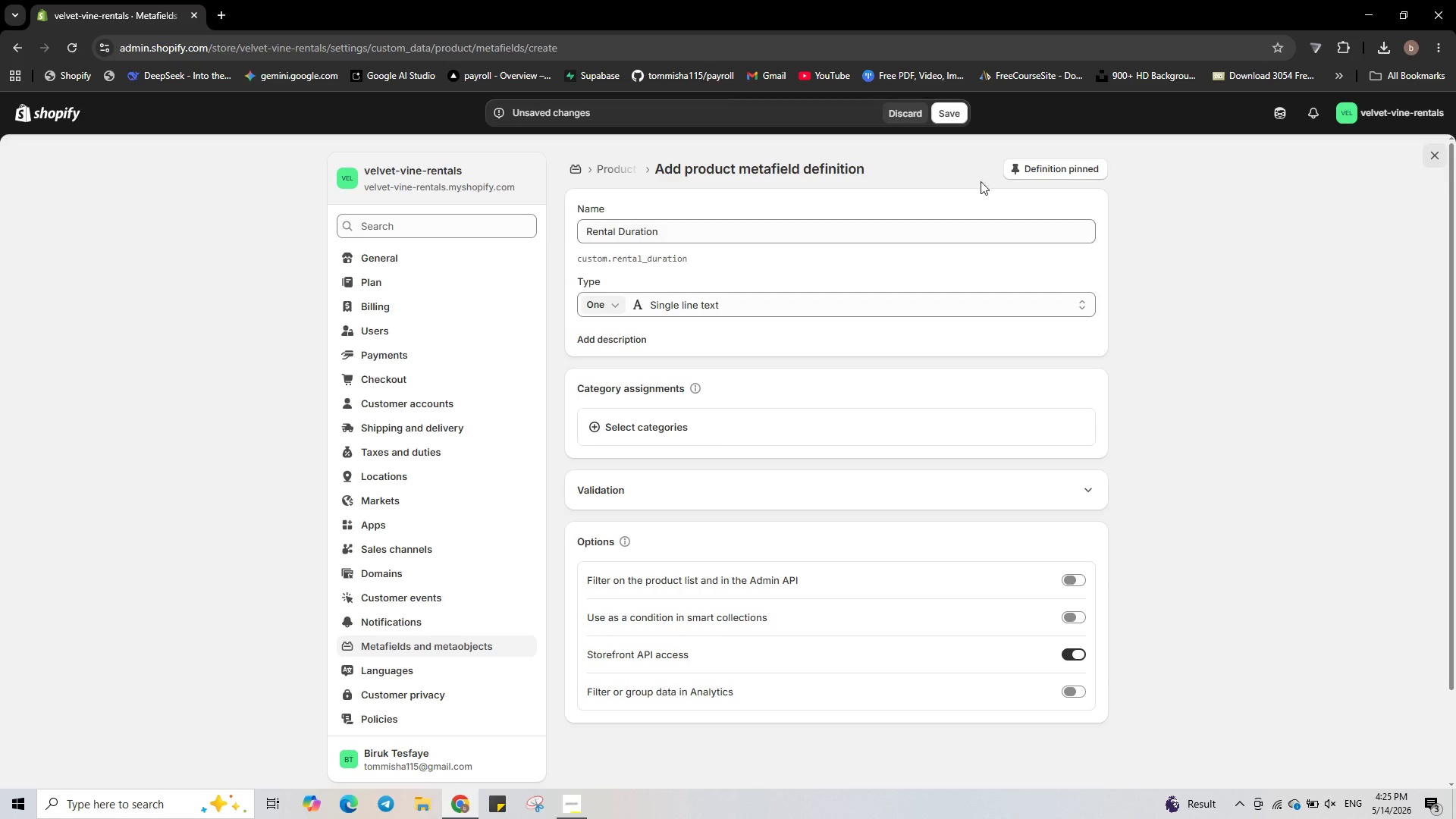 
left_click([962, 104])
 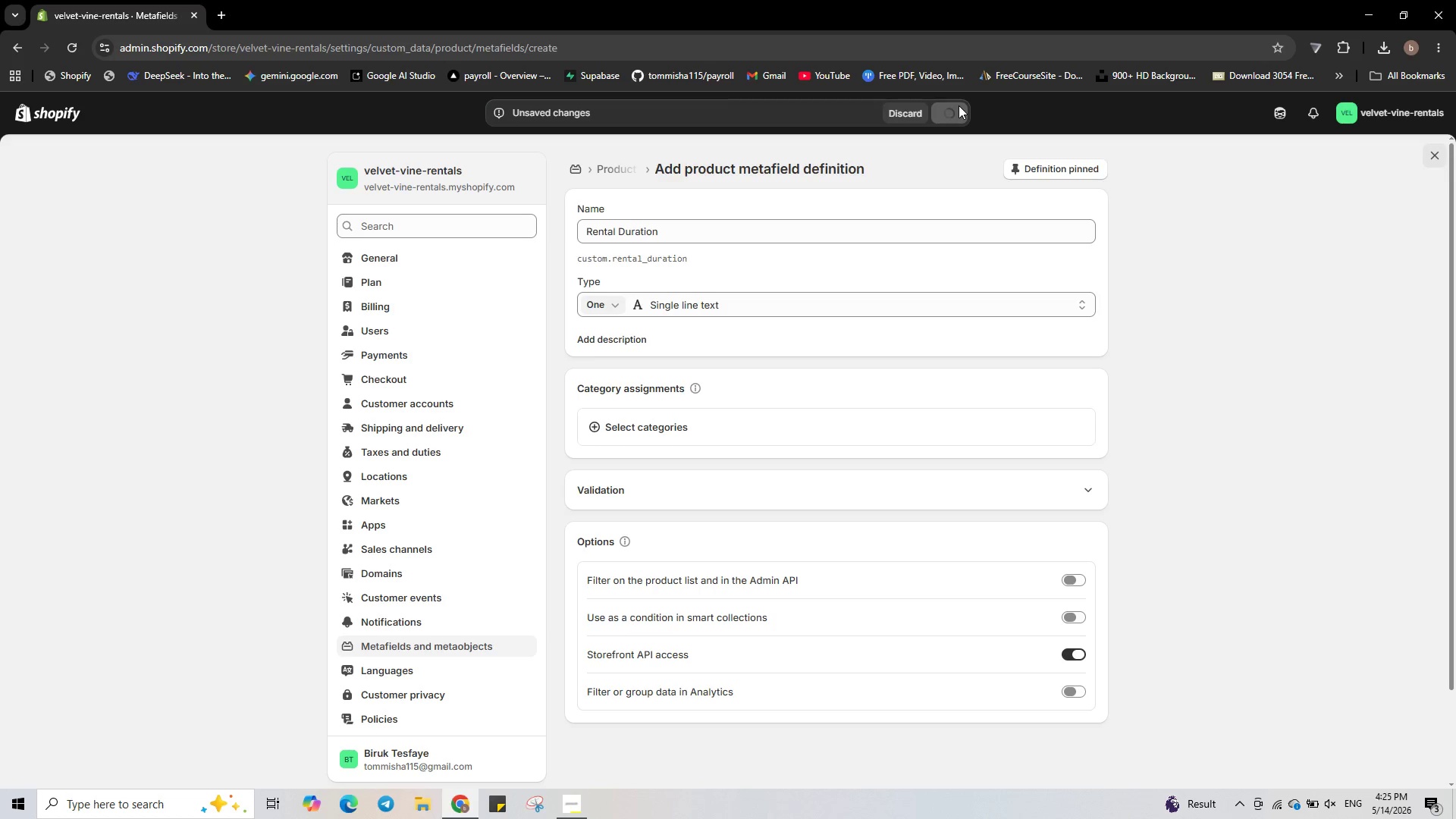 
mouse_move([933, 123])
 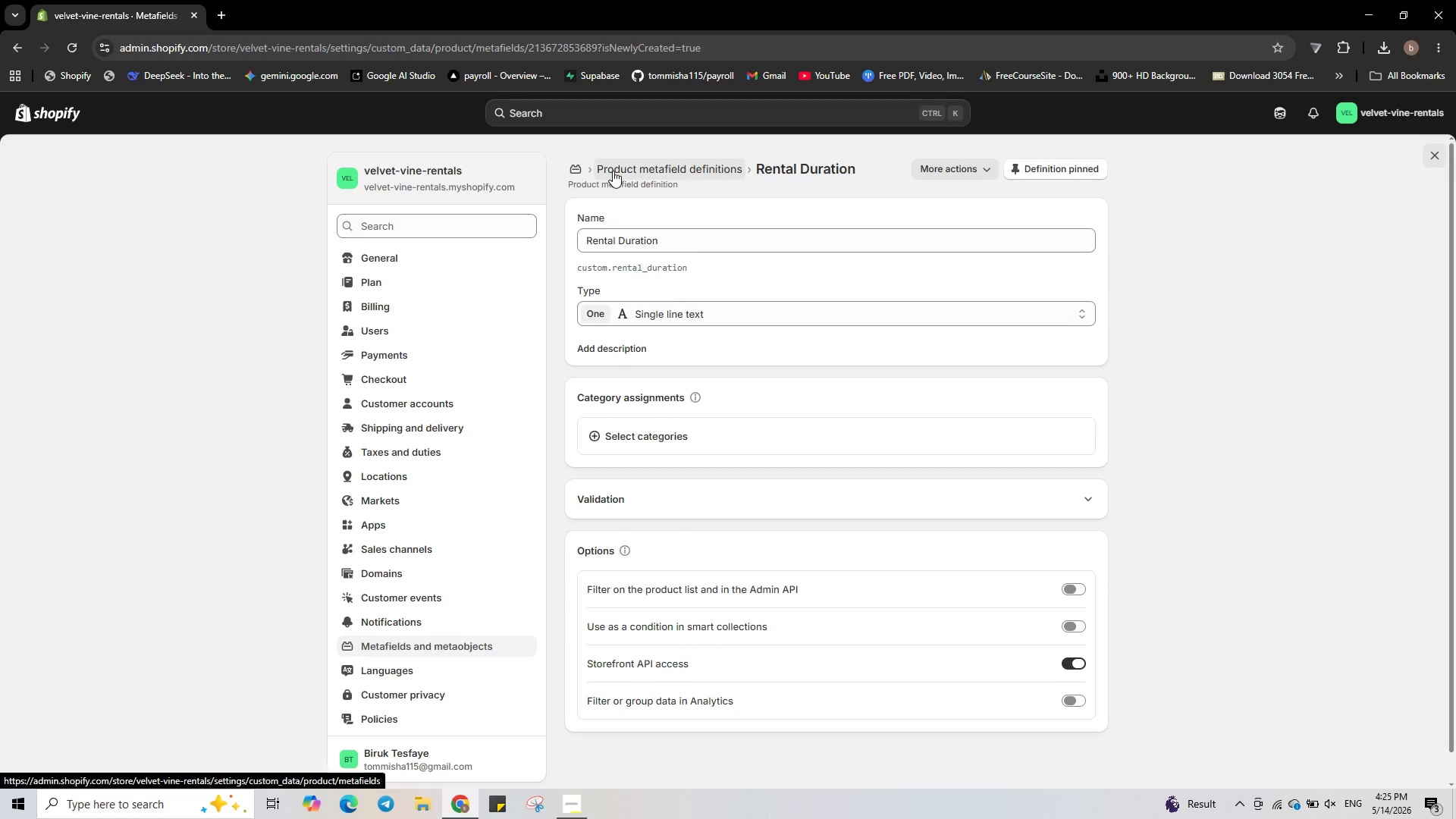 
left_click([620, 166])
 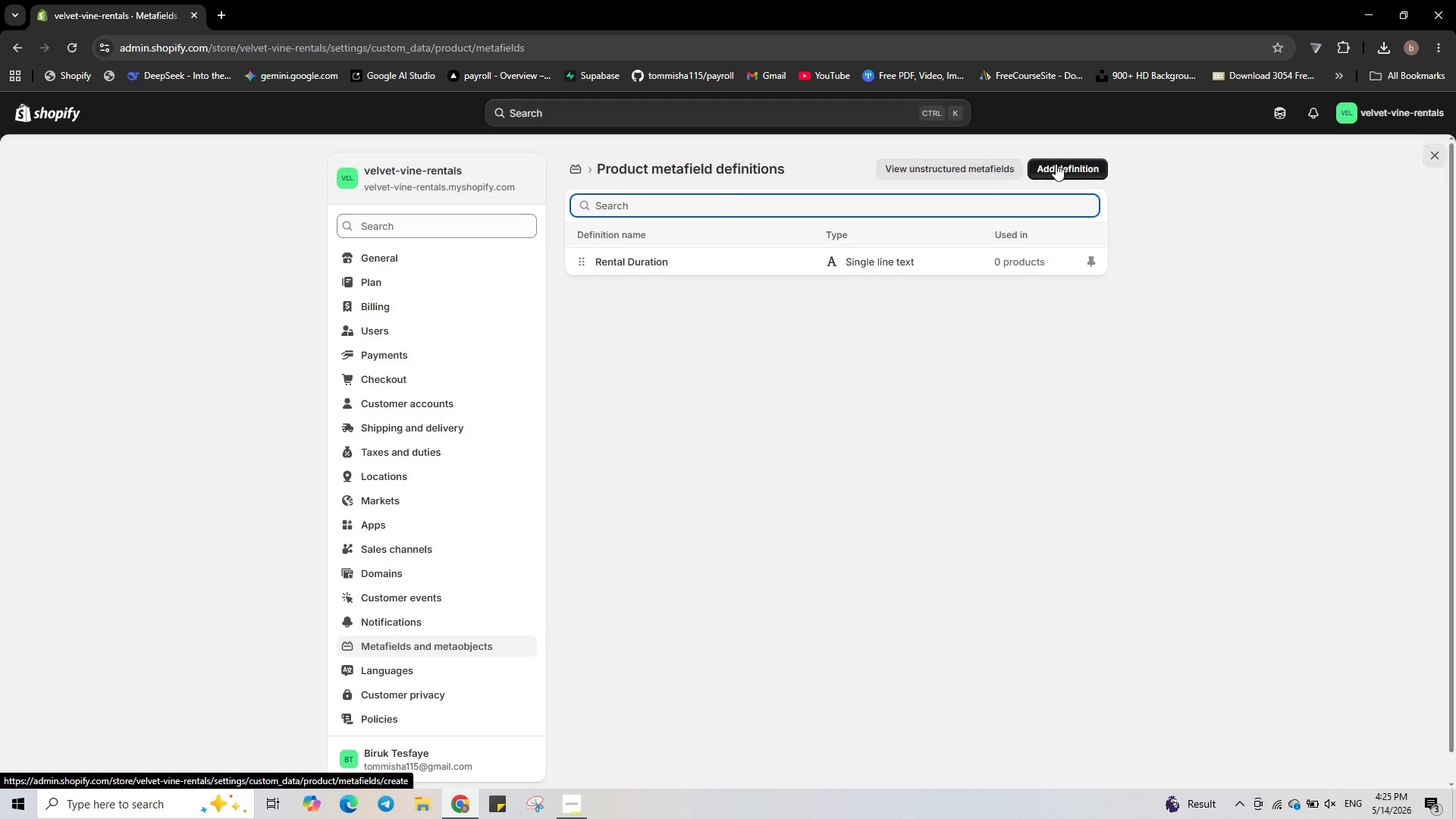 
left_click([1057, 164])
 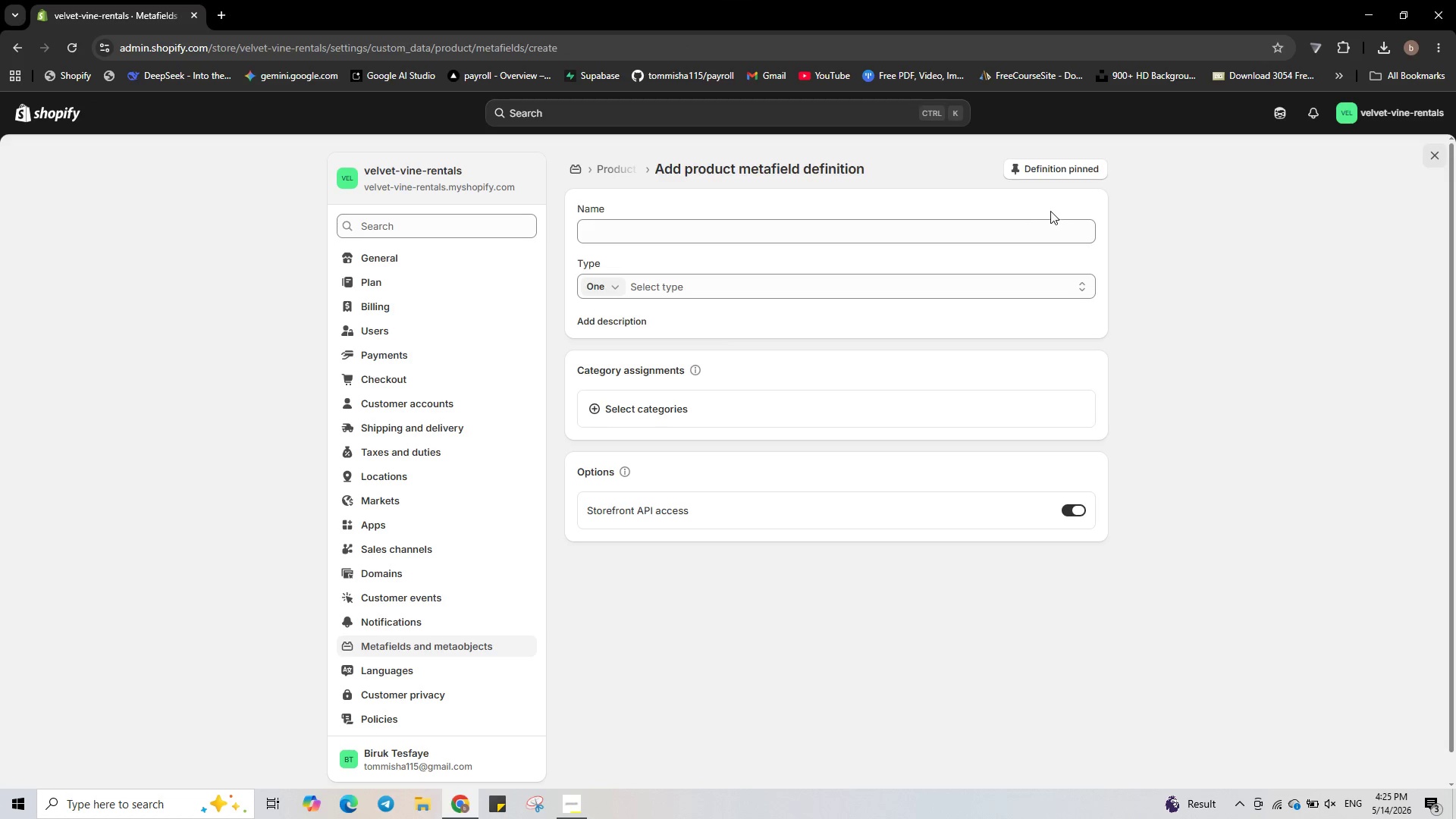 
left_click([1024, 229])
 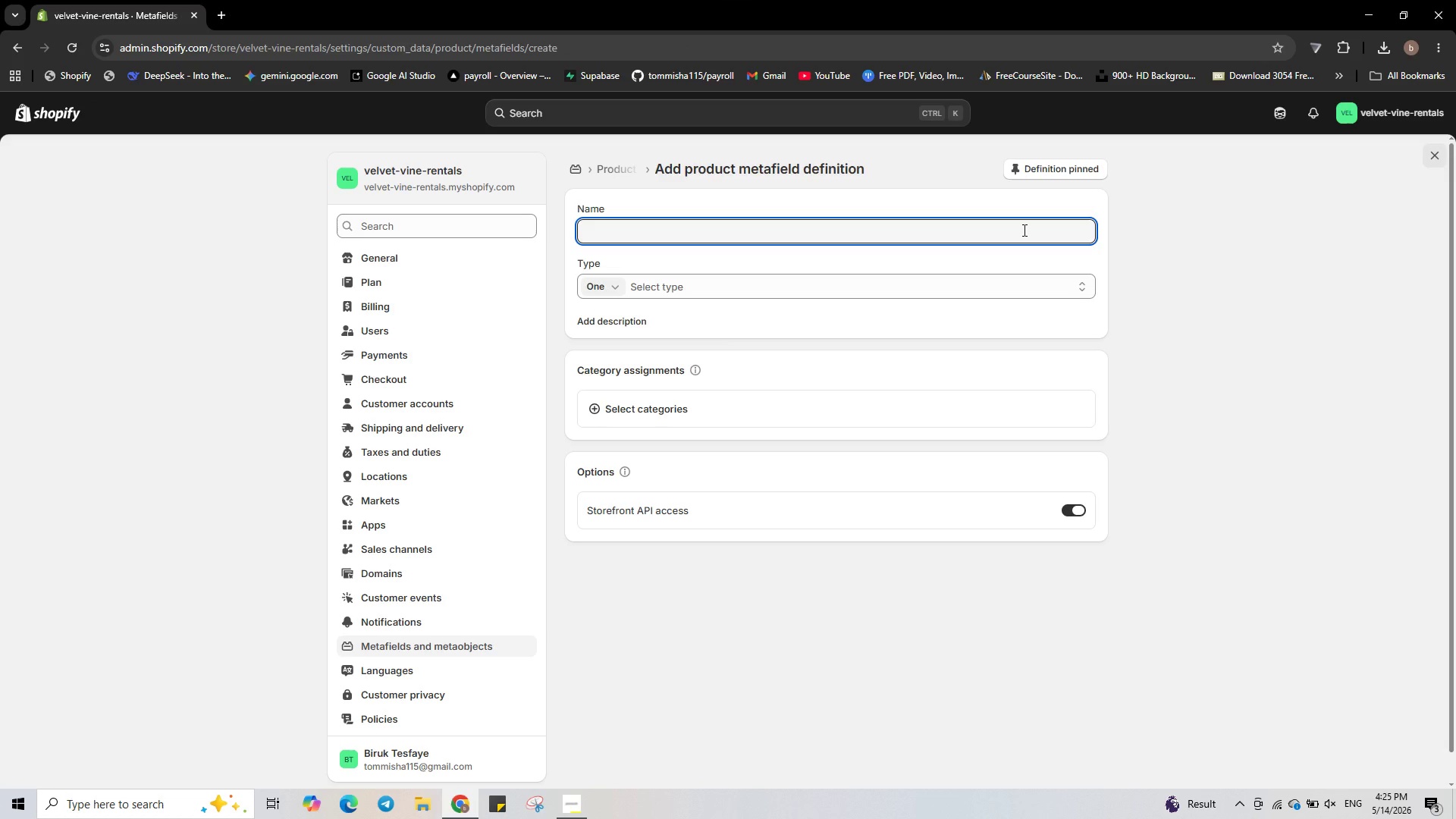 
type(Cae Instuctions)
 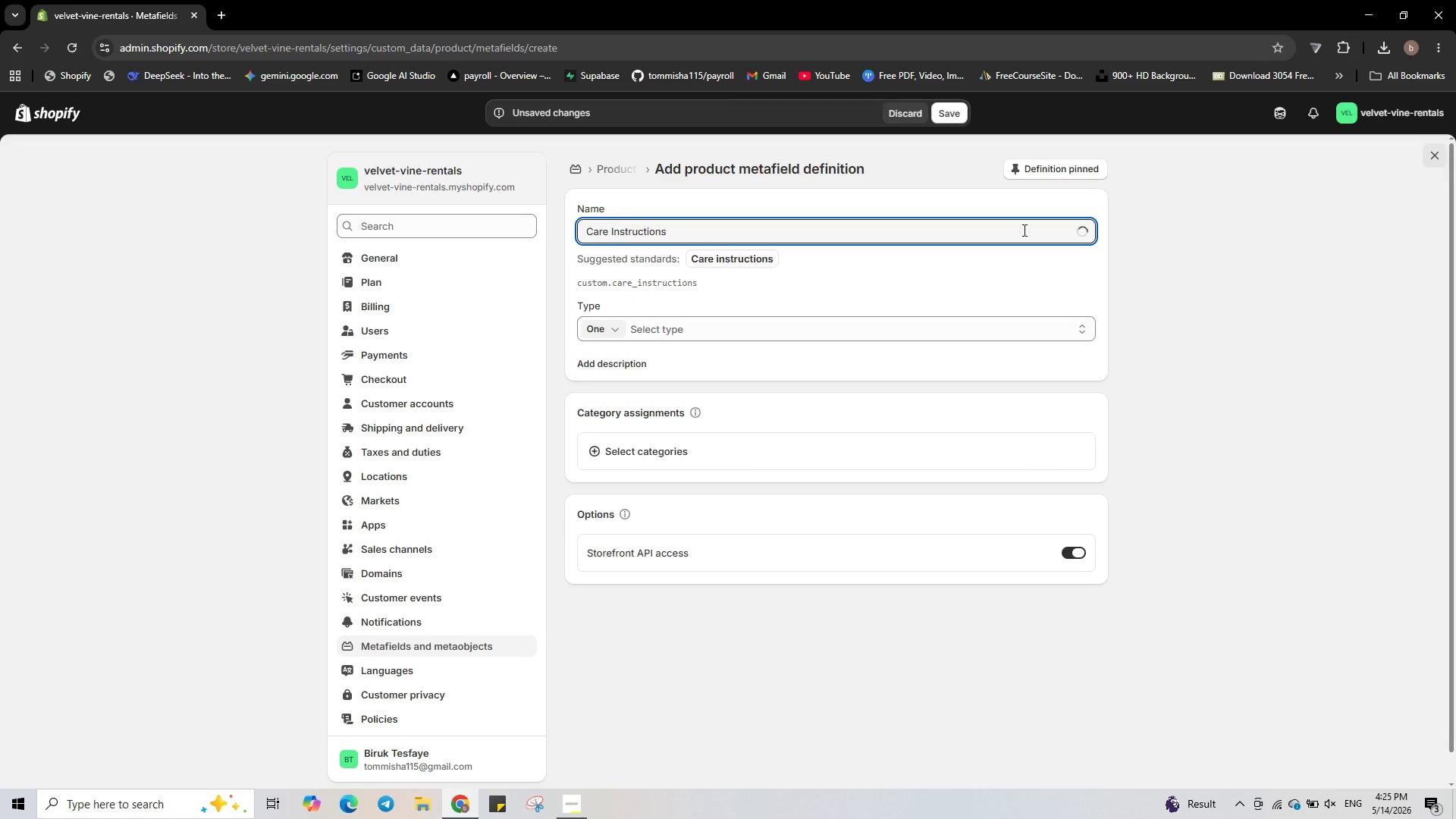 
hold_key(key=R, duration=4.34)
 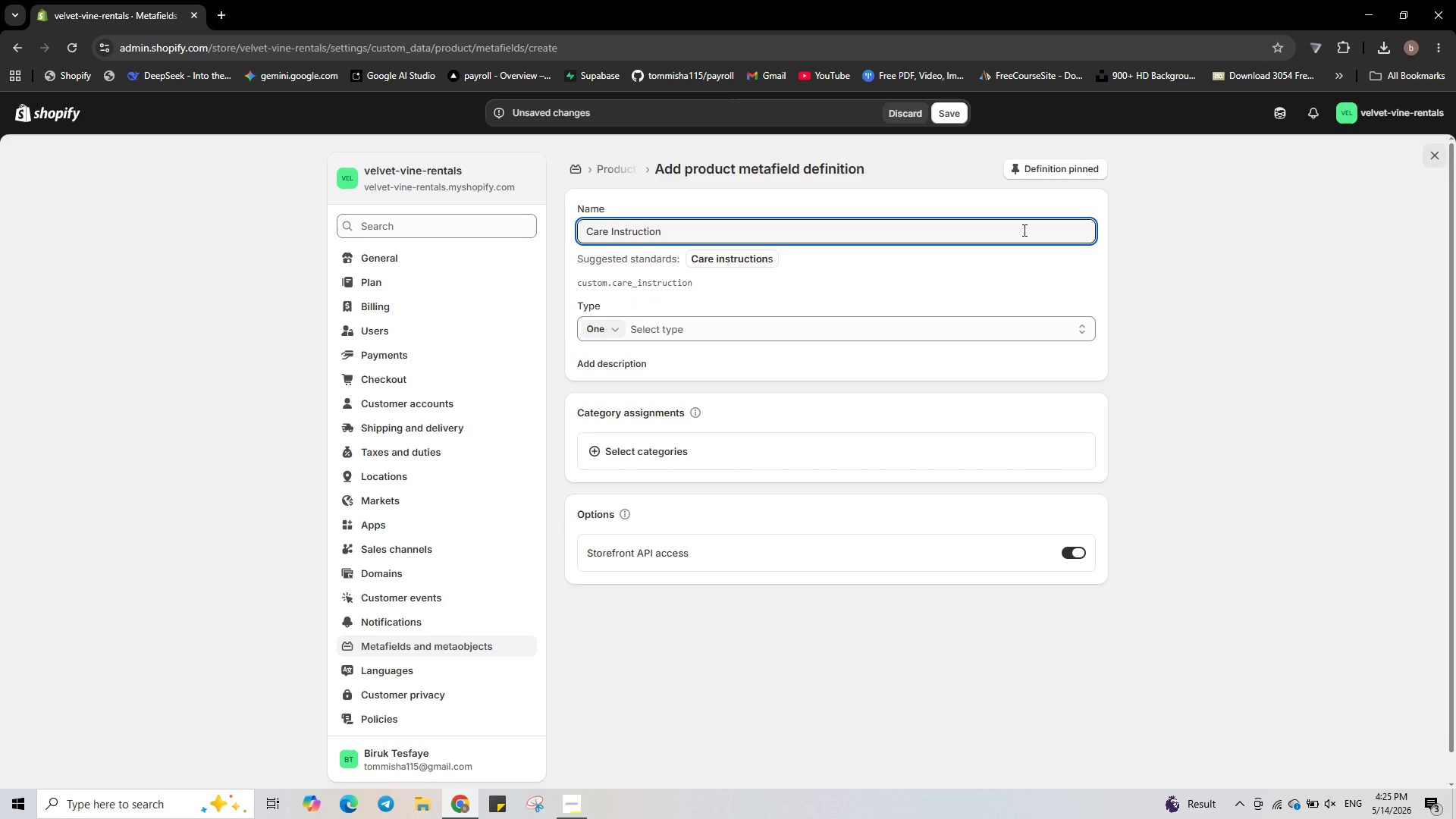 
left_click([1078, 325])
 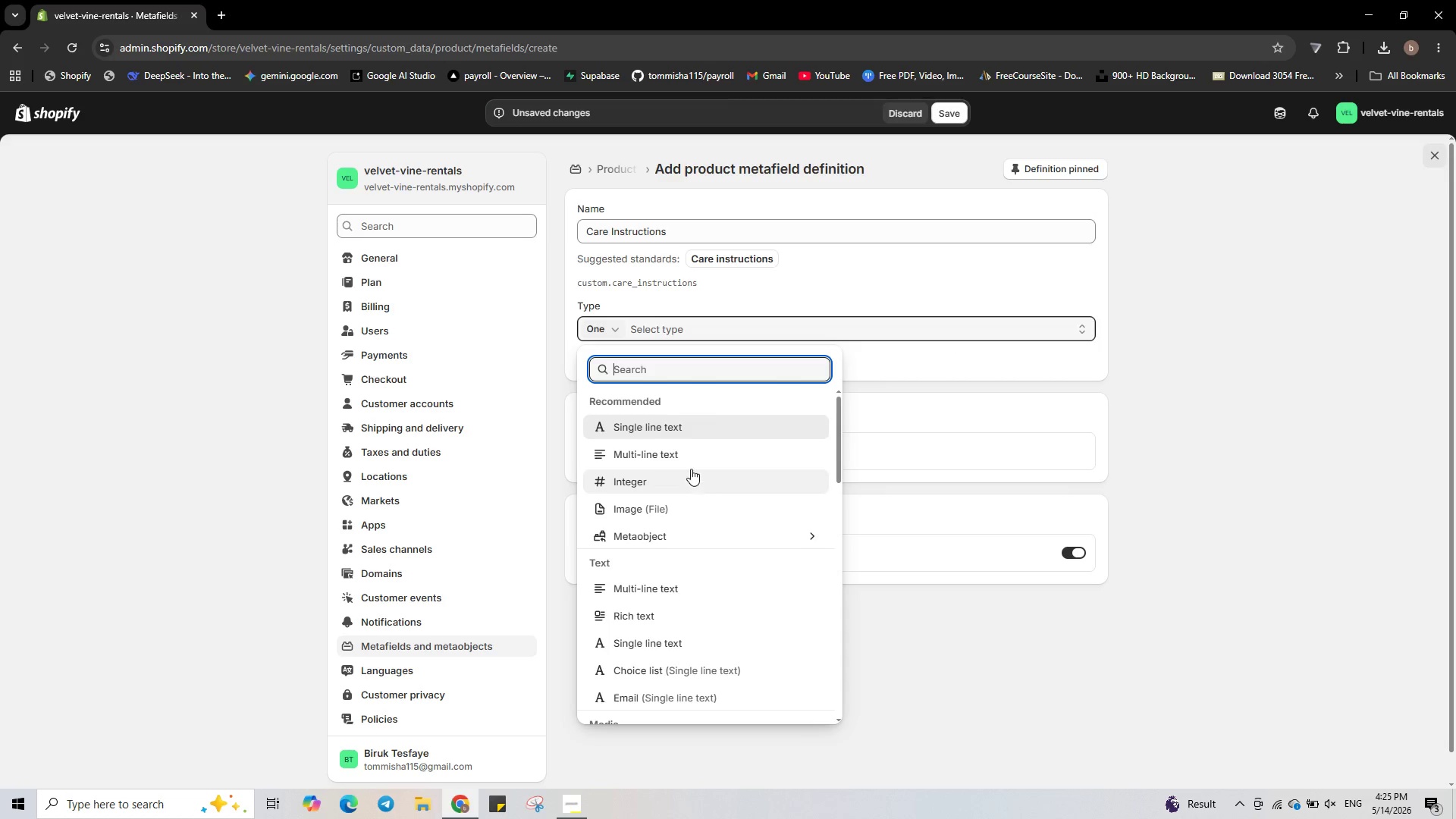 
left_click([691, 458])
 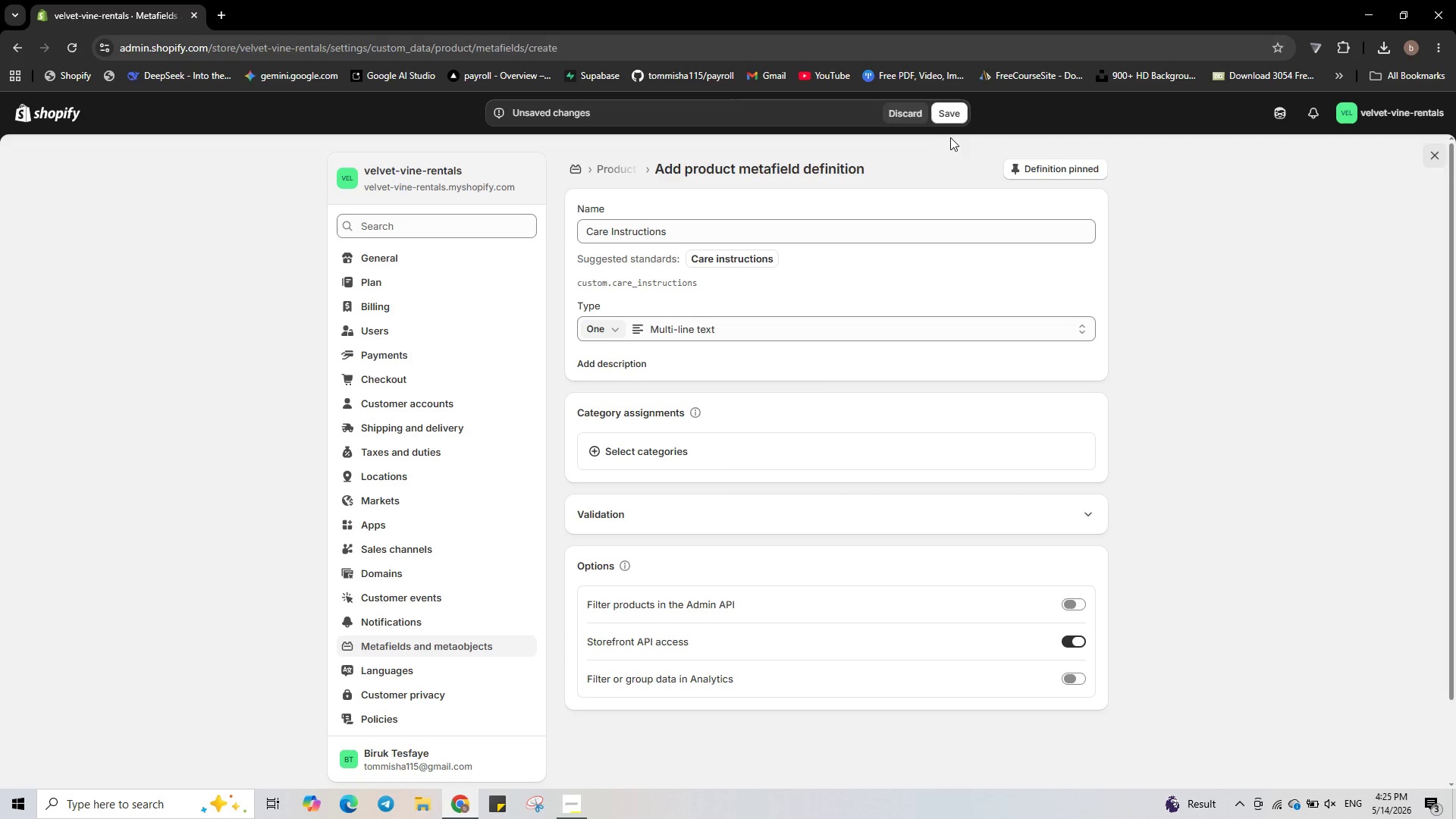 
left_click([962, 112])
 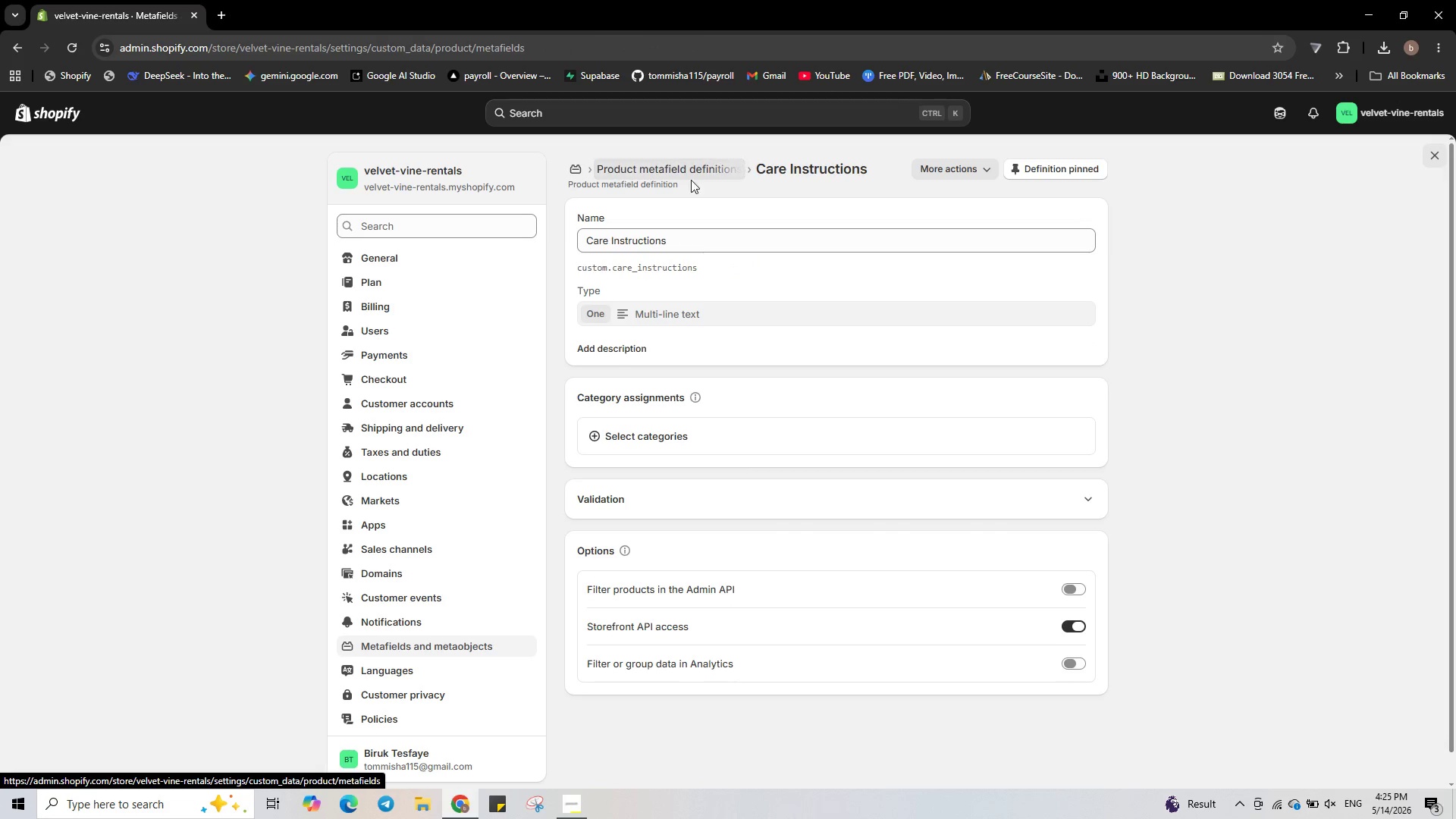 
wait(5.78)
 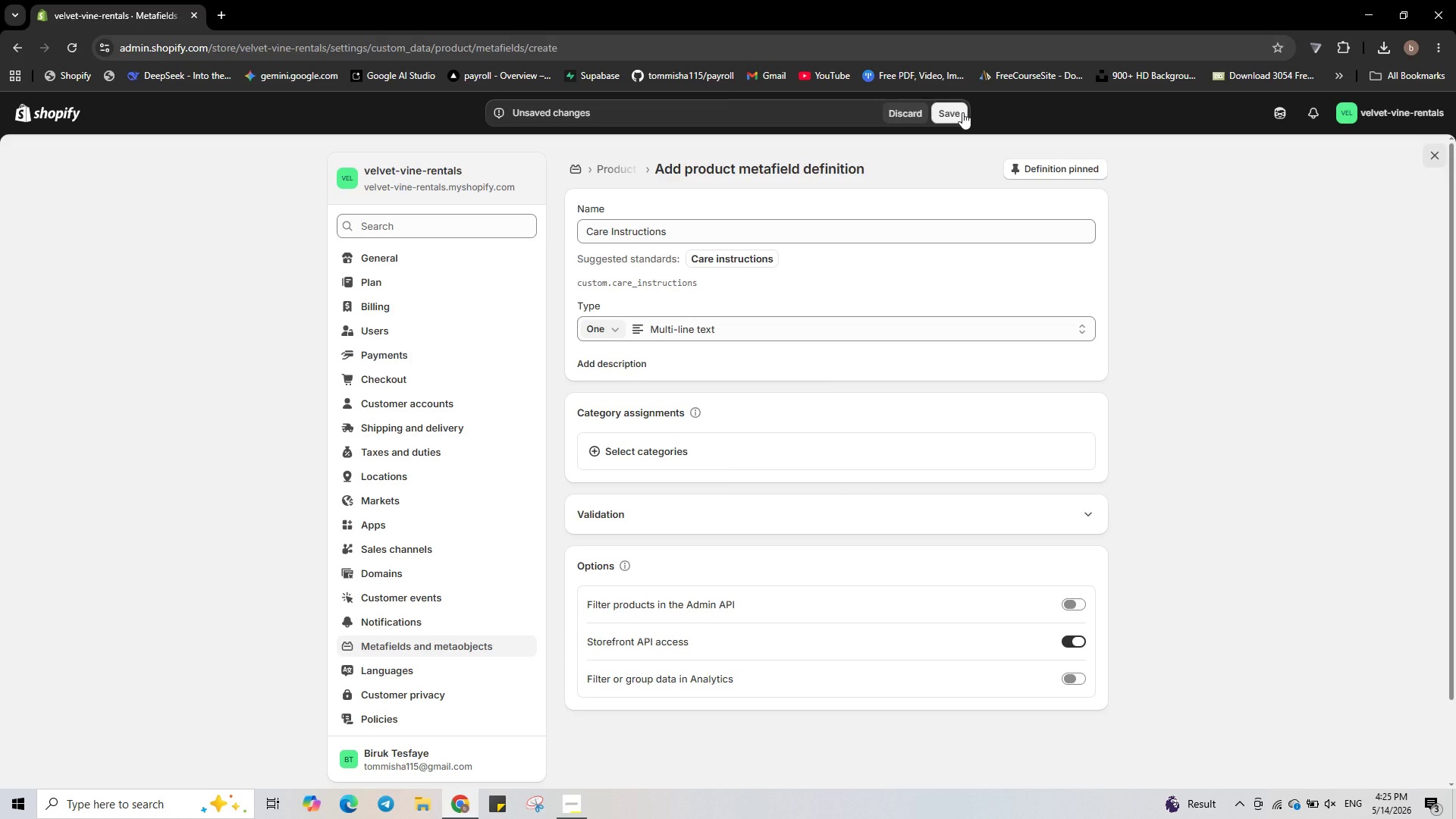 
left_click([1087, 166])
 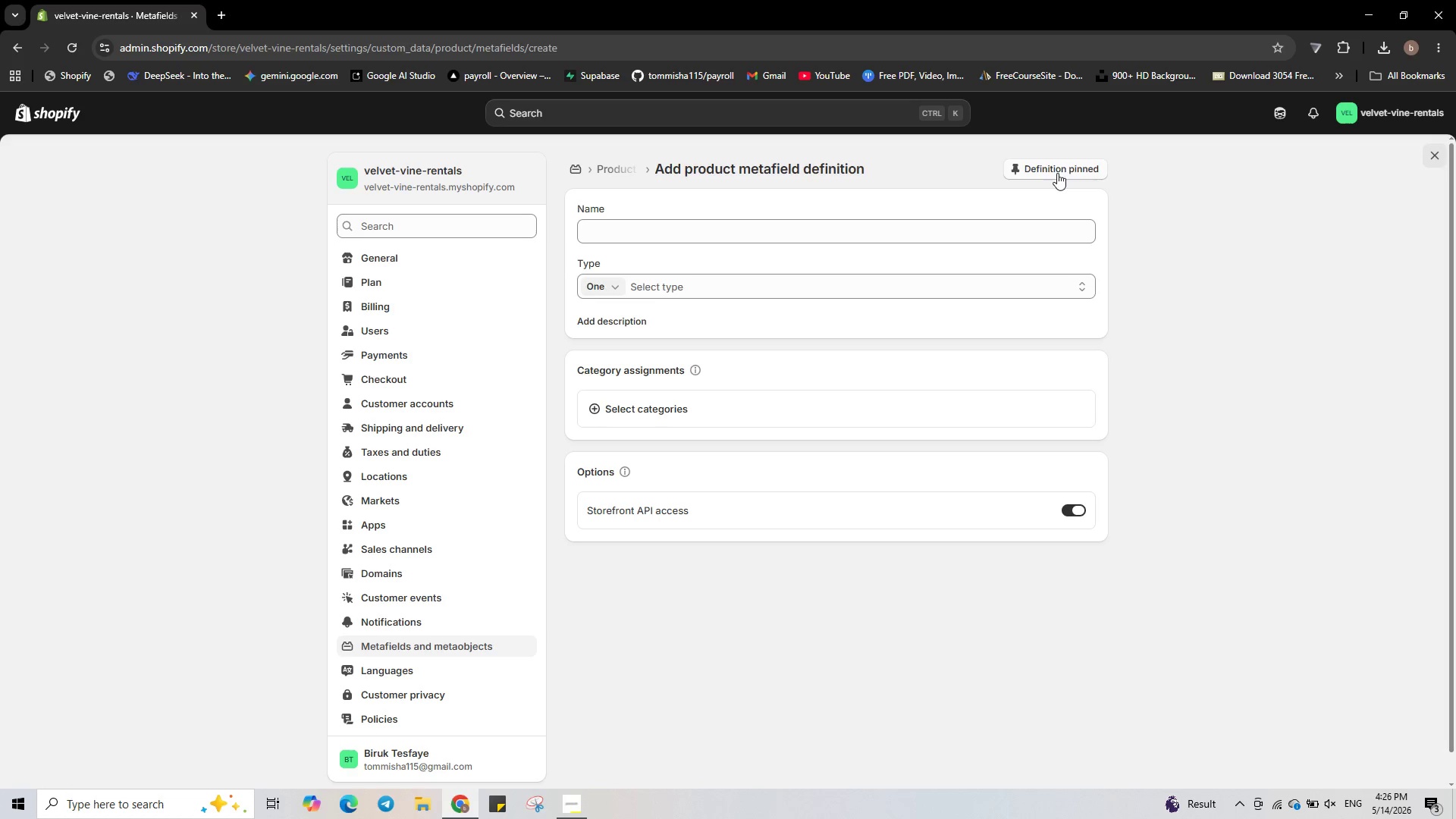 
left_click([958, 230])
 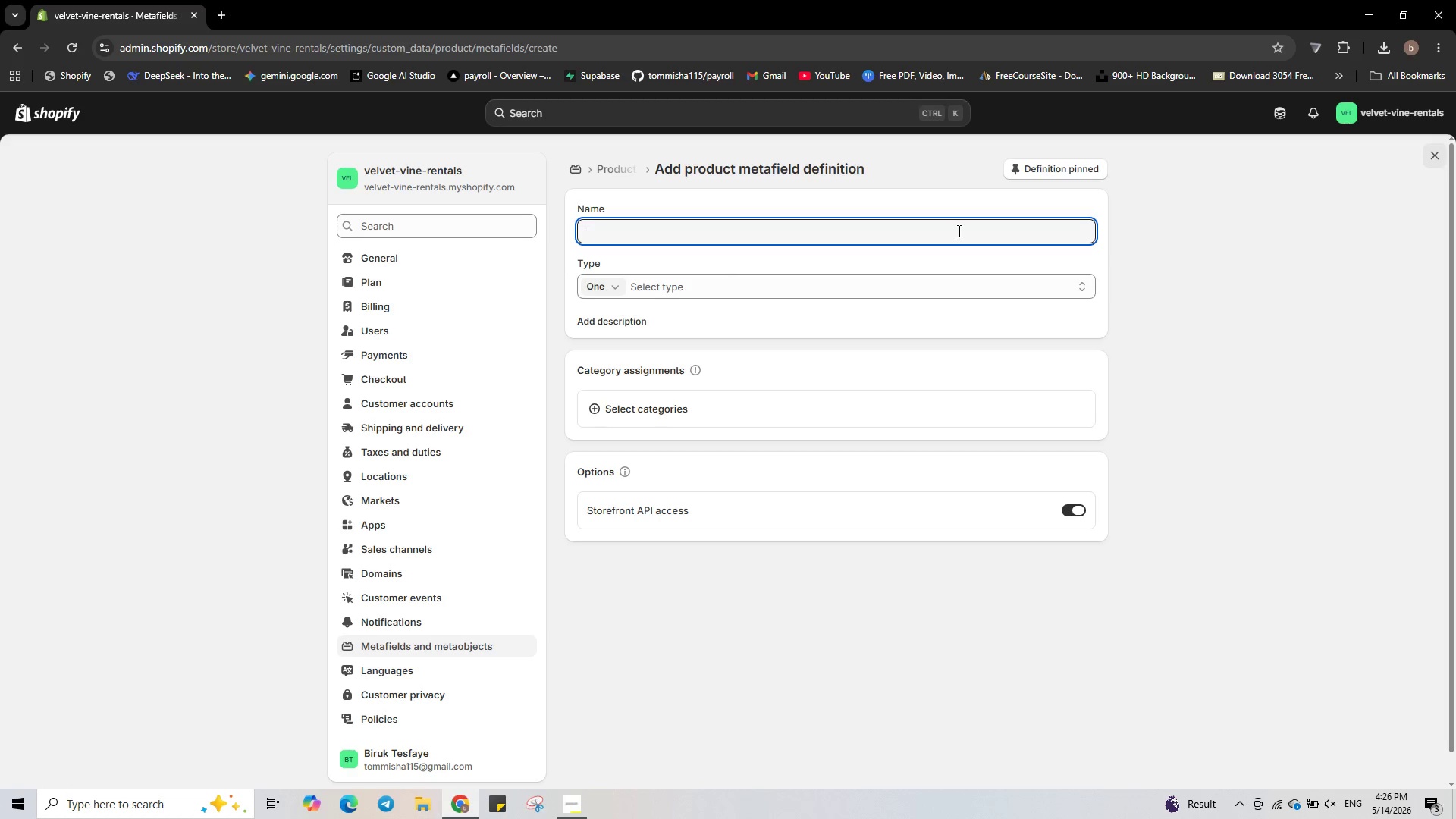 
type(Sec)
 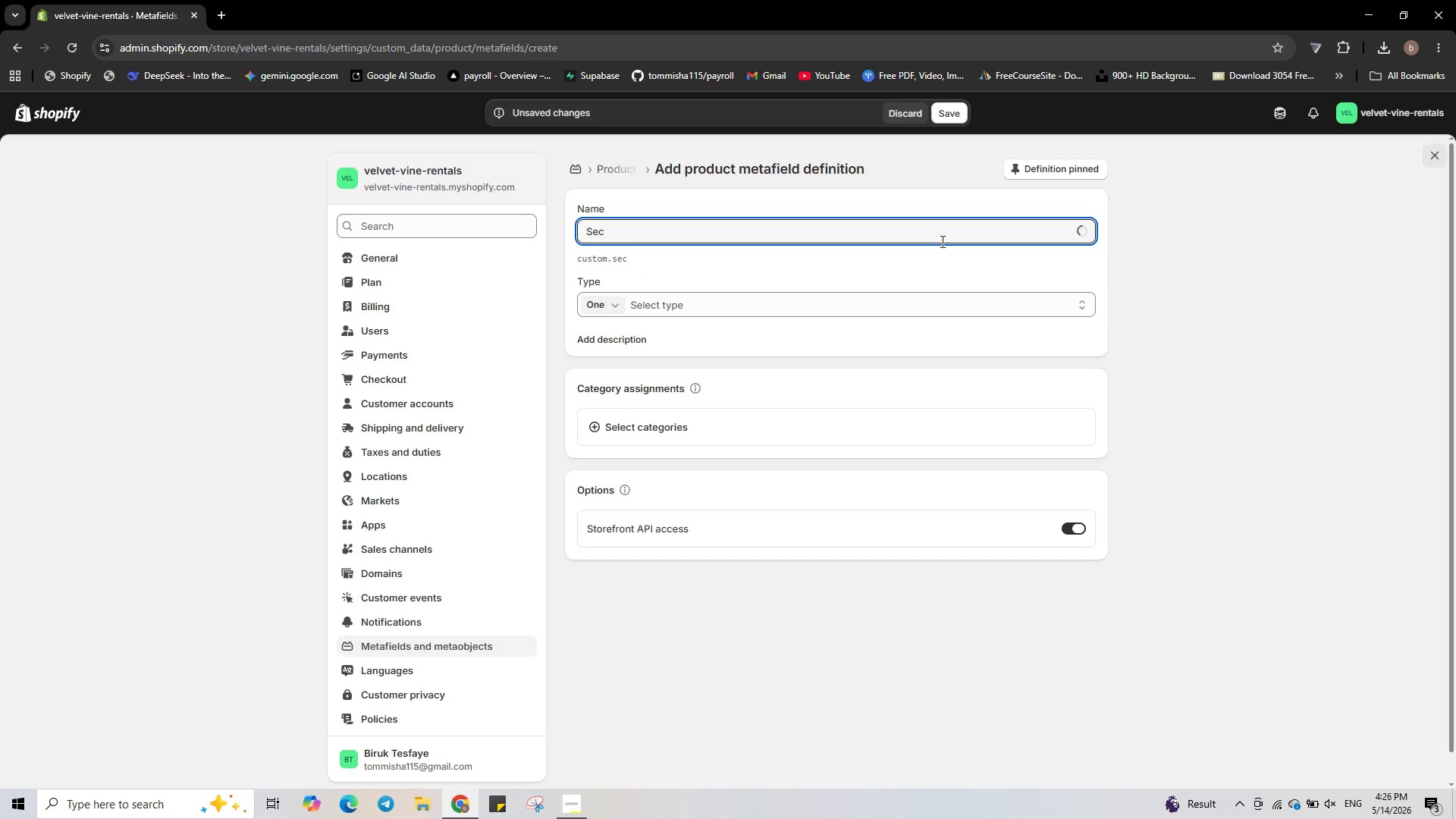 
type(urity Deposit Amount)
 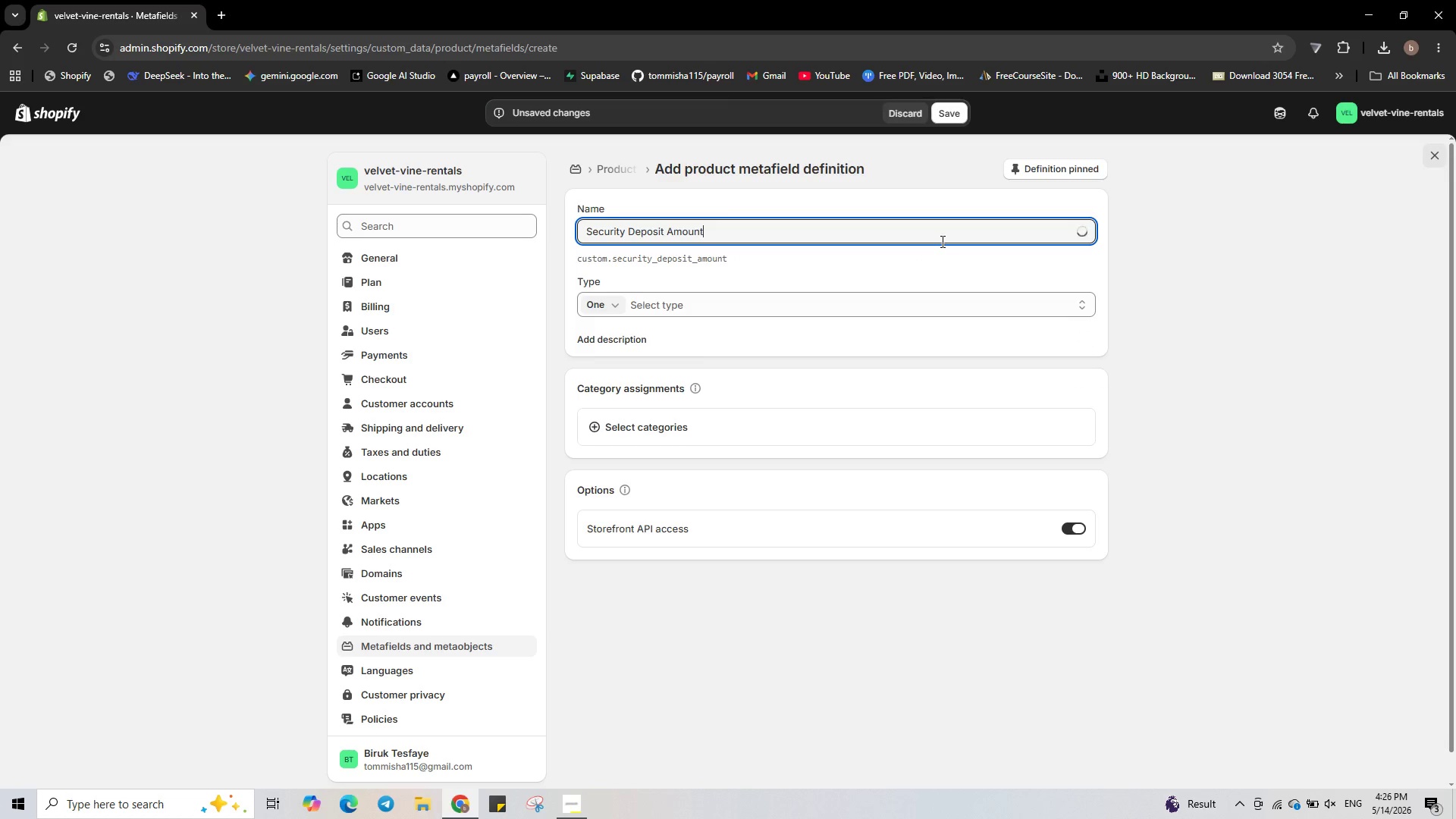 
left_click([959, 290])
 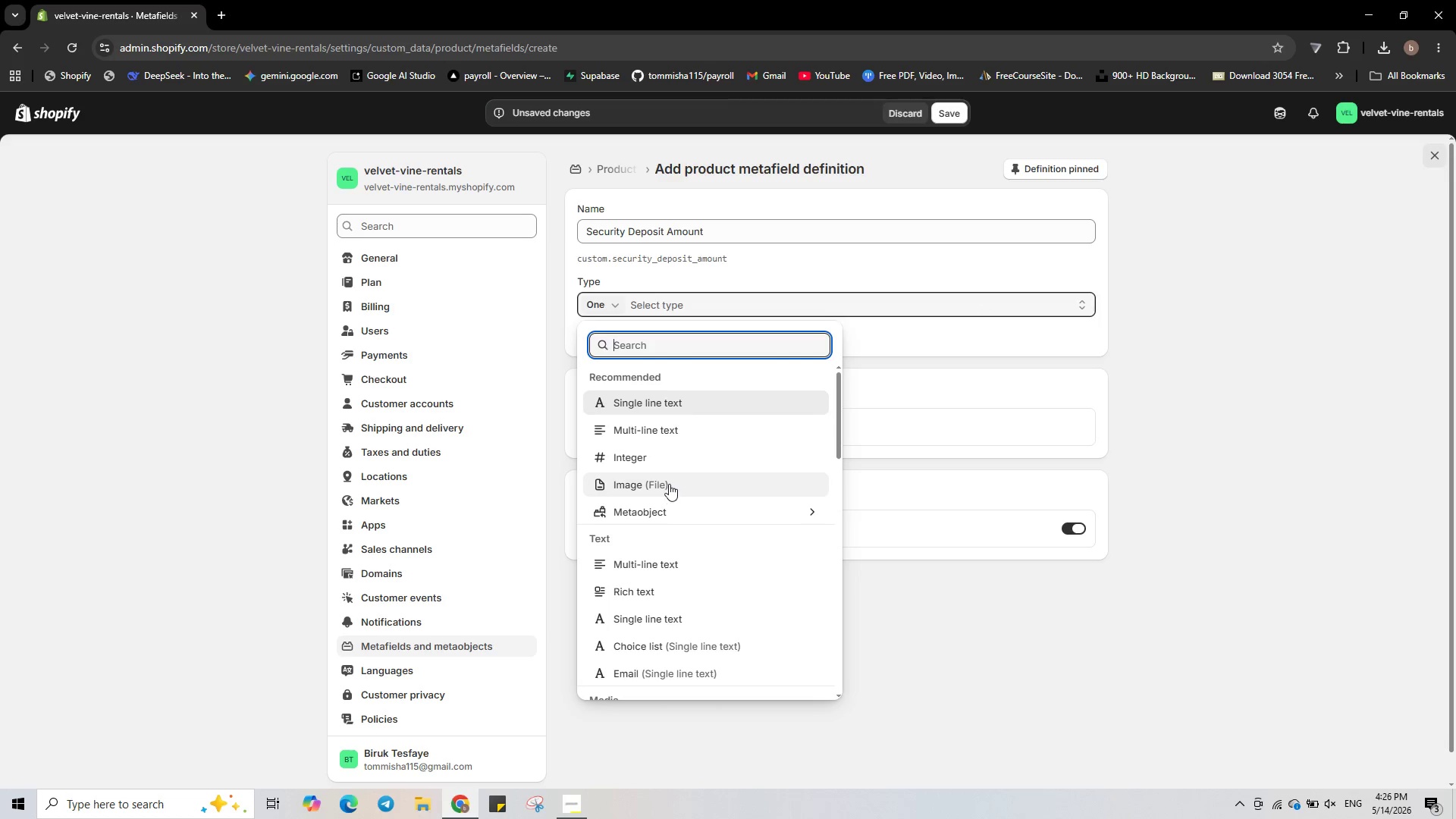 
wait(7.41)
 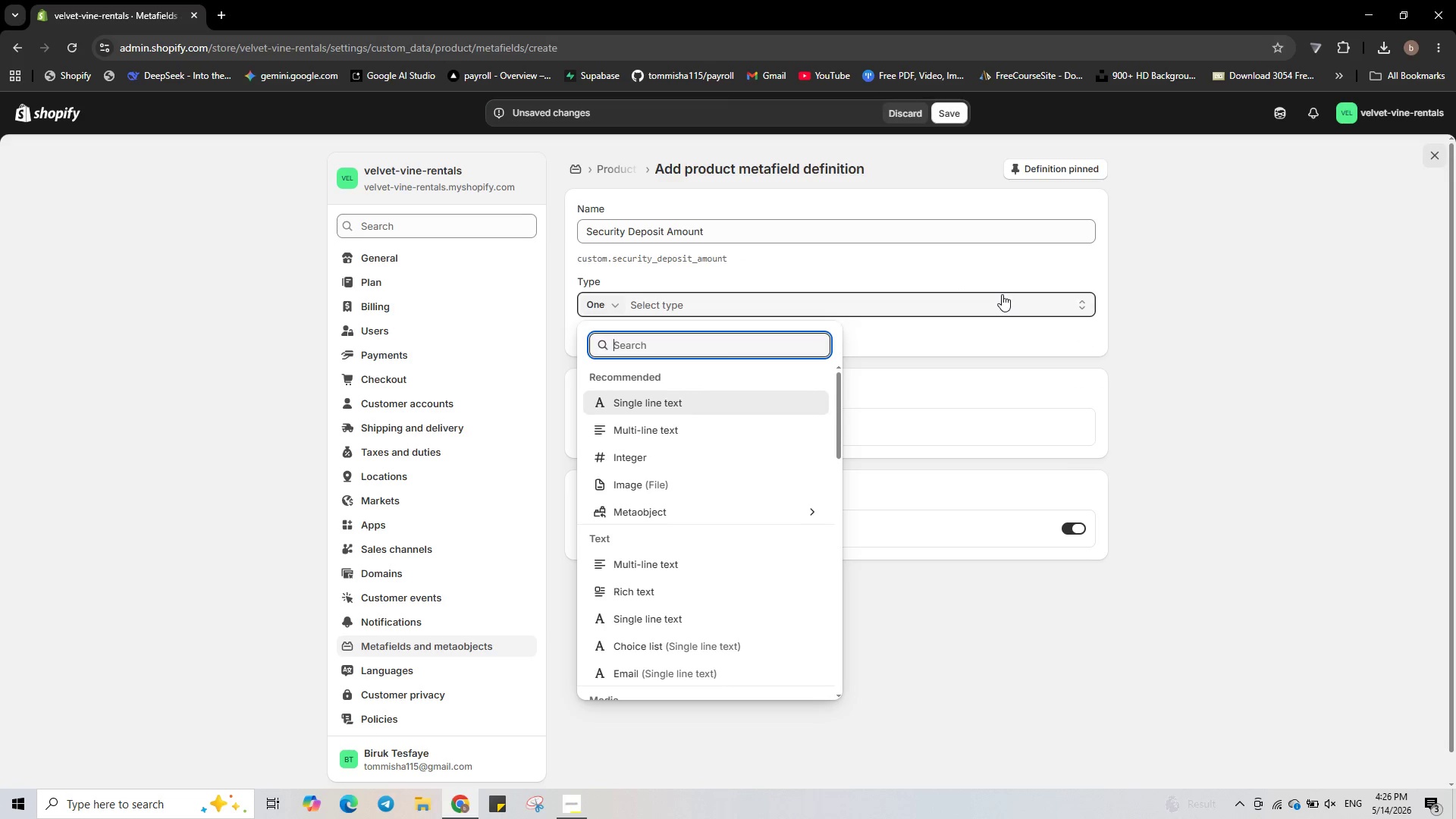 
scroll: coordinate [674, 461], scroll_direction: none, amount: 0.0
 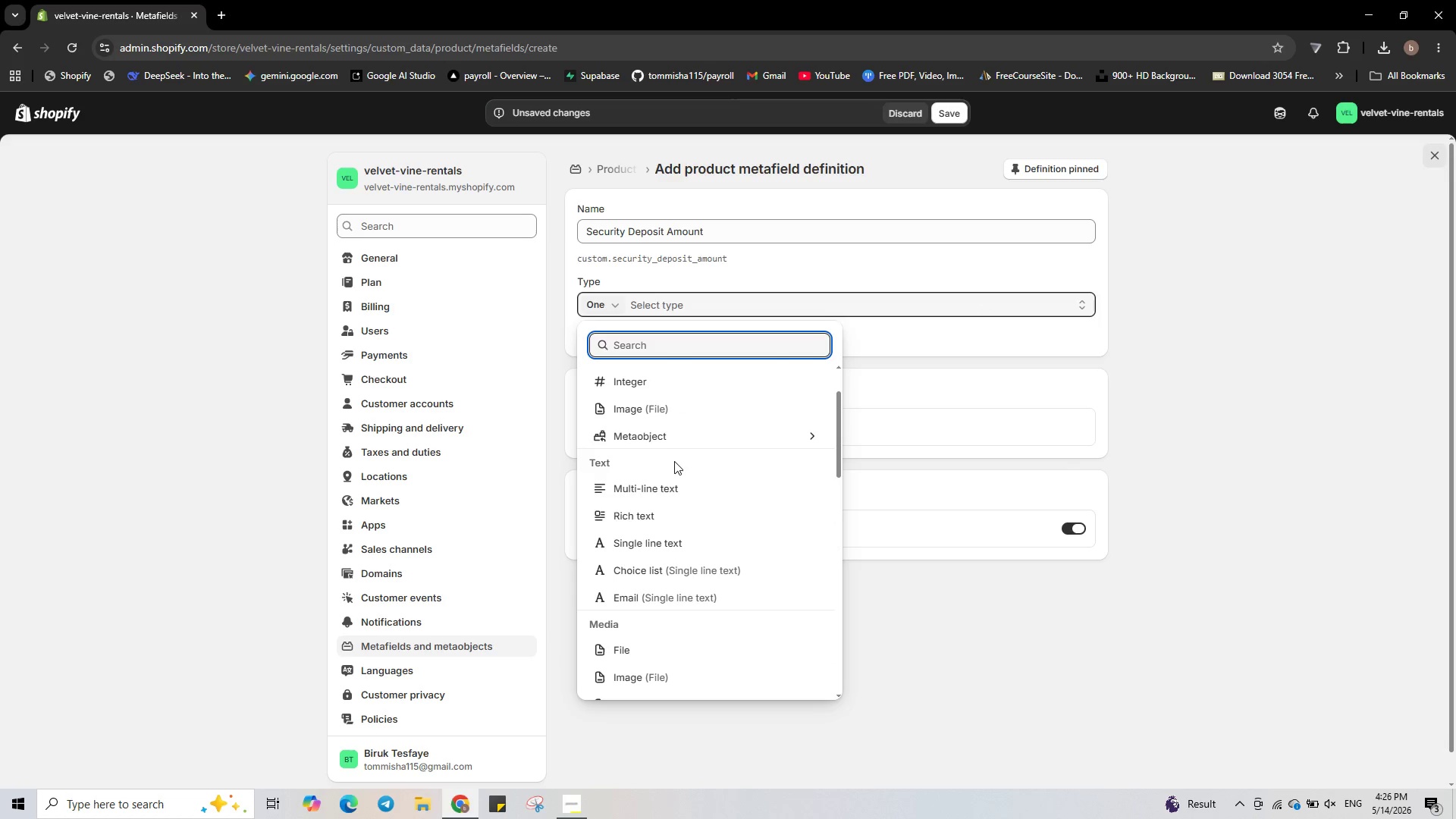 
scroll: coordinate [674, 461], scroll_direction: down, amount: 1.0
 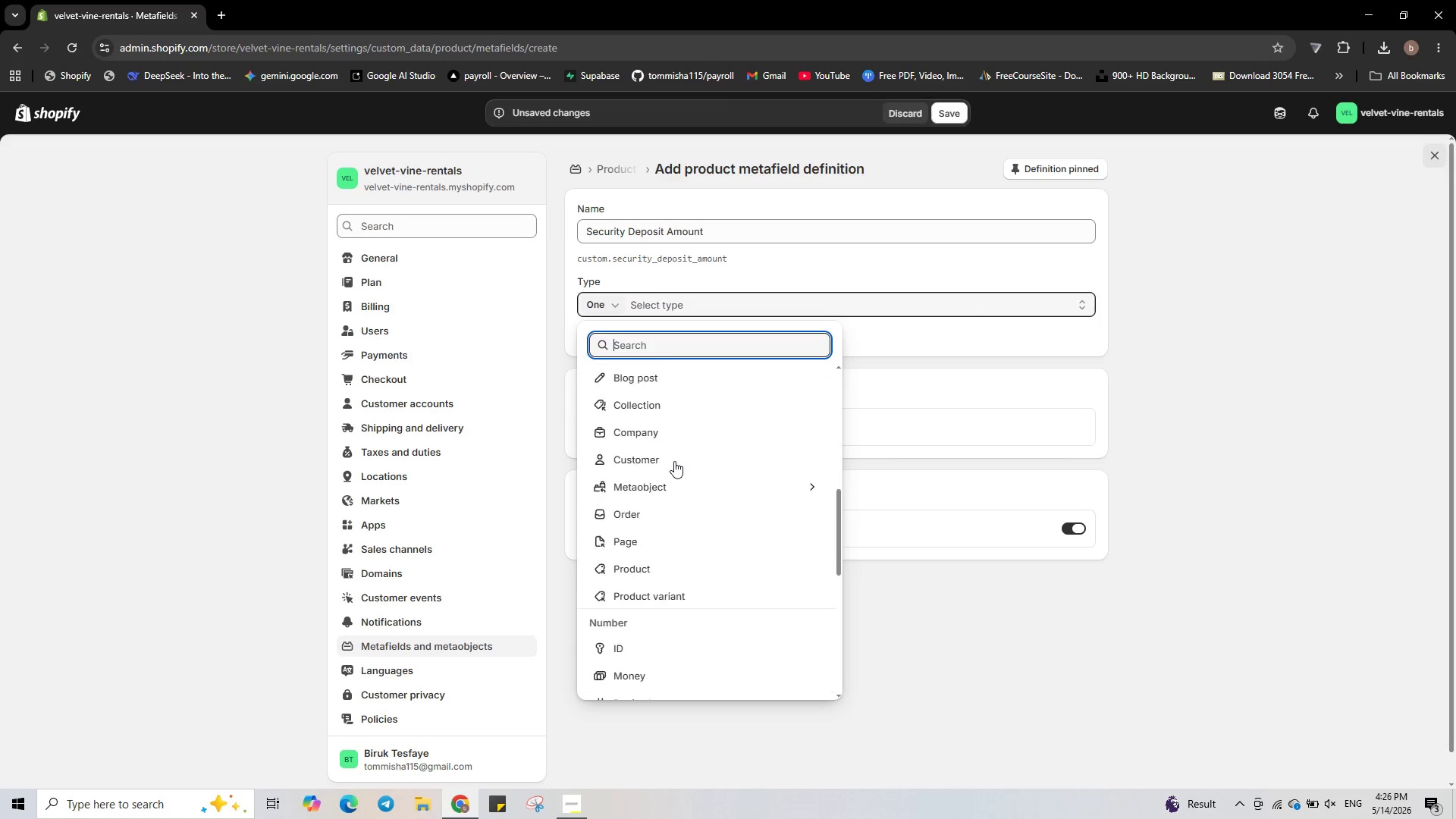 
scroll: coordinate [674, 461], scroll_direction: up, amount: 5.0
 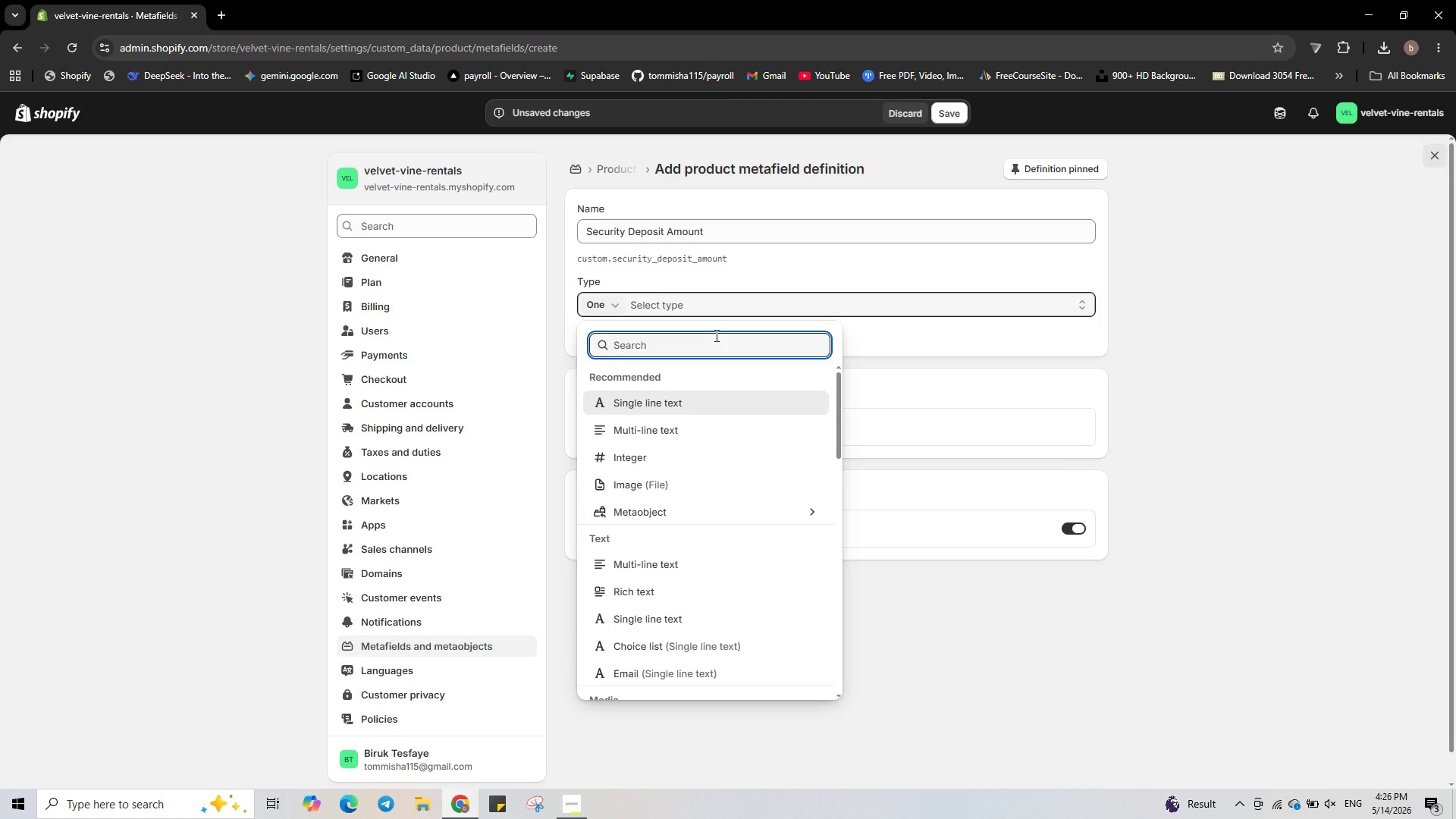 
type(Numbers)
 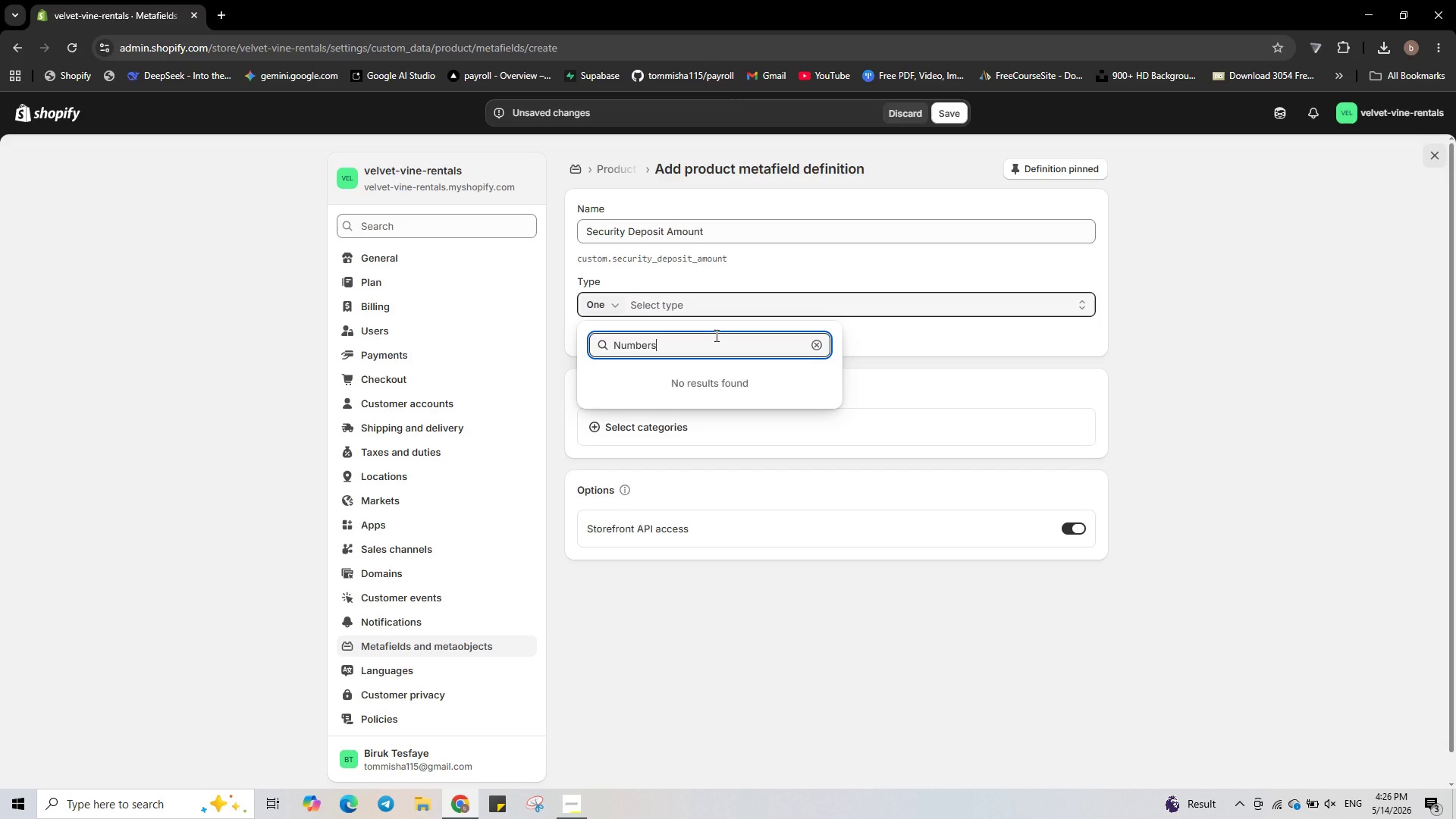 
hold_key(key=Backspace, duration=0.84)
 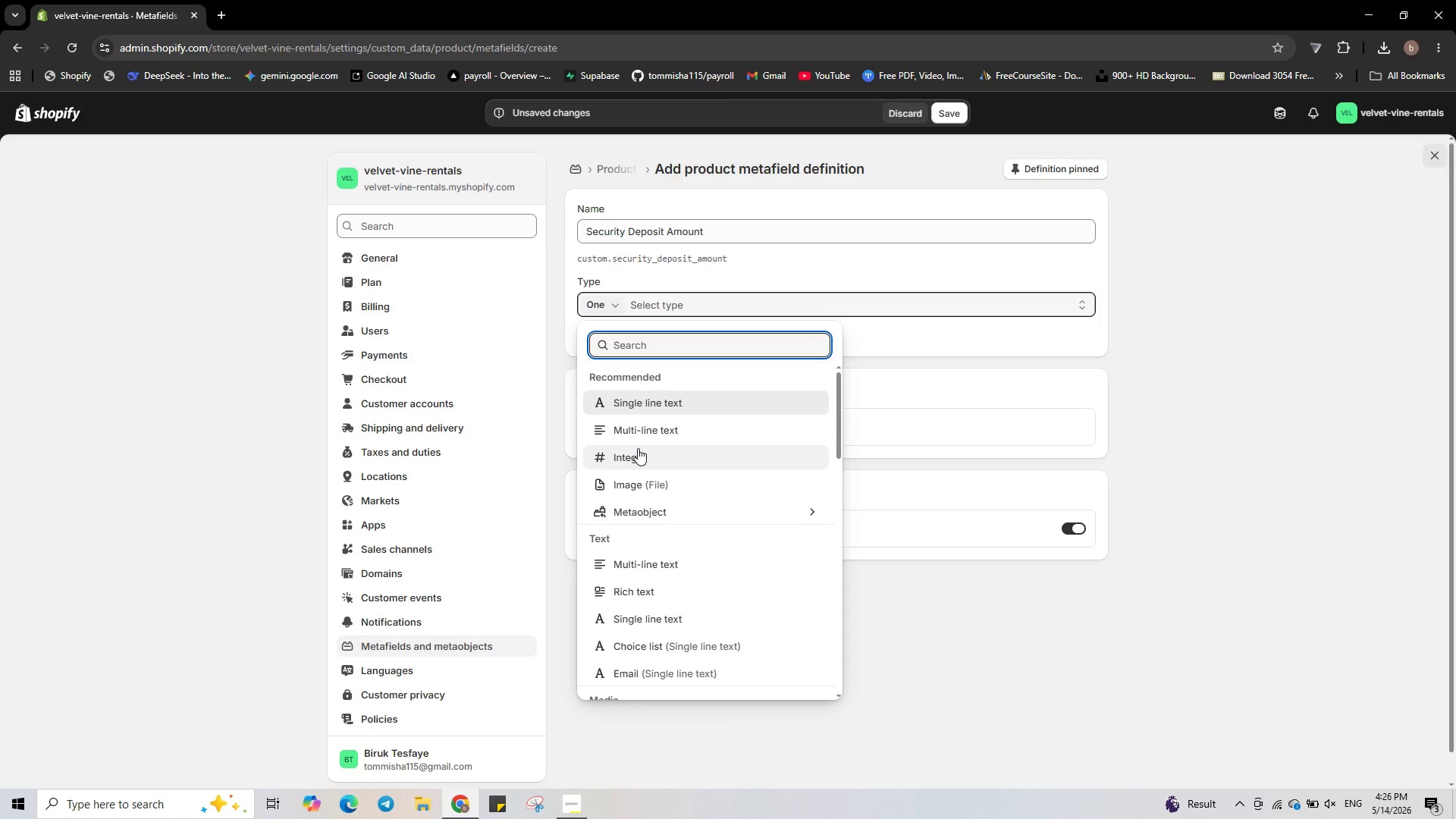 
left_click([642, 450])
 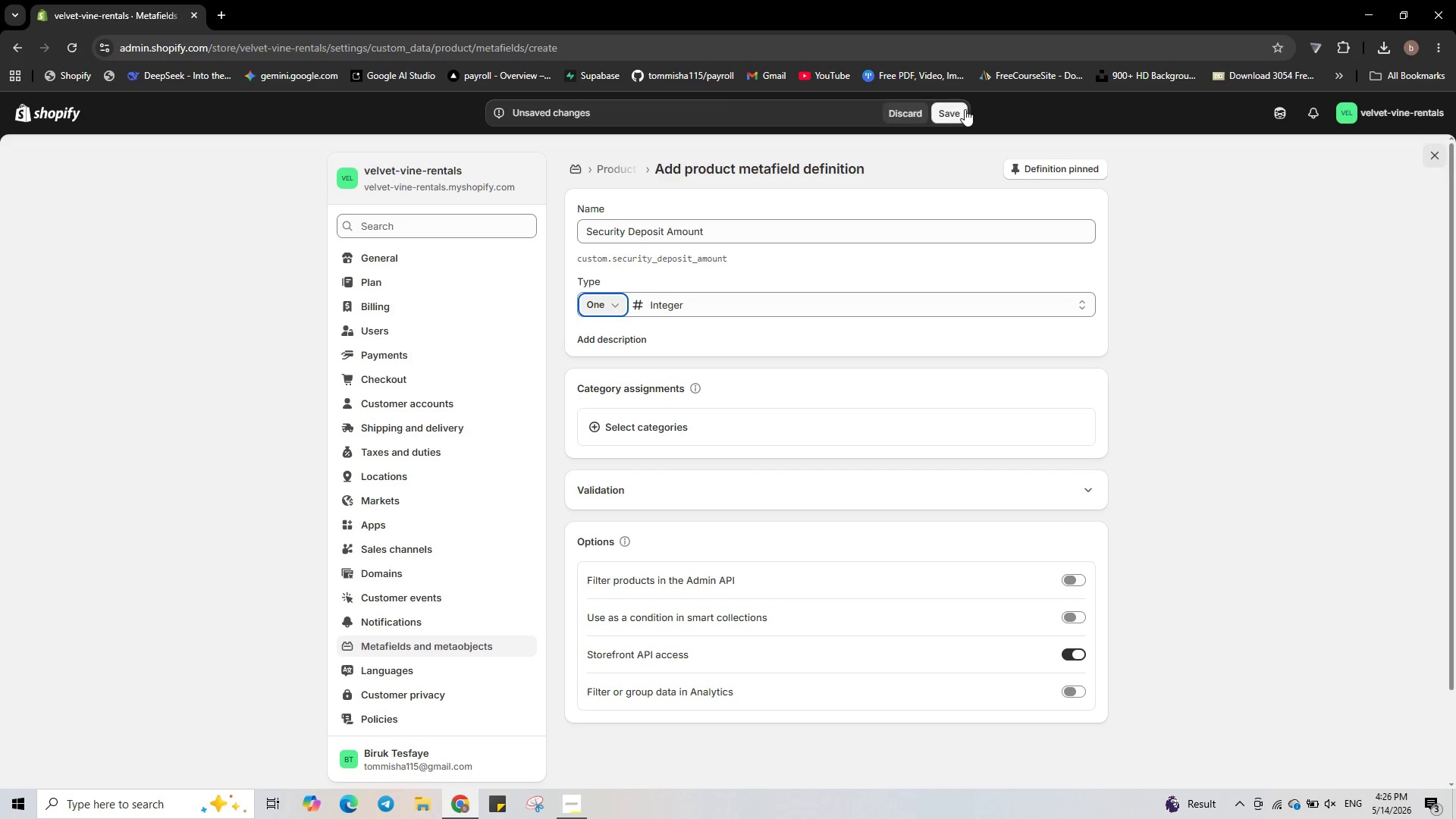 
left_click([965, 109])
 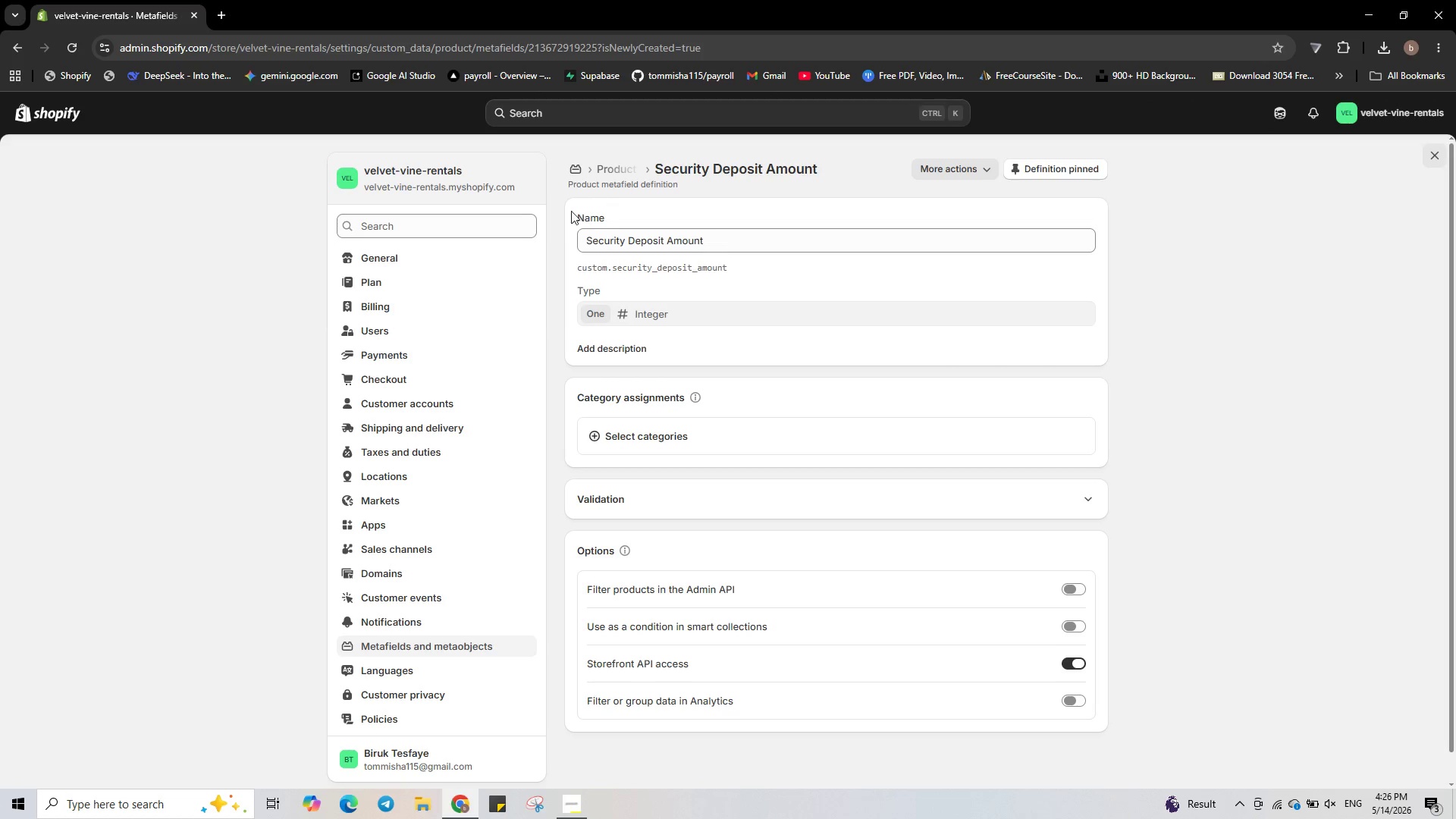 
wait(7.17)
 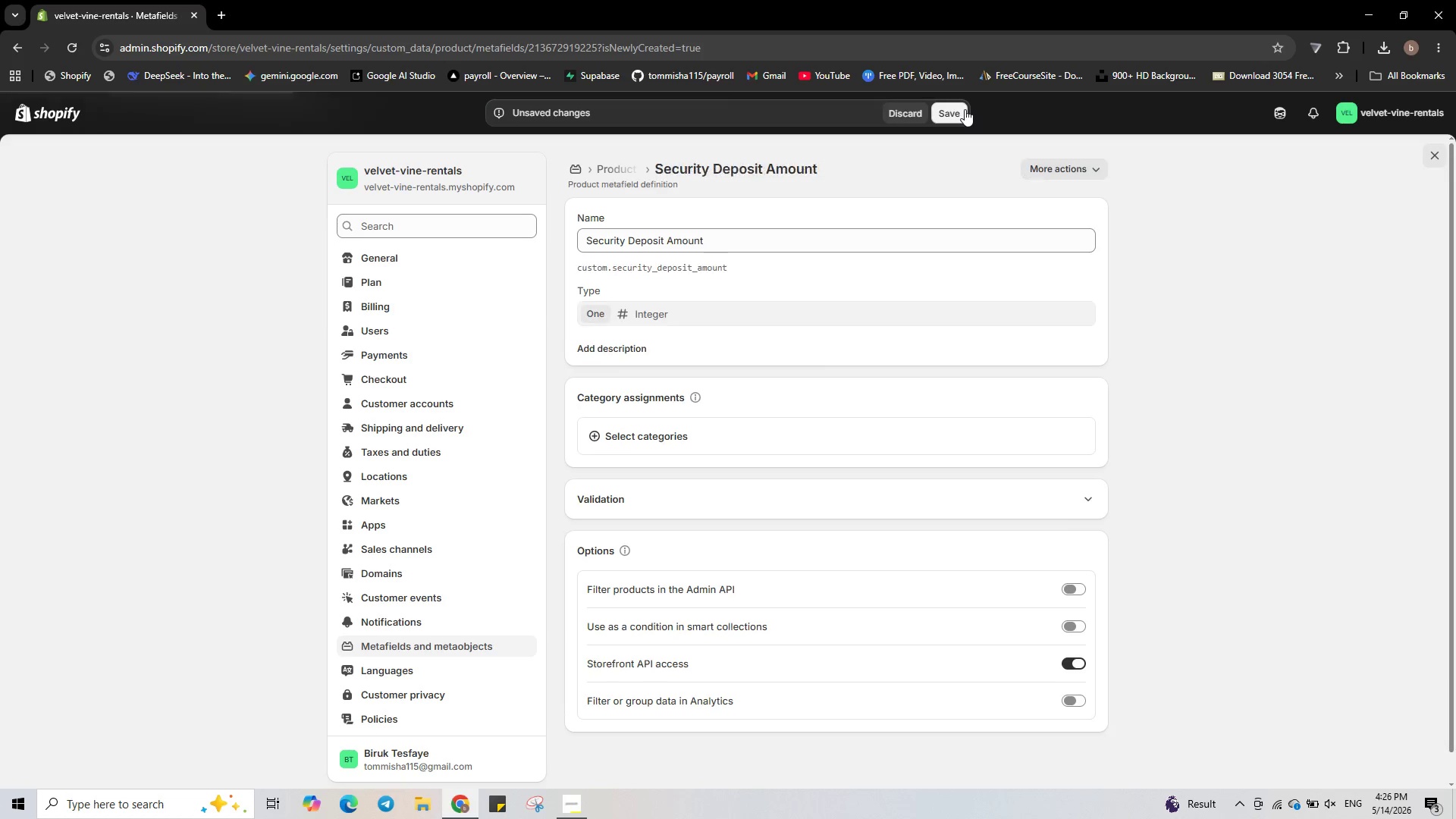 
left_click([9, 42])
 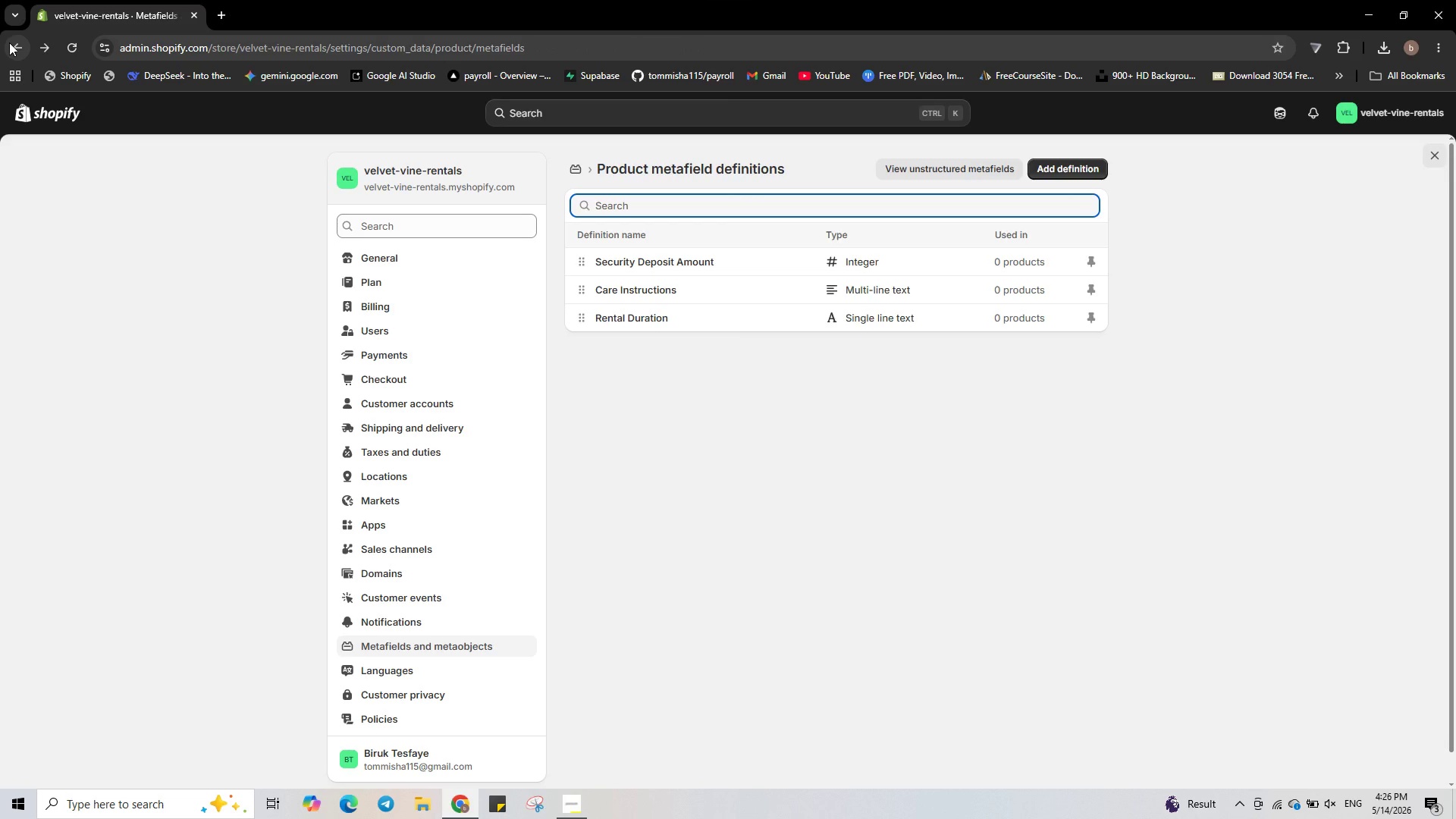 
wait(9.28)
 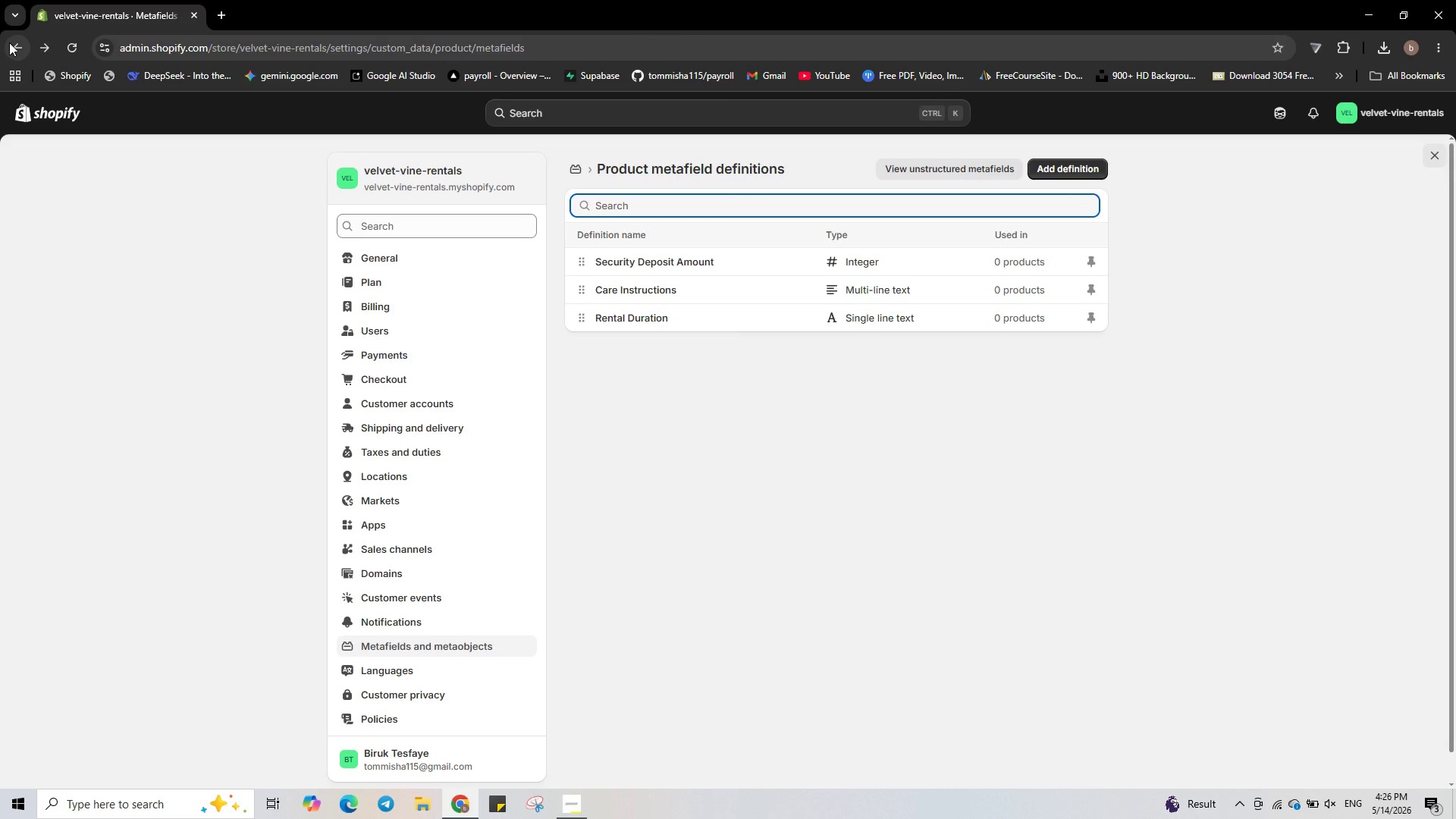 
left_click([24, 53])
 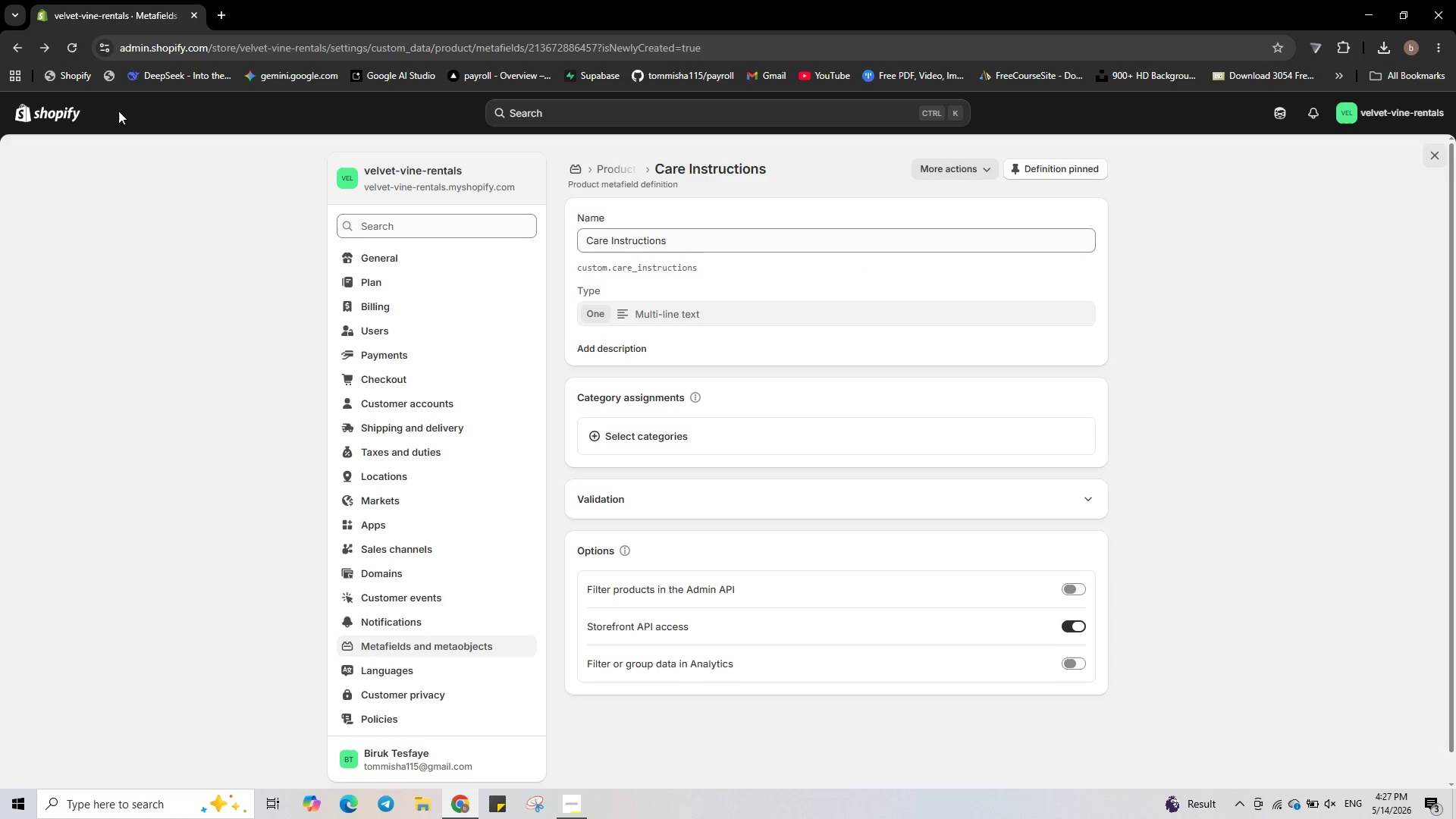 
wait(5.58)
 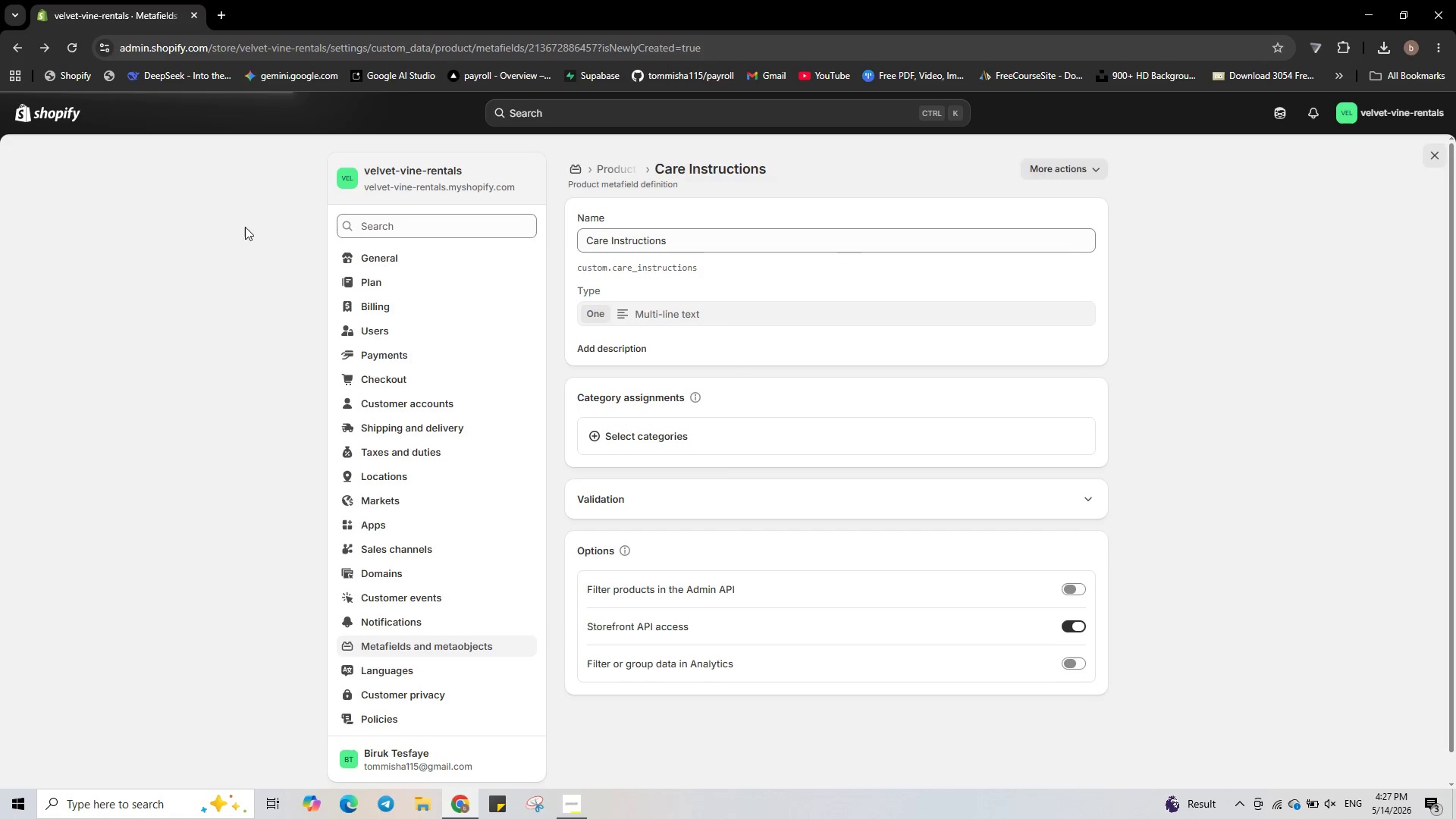 
left_click([20, 49])
 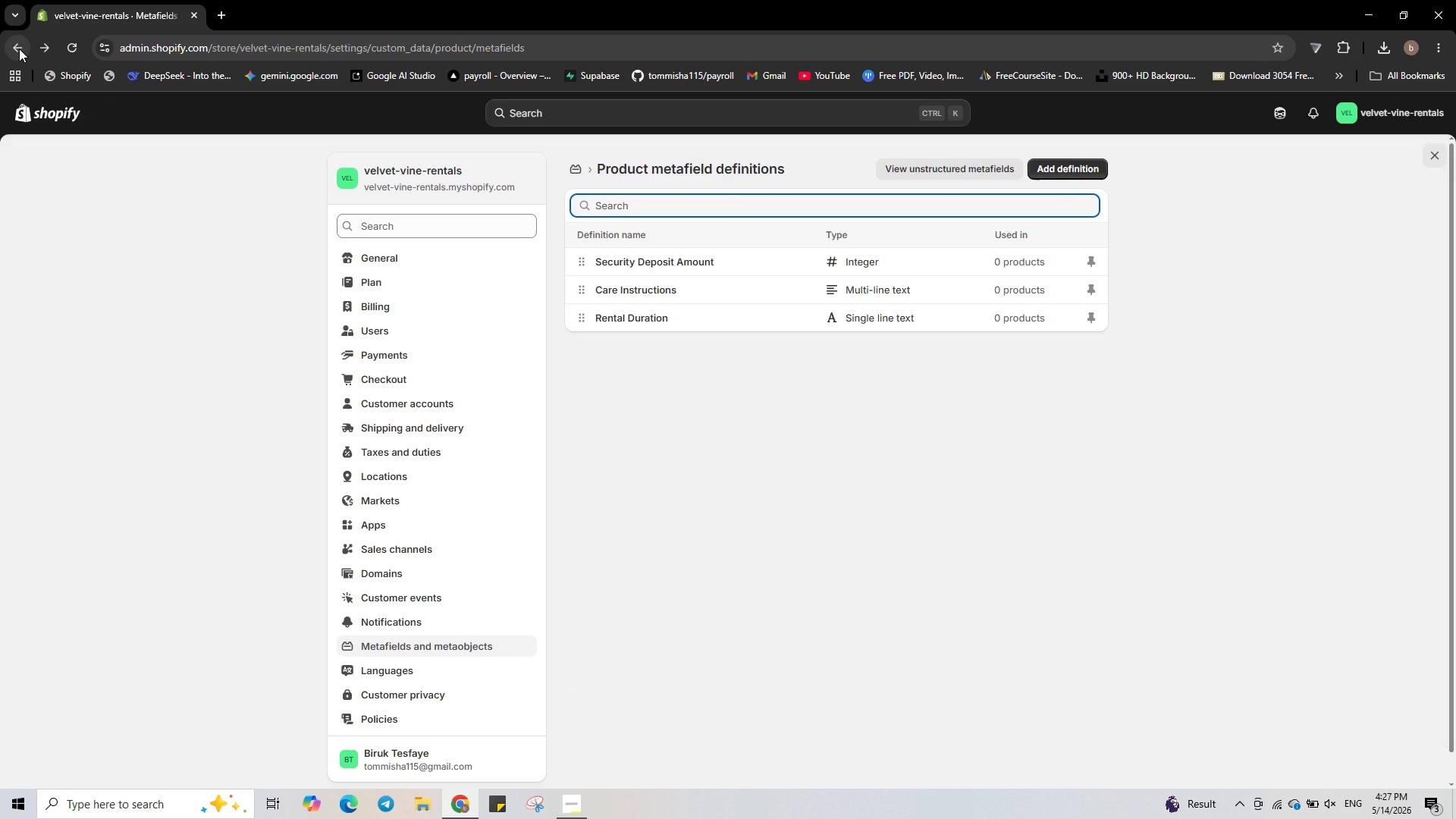 
left_click([19, 49])
 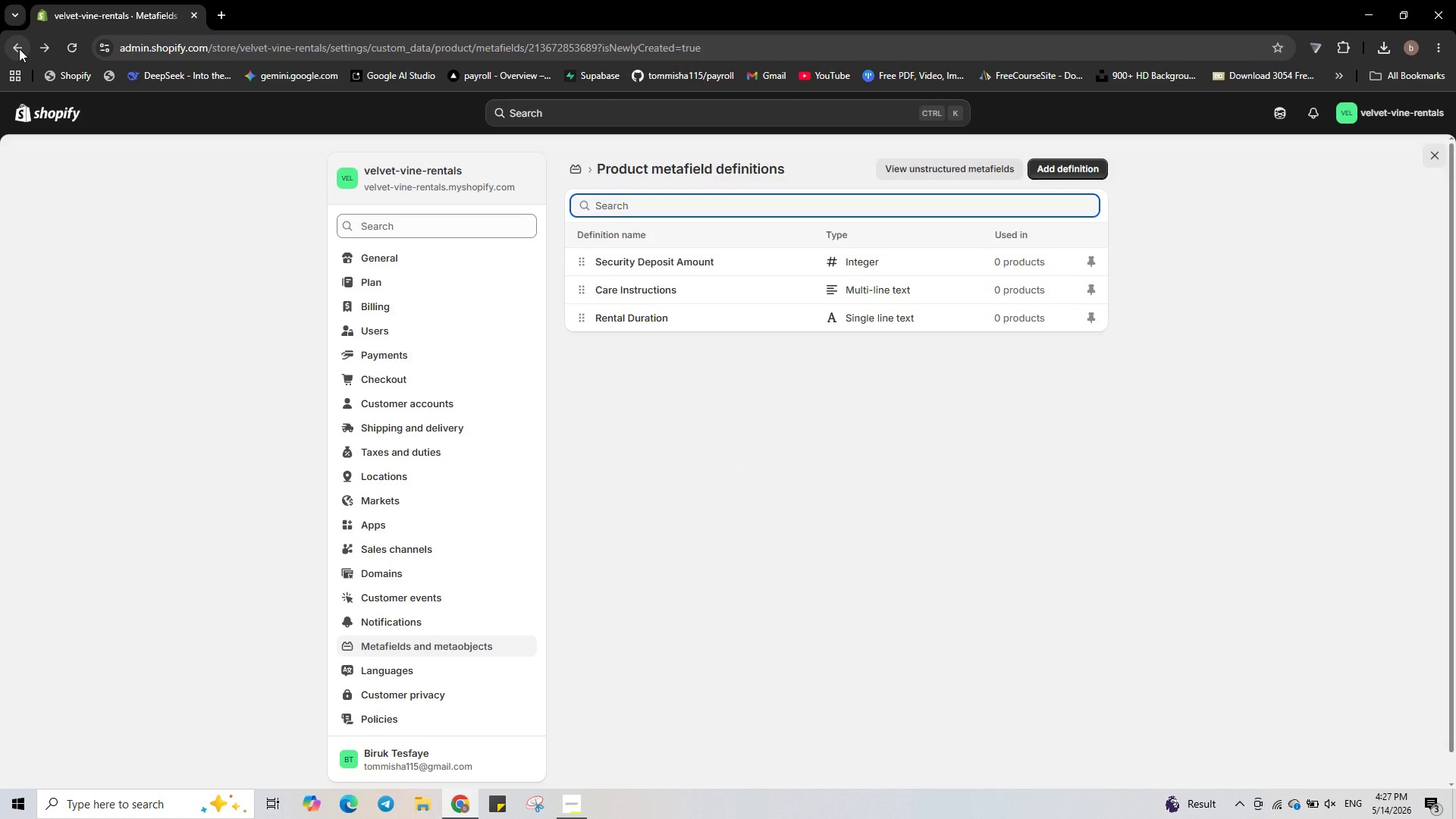 
left_click([19, 49])
 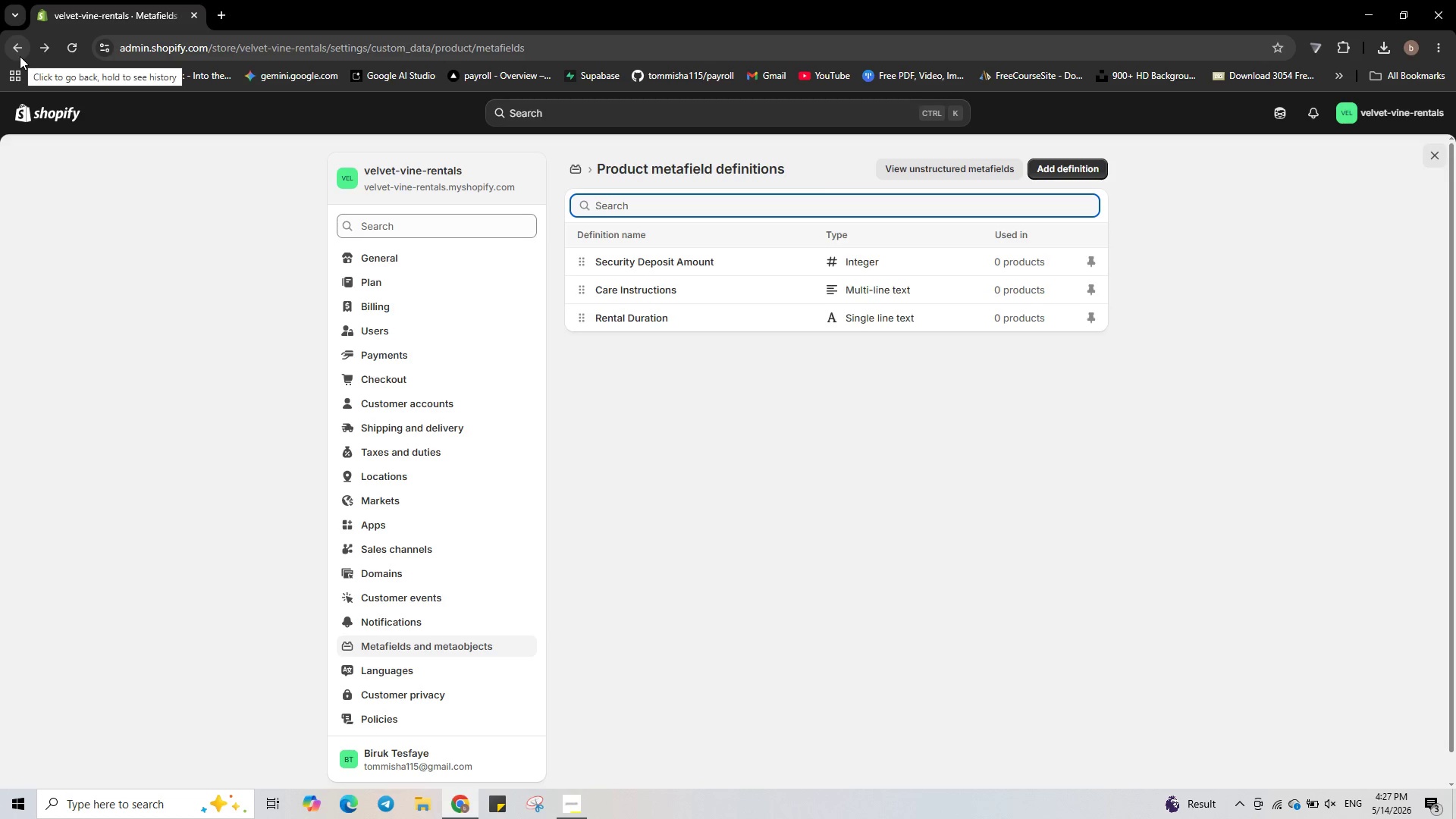 
left_click([1434, 153])
 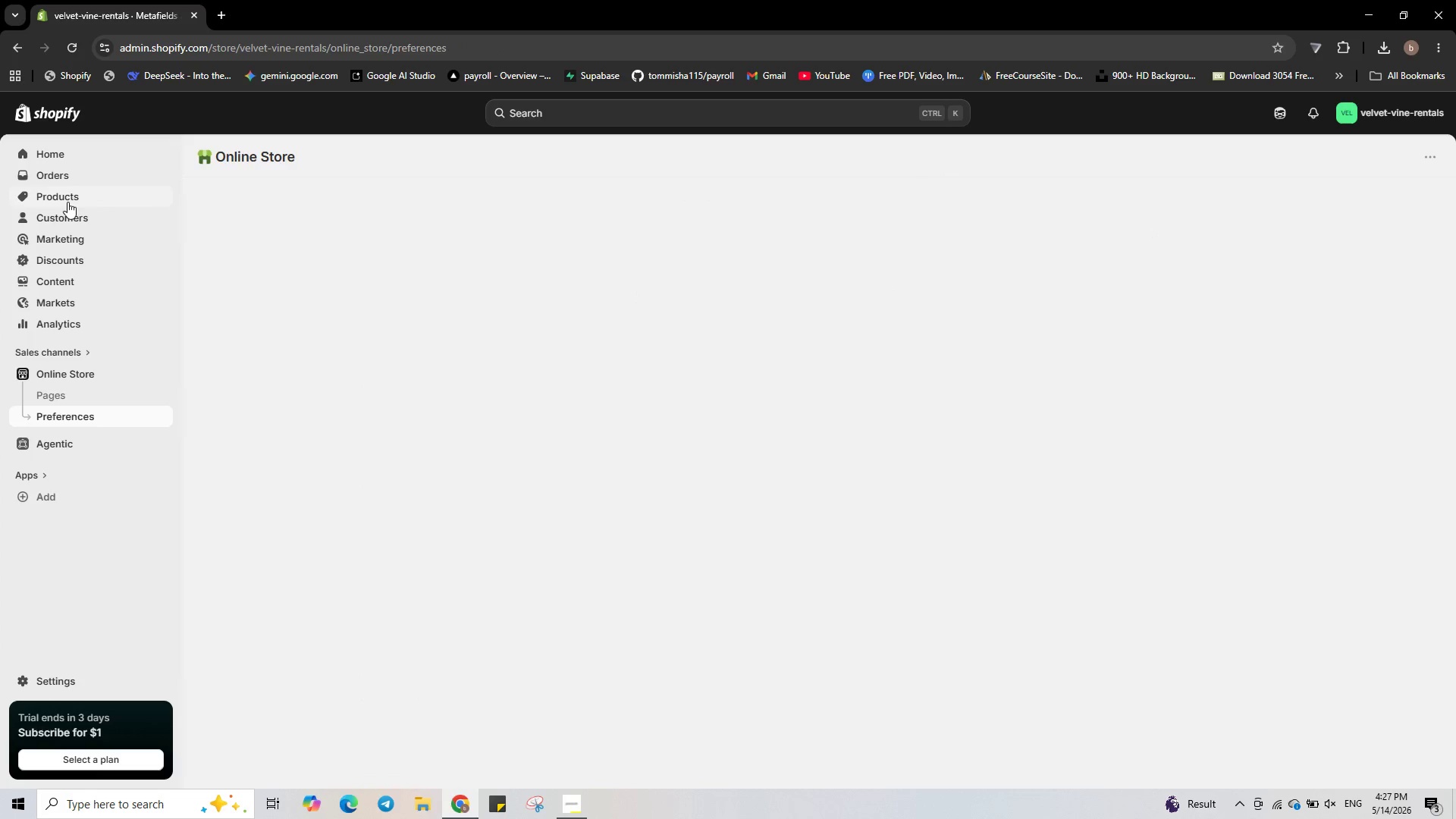 
left_click([67, 200])
 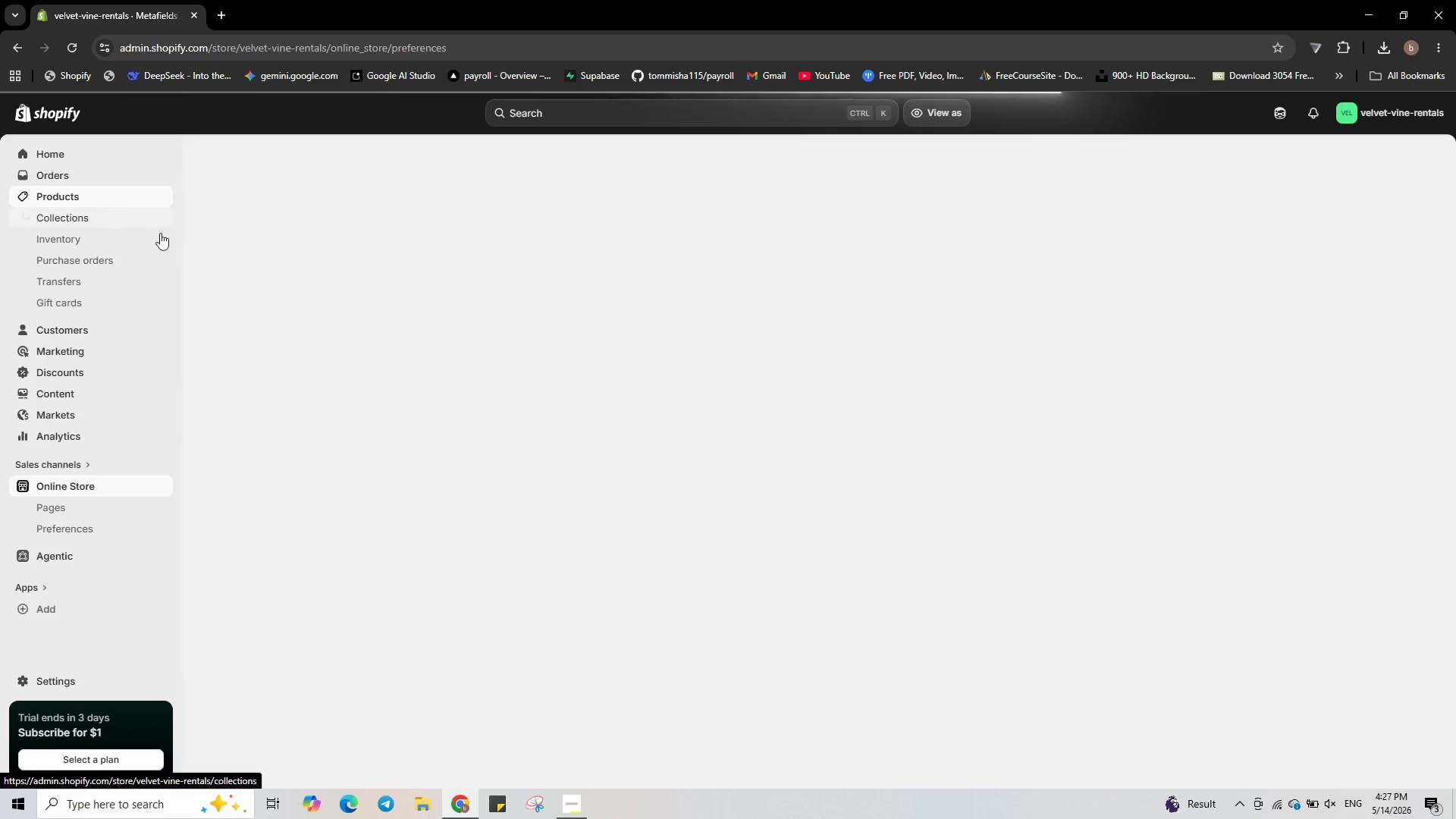 
mouse_move([534, 300])
 